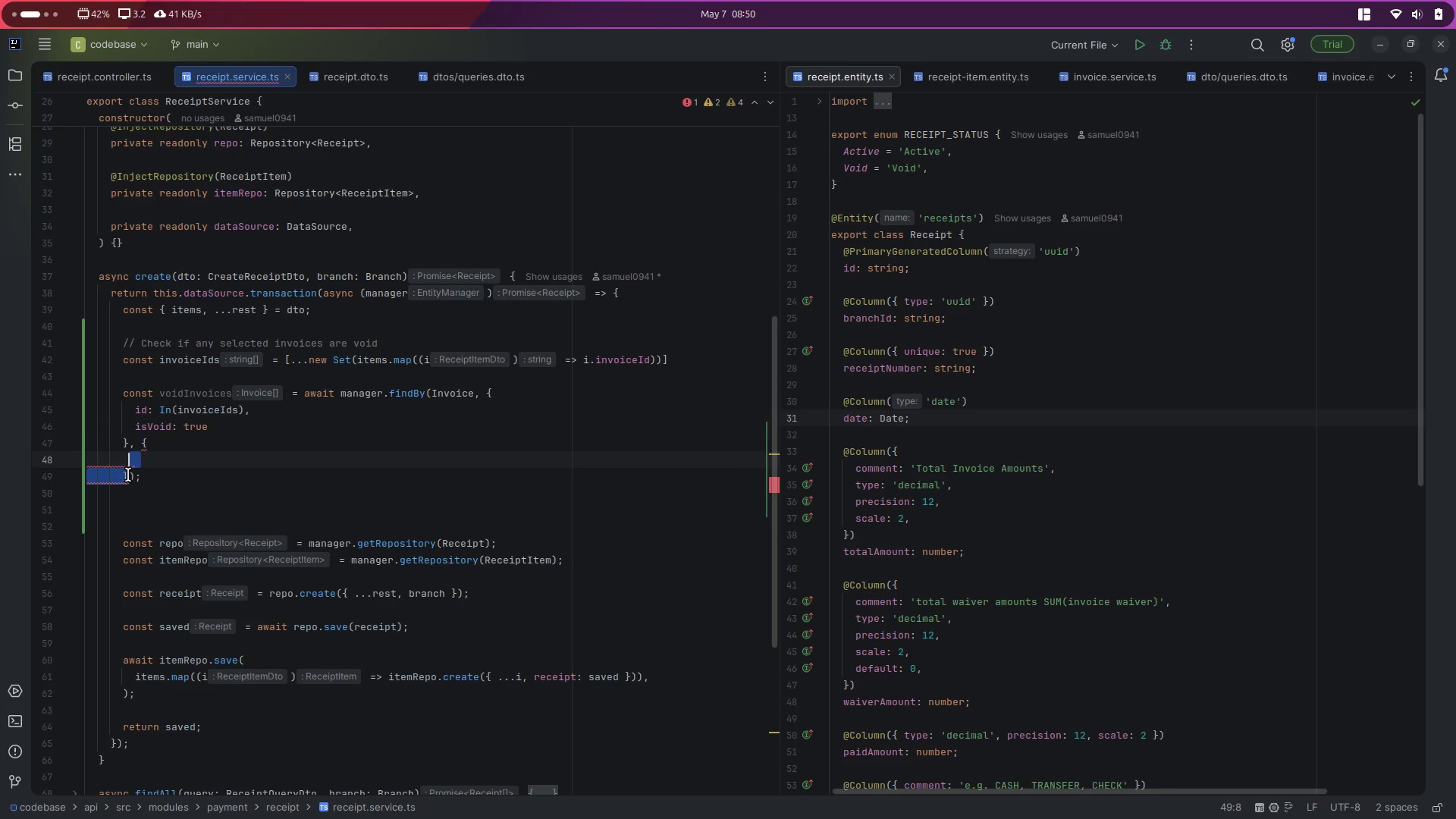 
key(Shift+ArrowUp)
 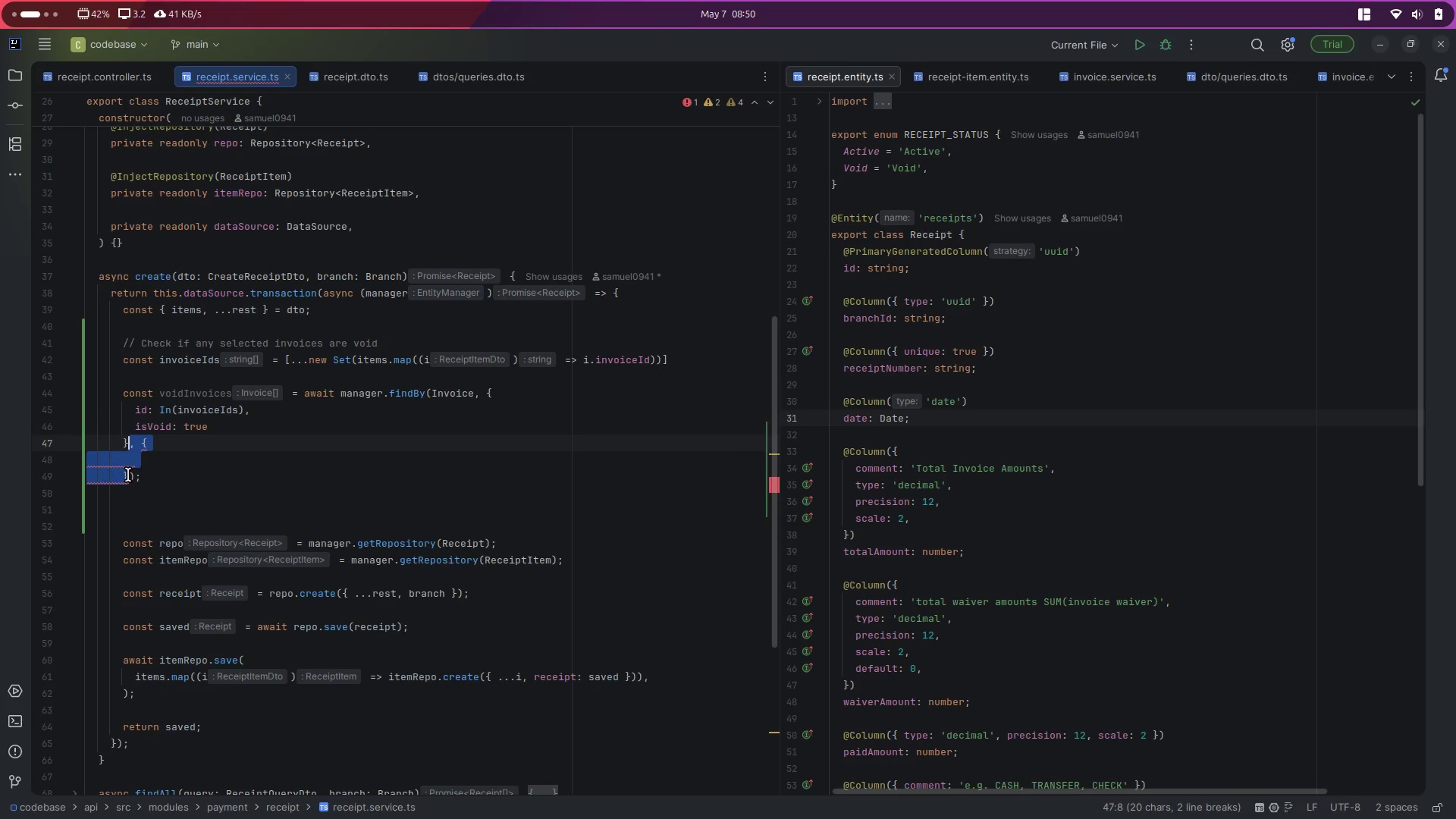 
key(Backspace)
 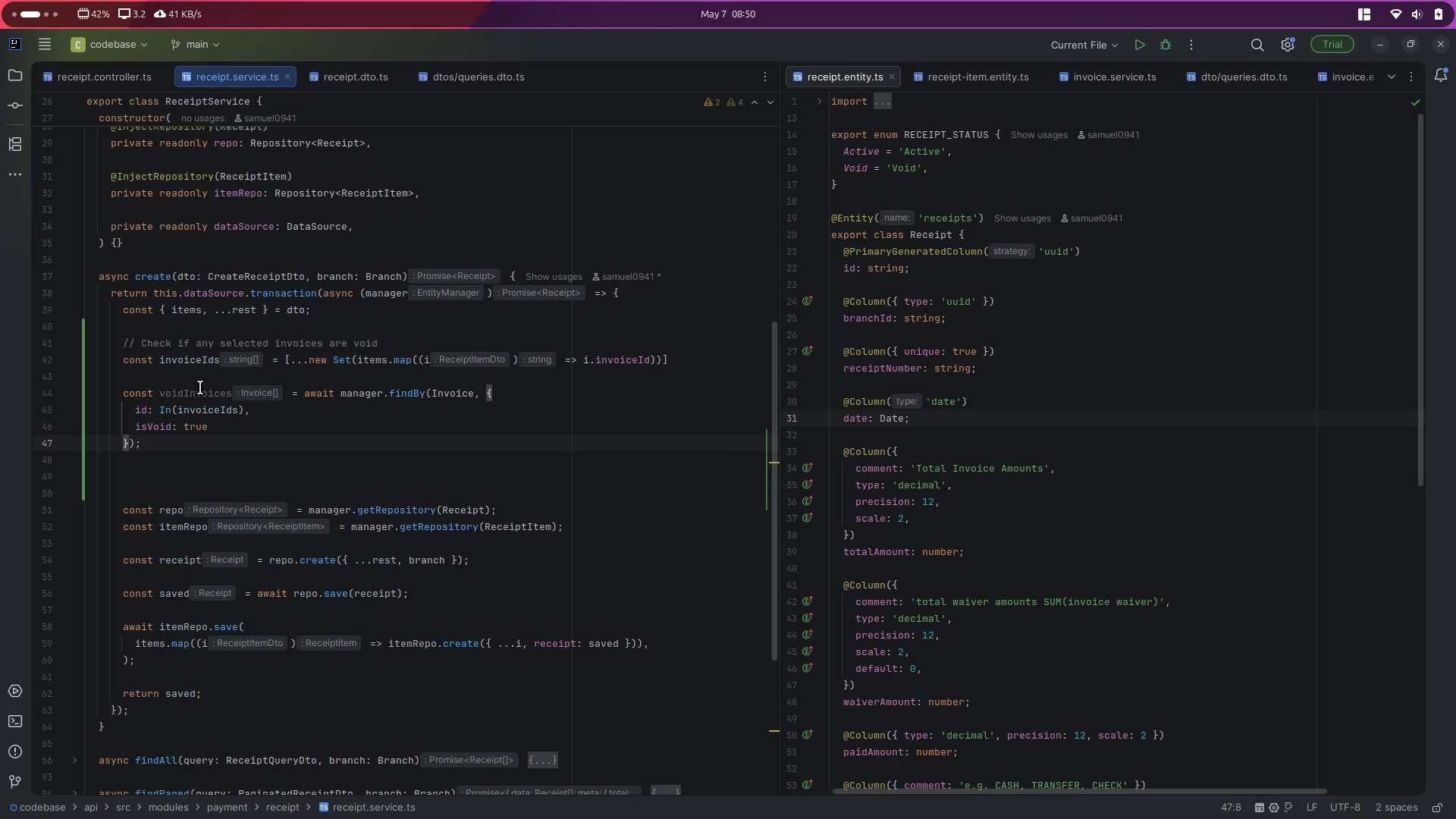 
double_click([194, 385])
 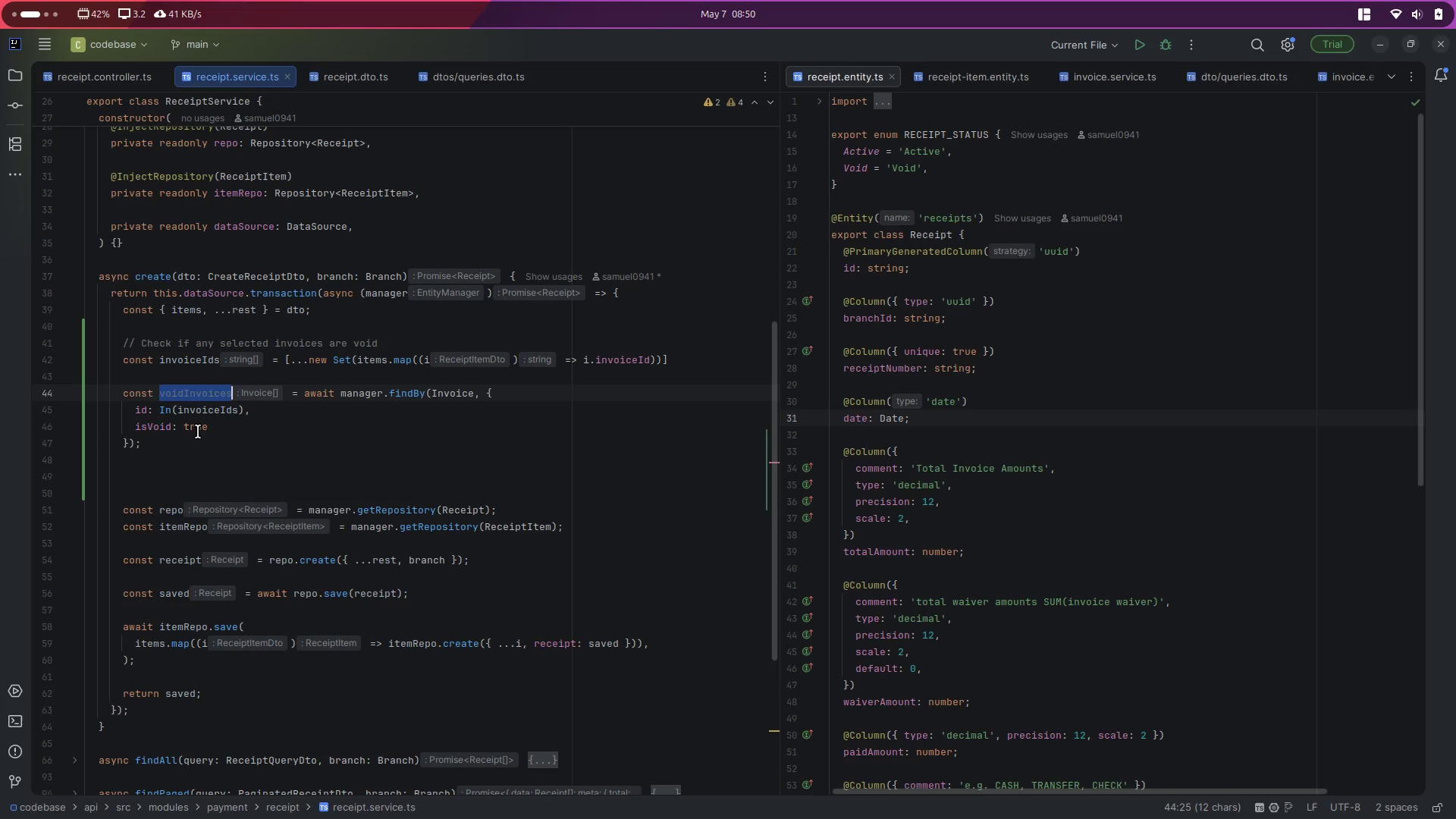 
key(Control+C)
 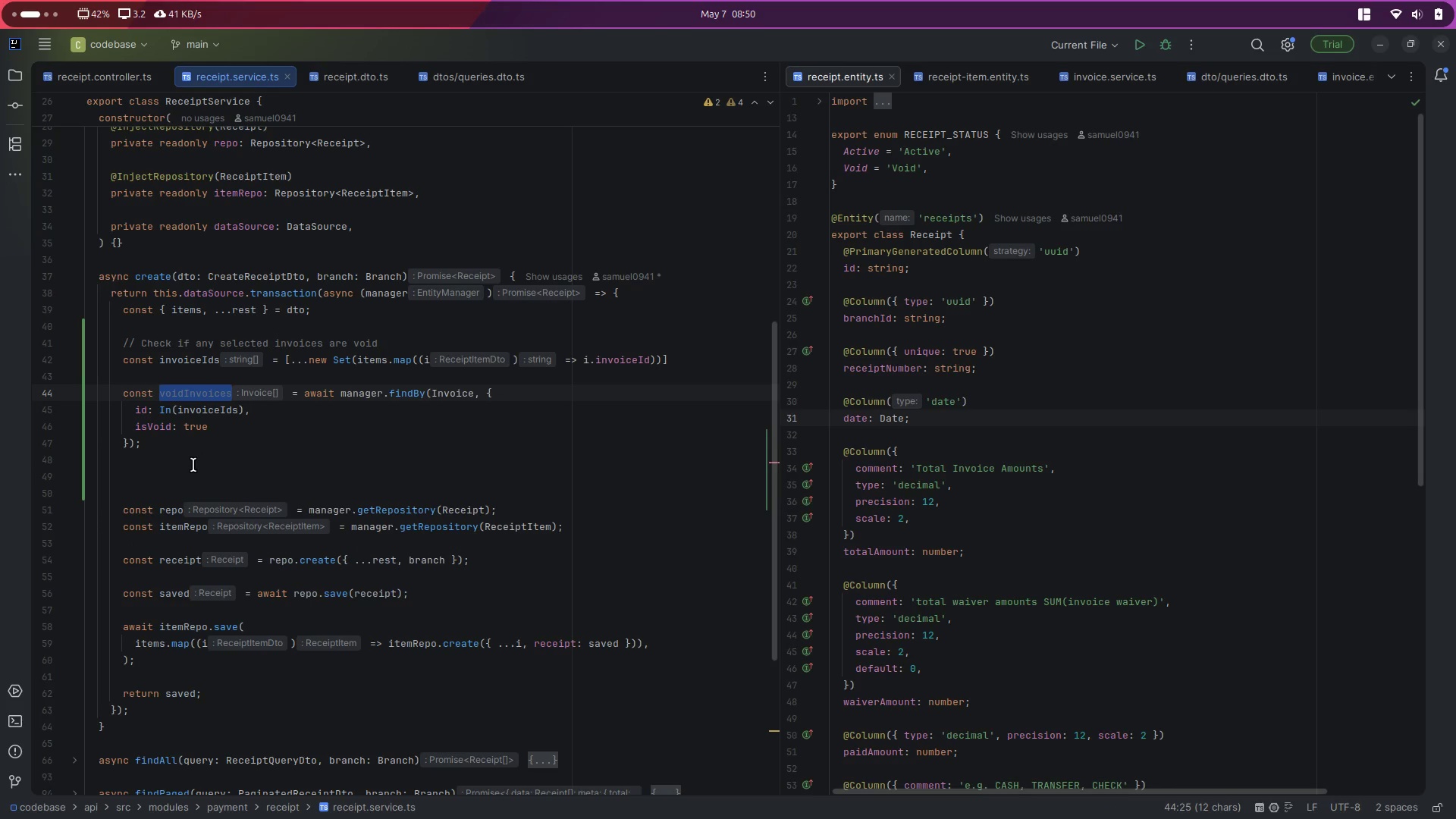 
left_click([193, 465])
 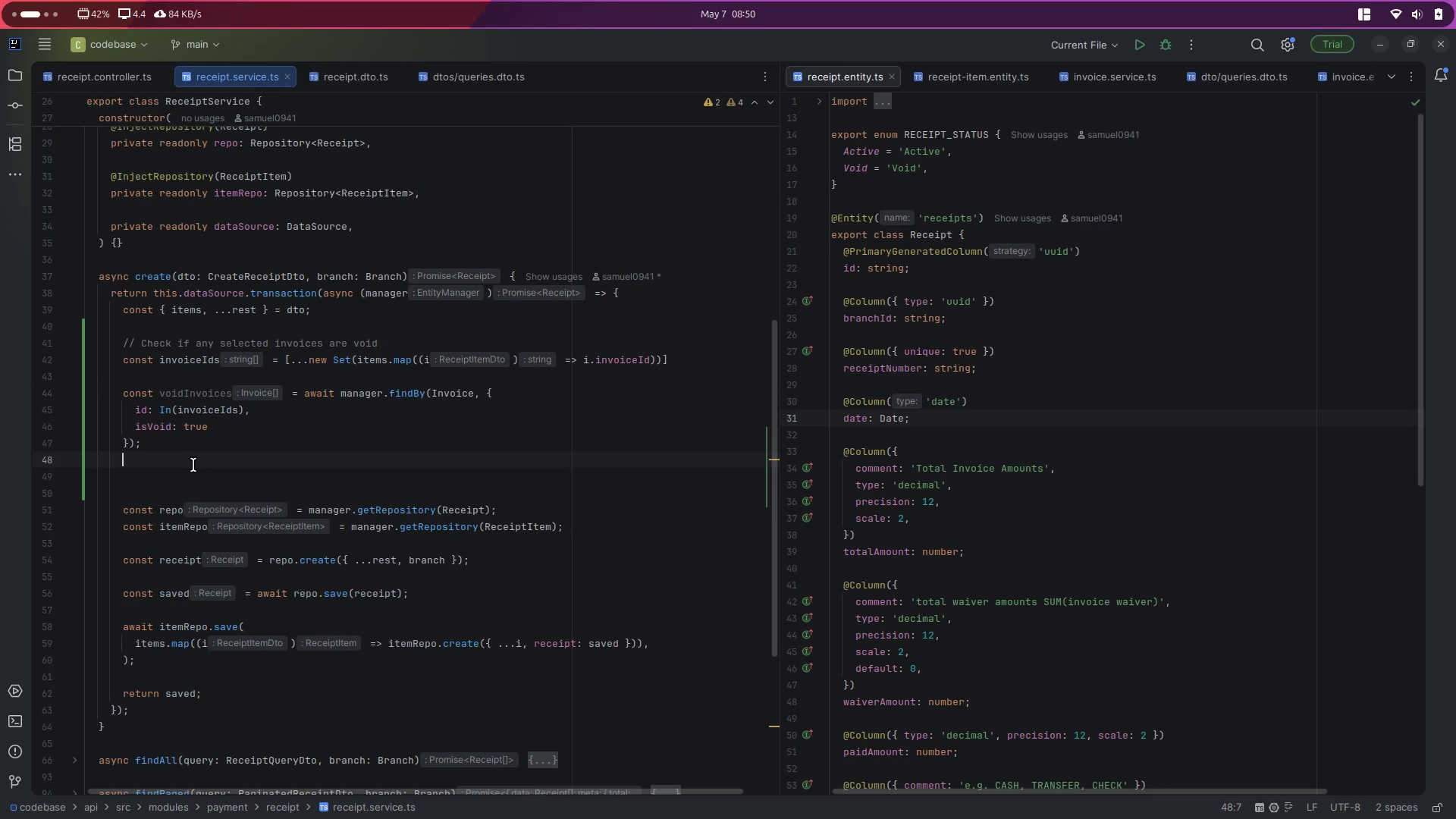 
key(ArrowDown)
 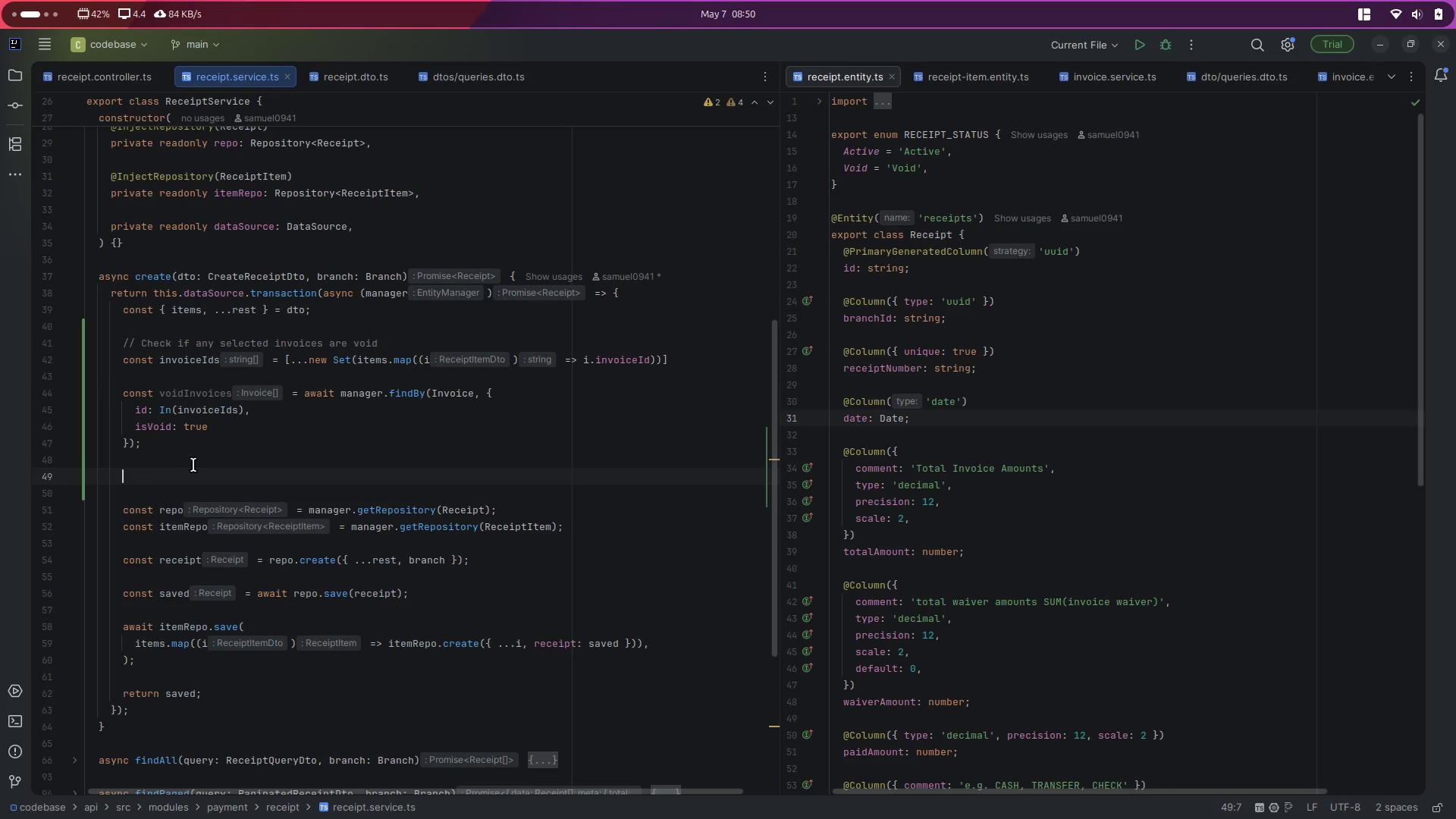 
type(if()
 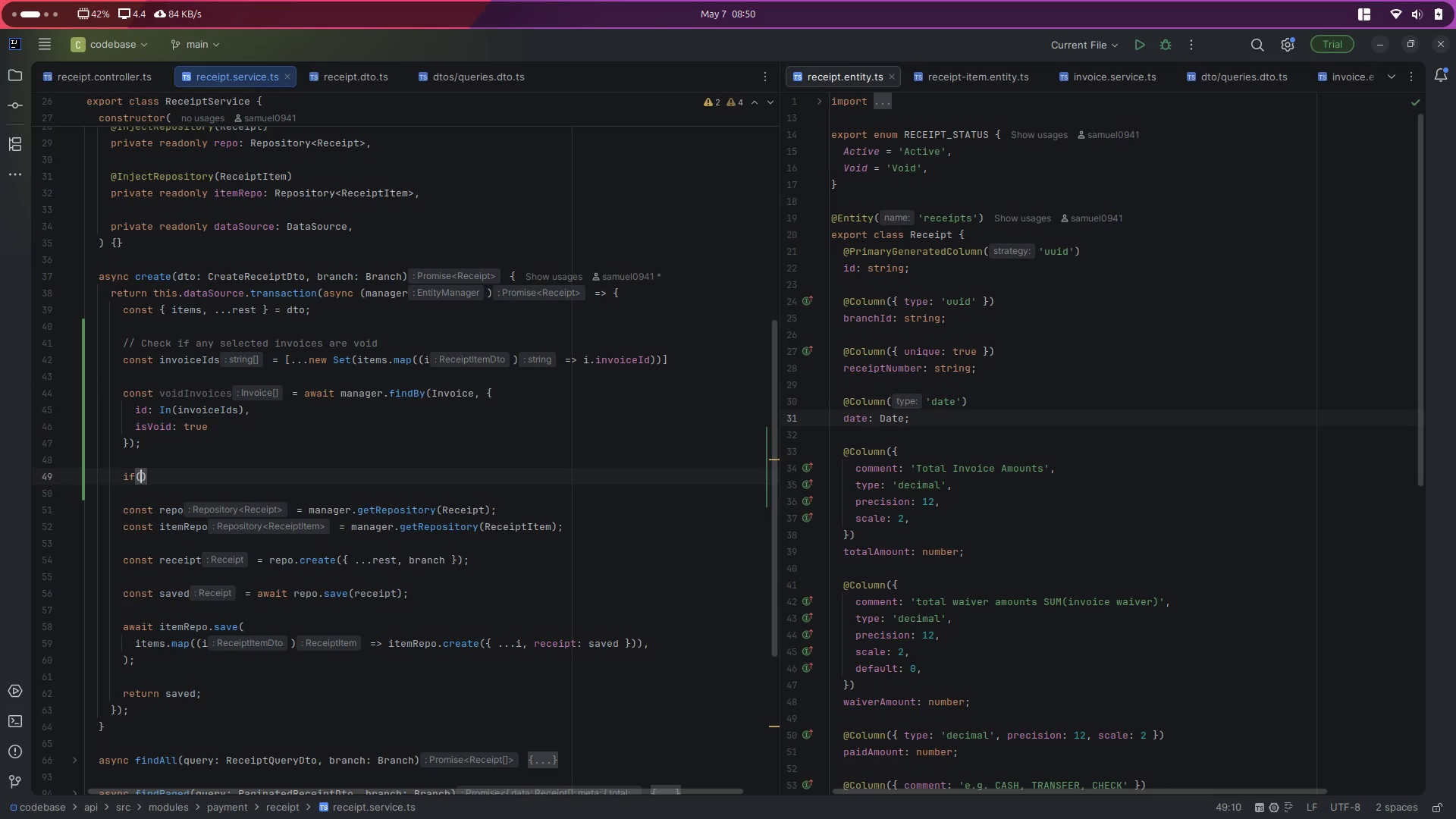 
key(Control+ControlLeft)
 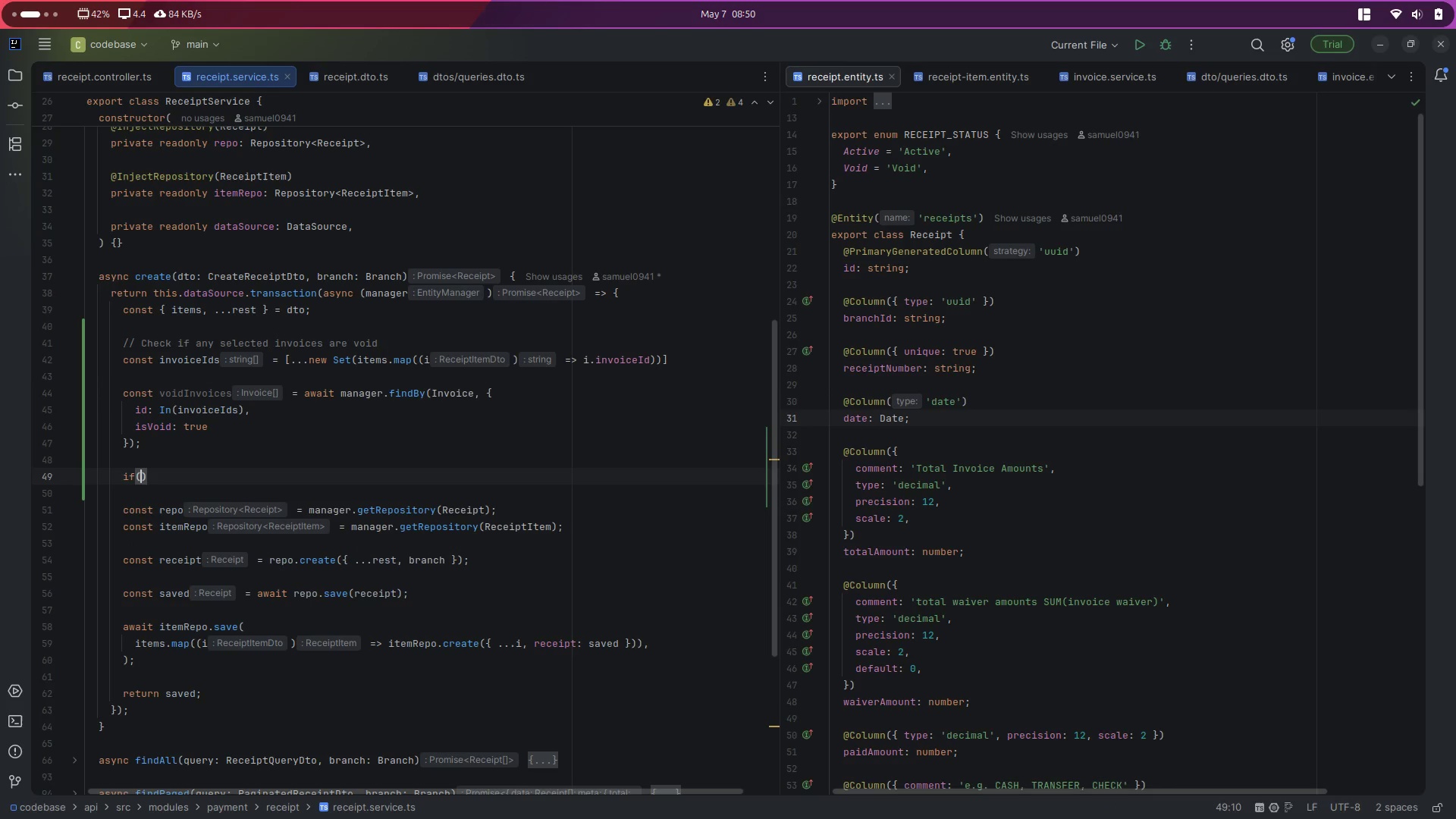 
key(Control+ControlLeft)
 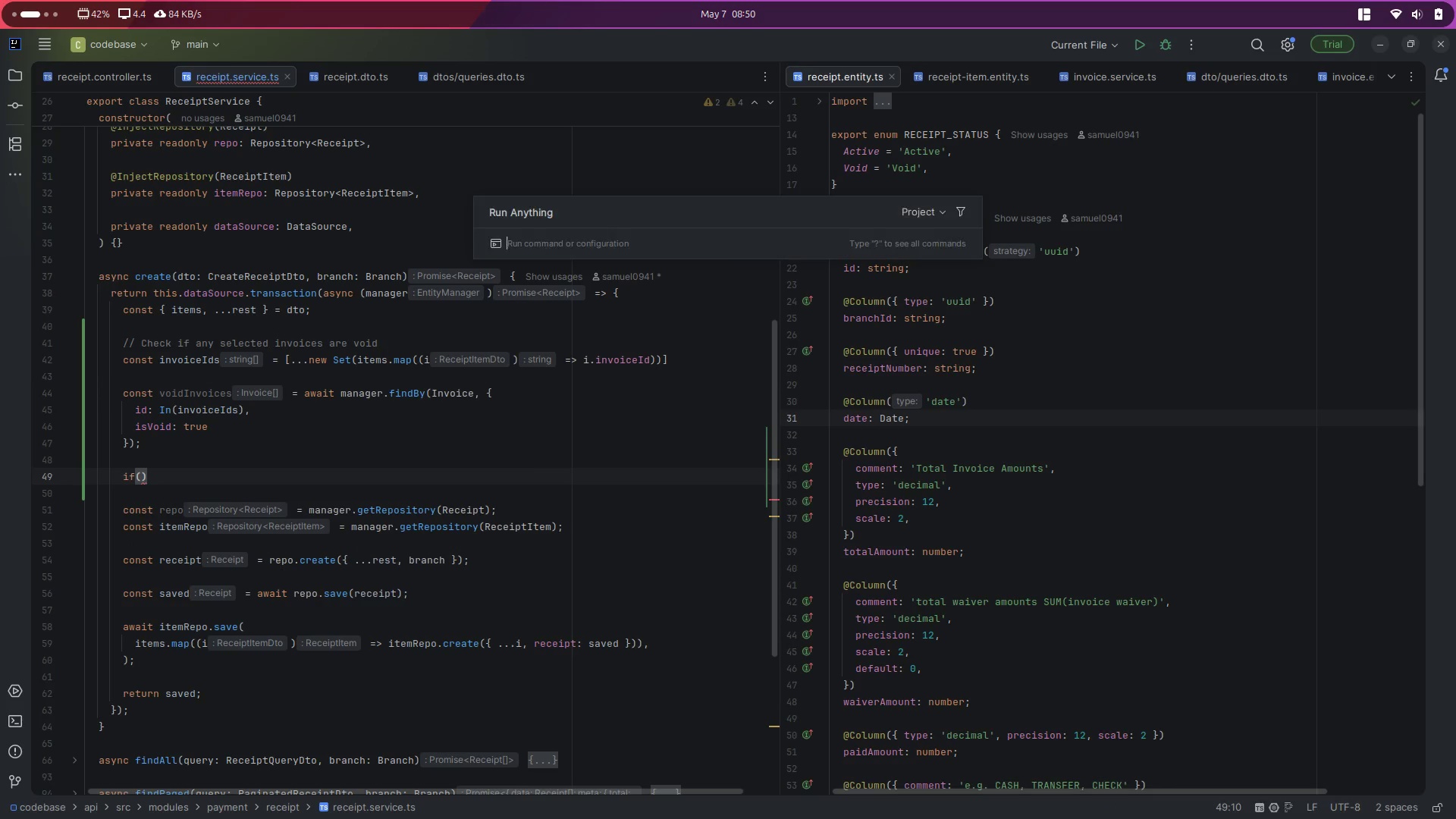 
key(Control+V)
 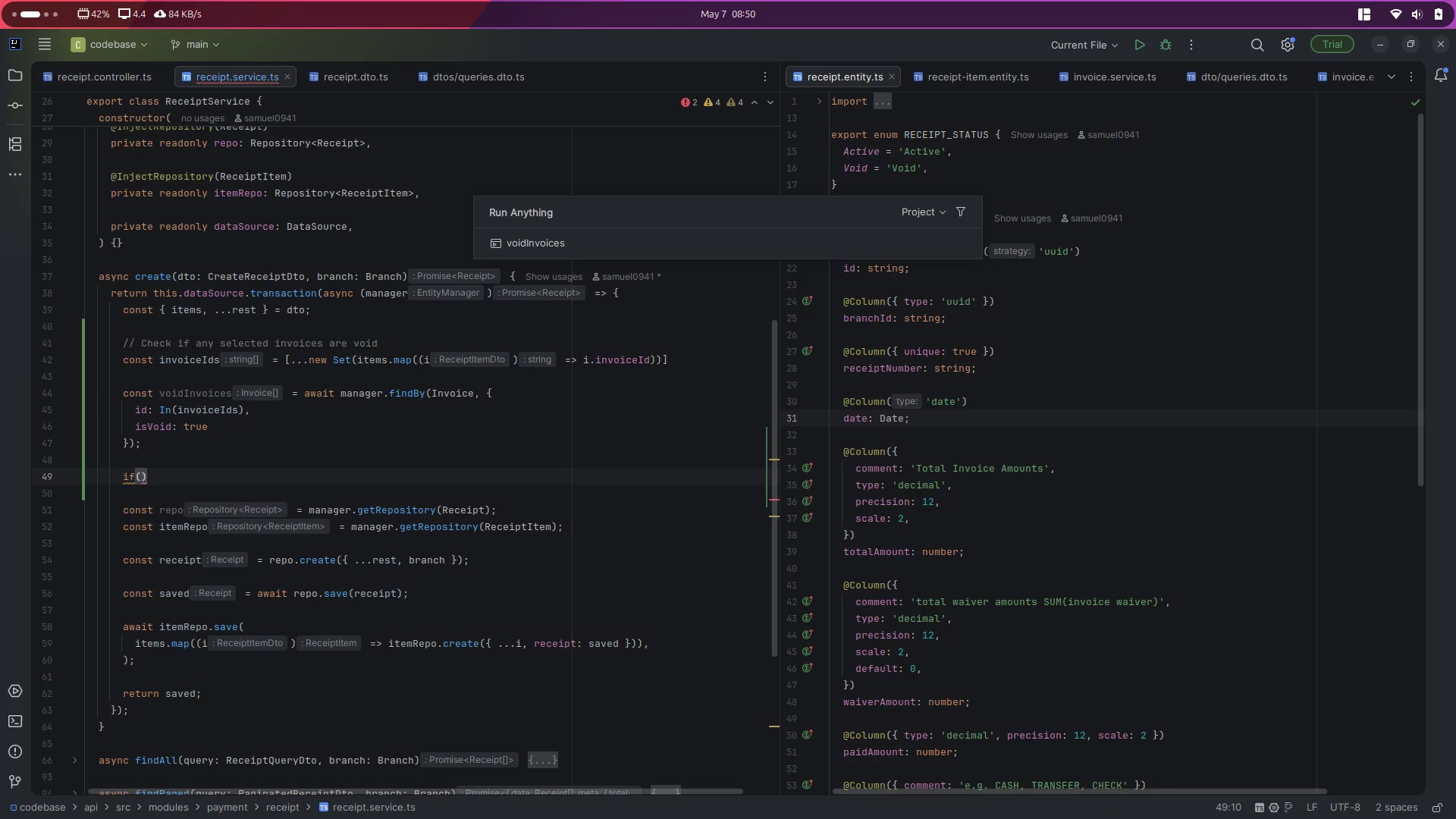 
key(Escape)
 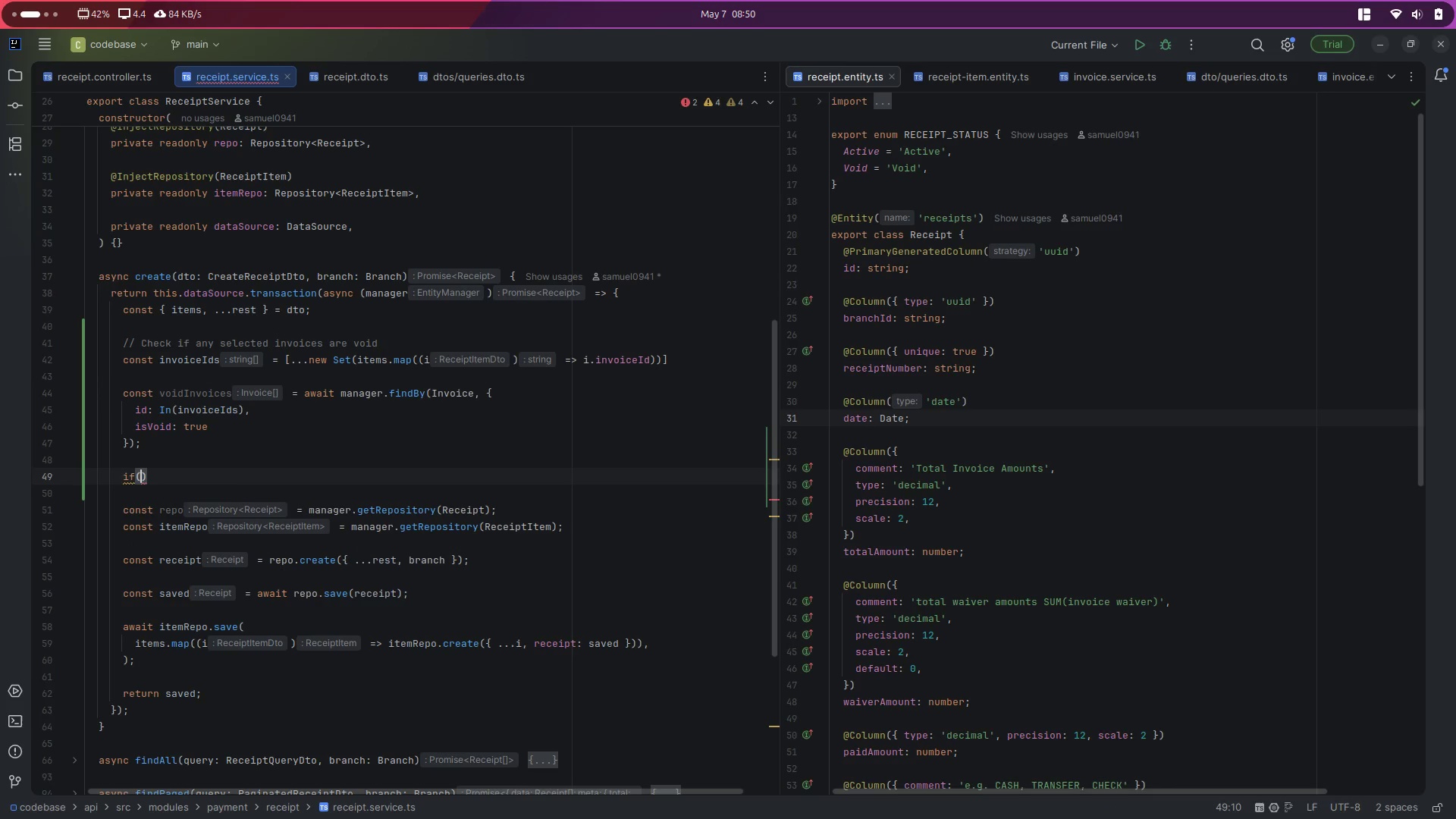 
key(Control+V)
 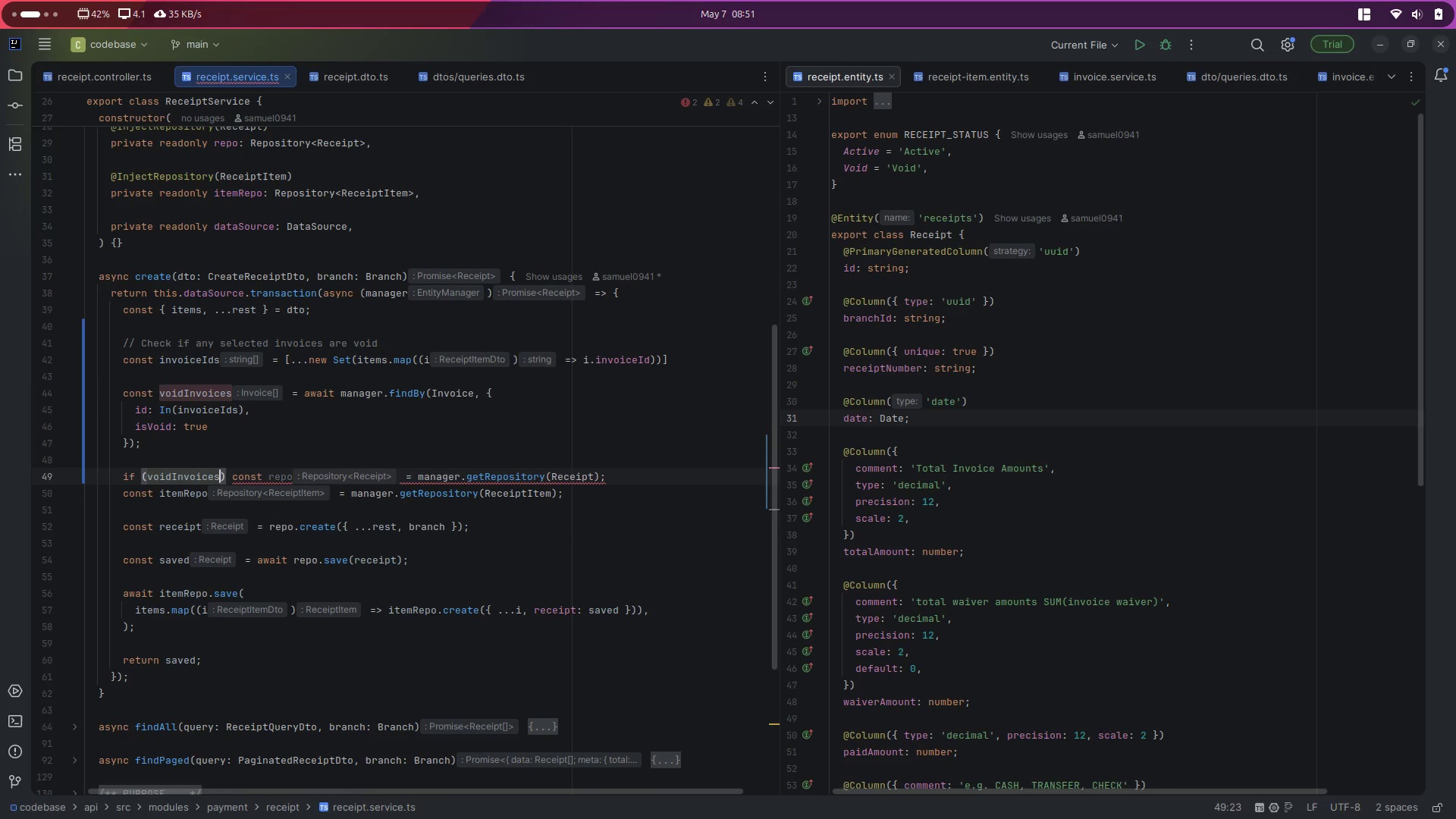 
key(Control+Z)
 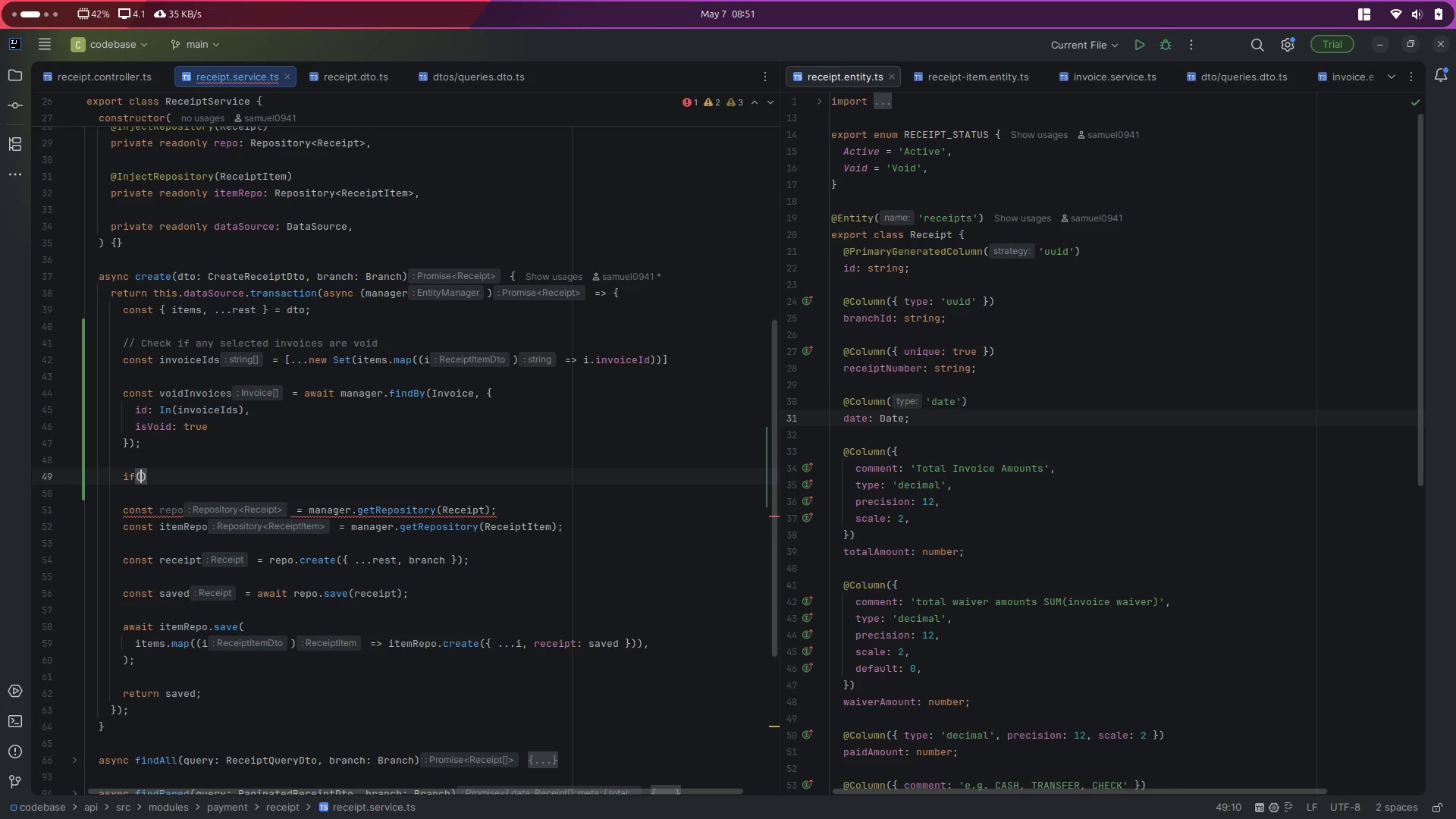 
key(Control+V)
 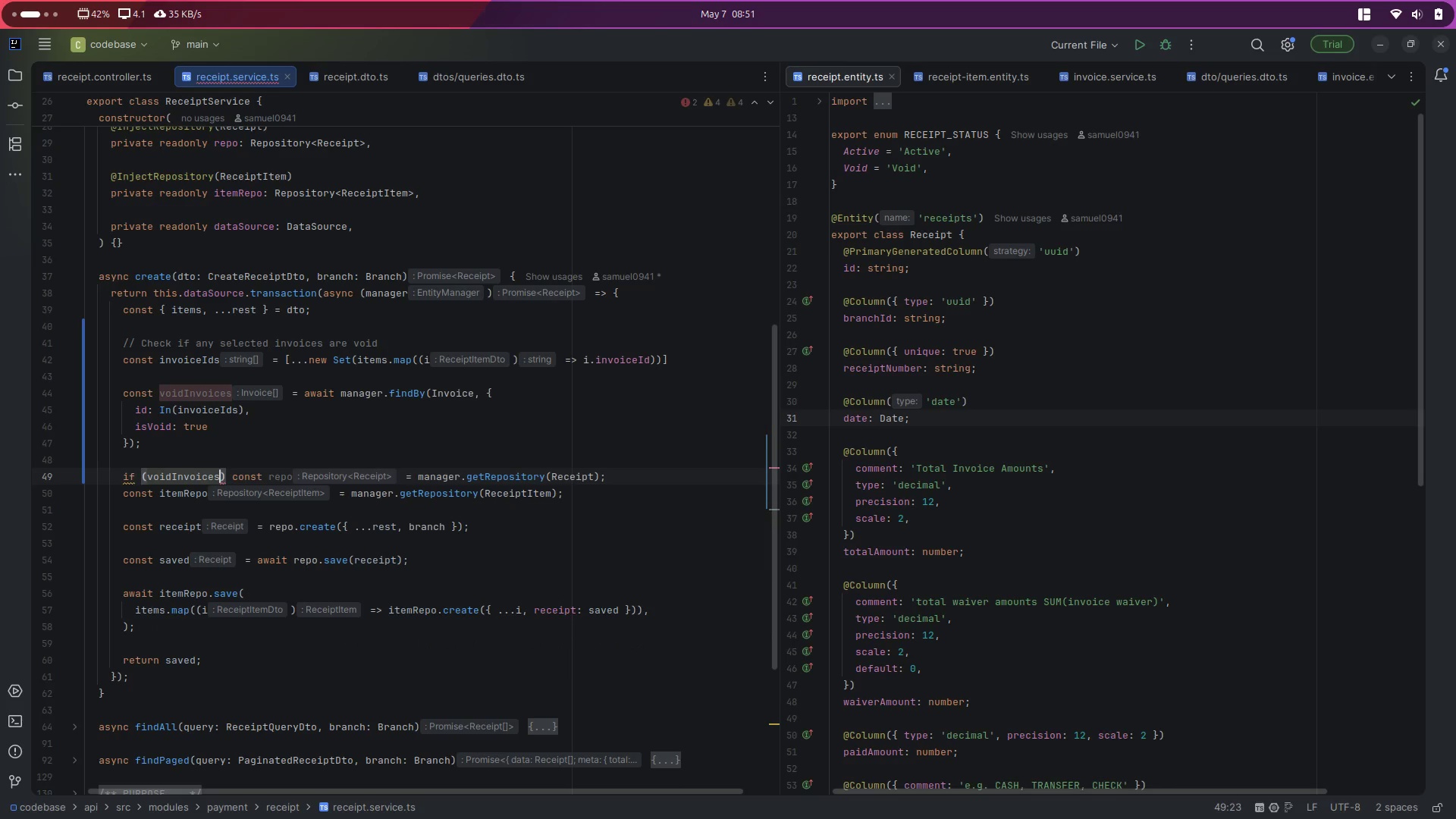 
key(Control+Z)
 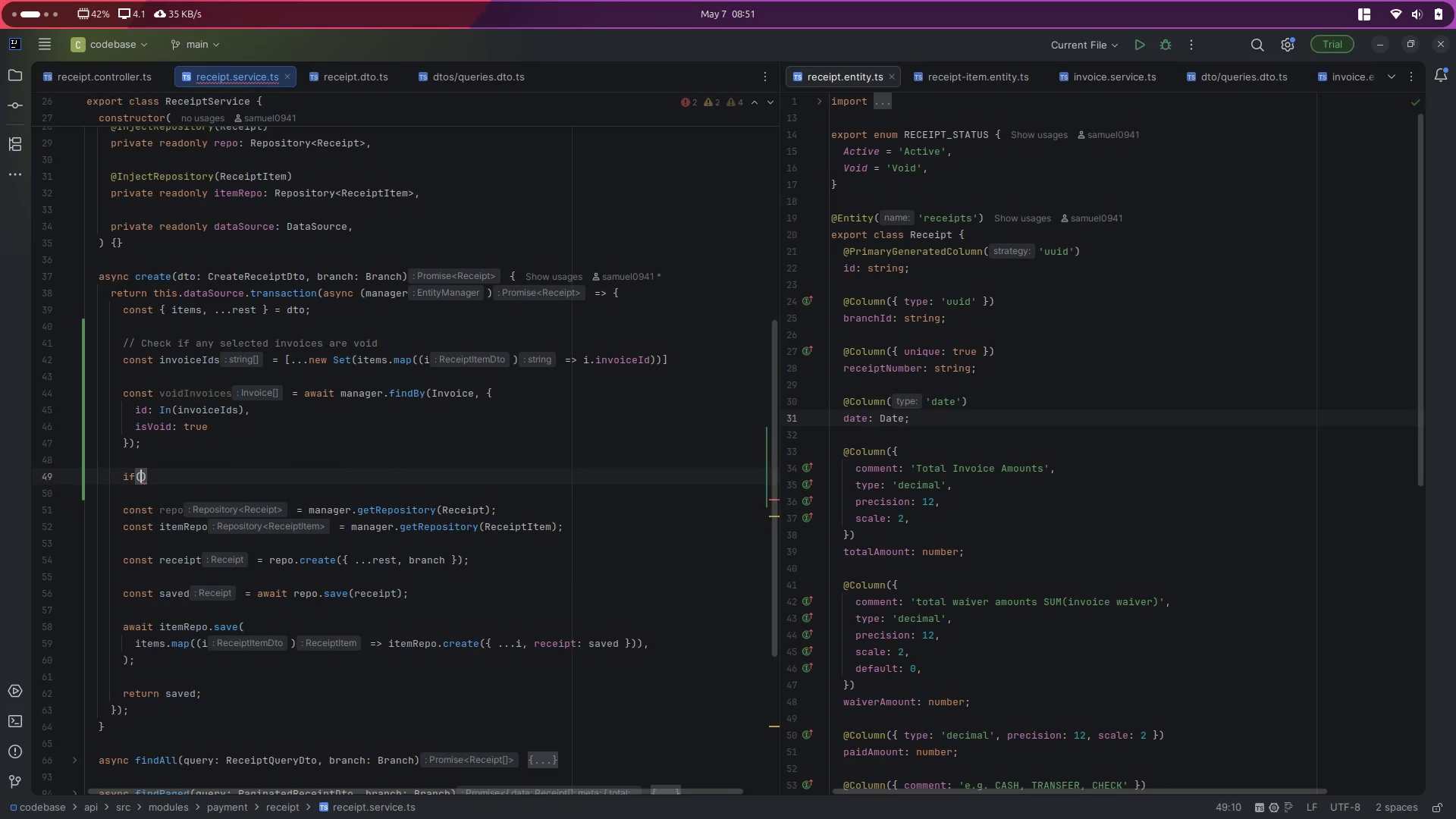 
key(ArrowRight)
 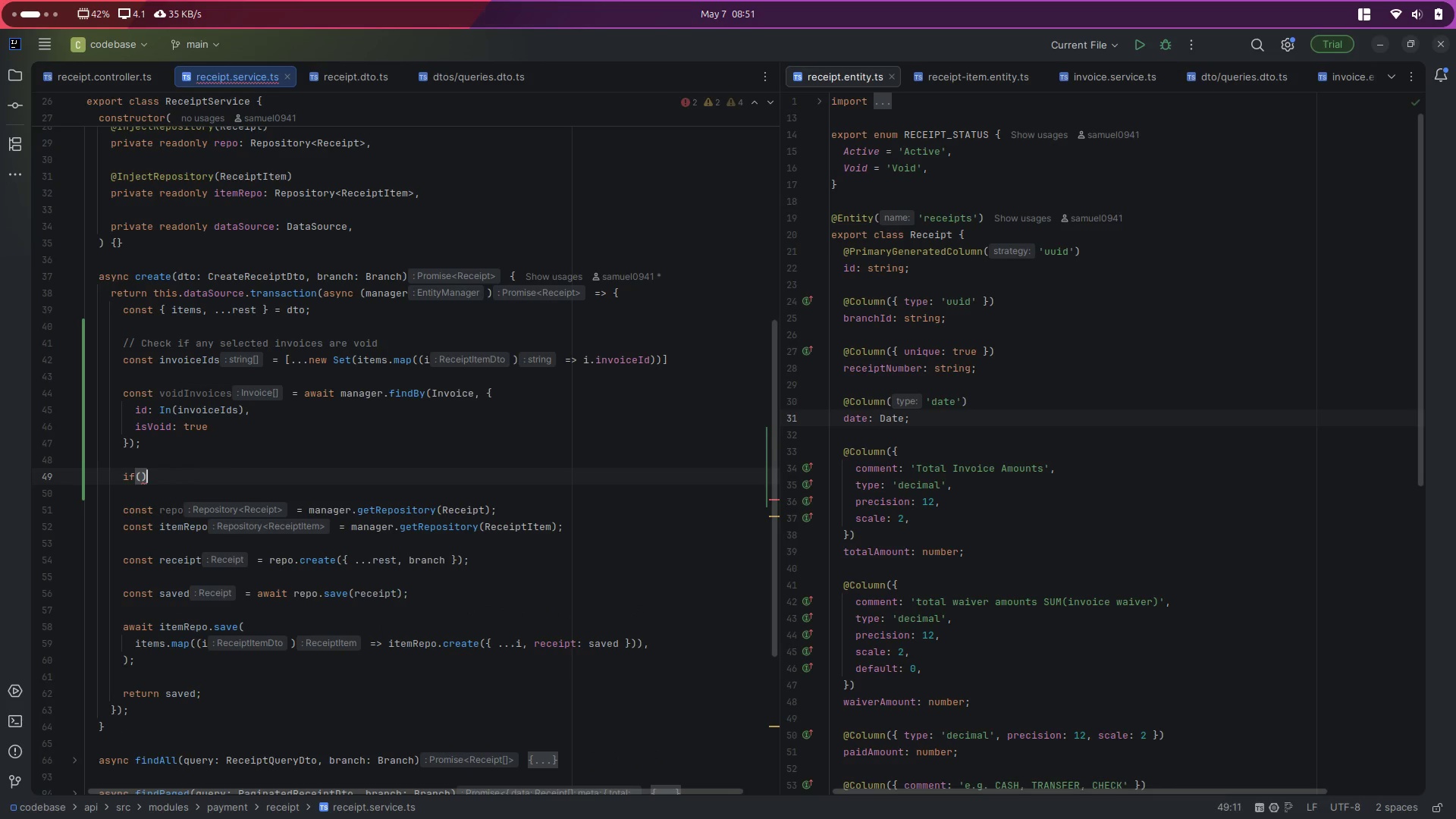 
key(Space)
 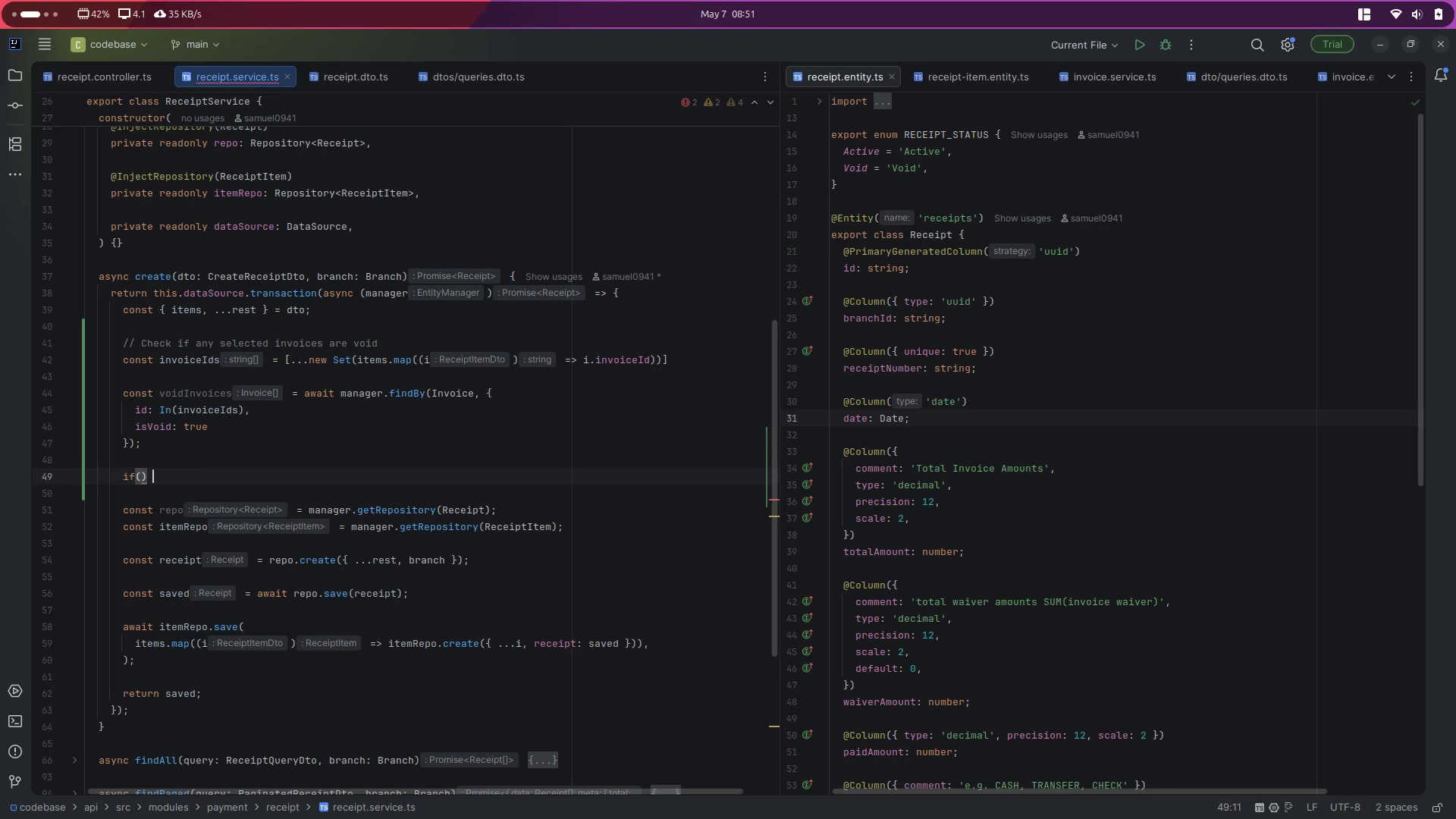 
key(Shift+BracketLeft)
 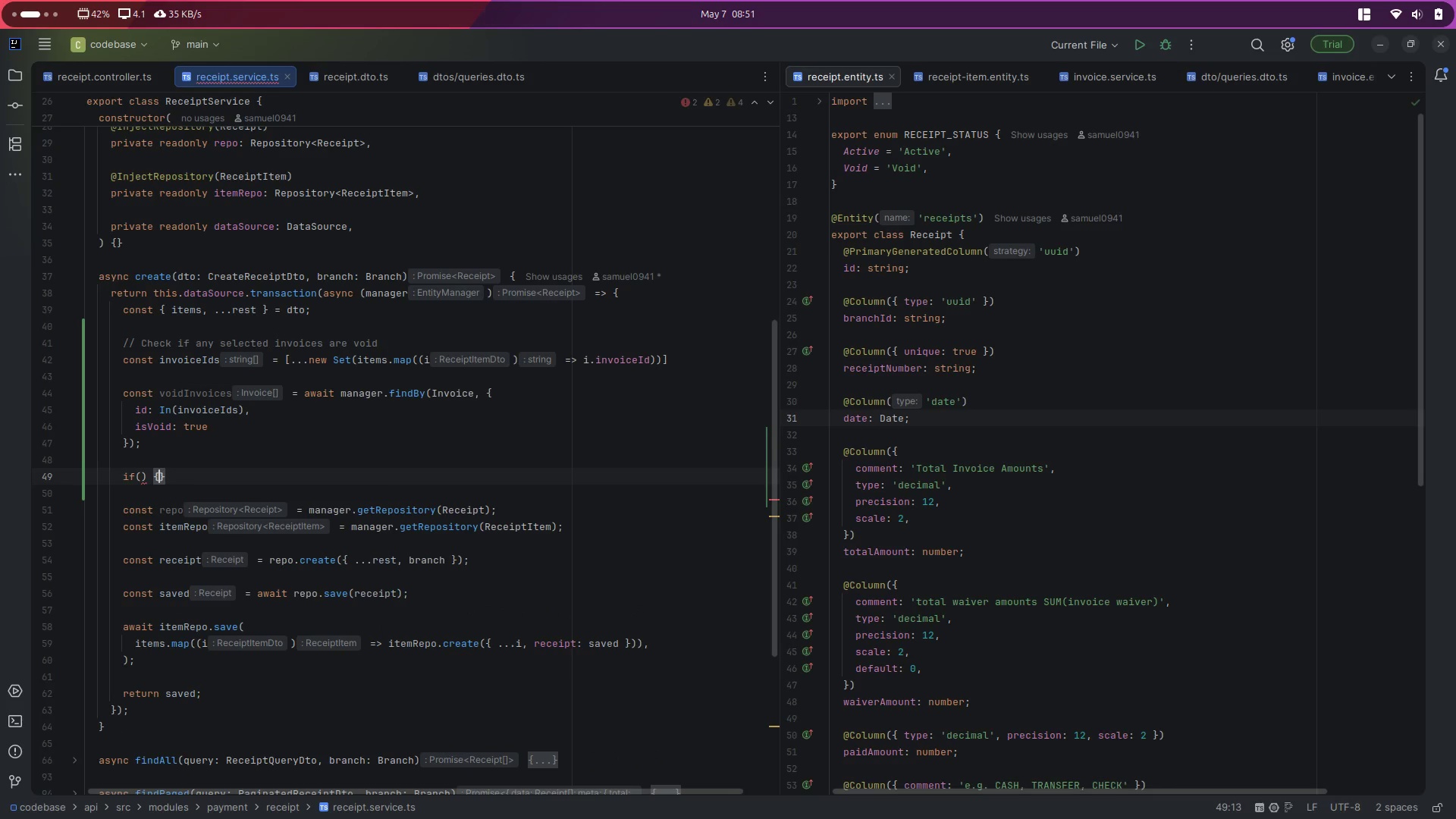 
key(ArrowLeft)
 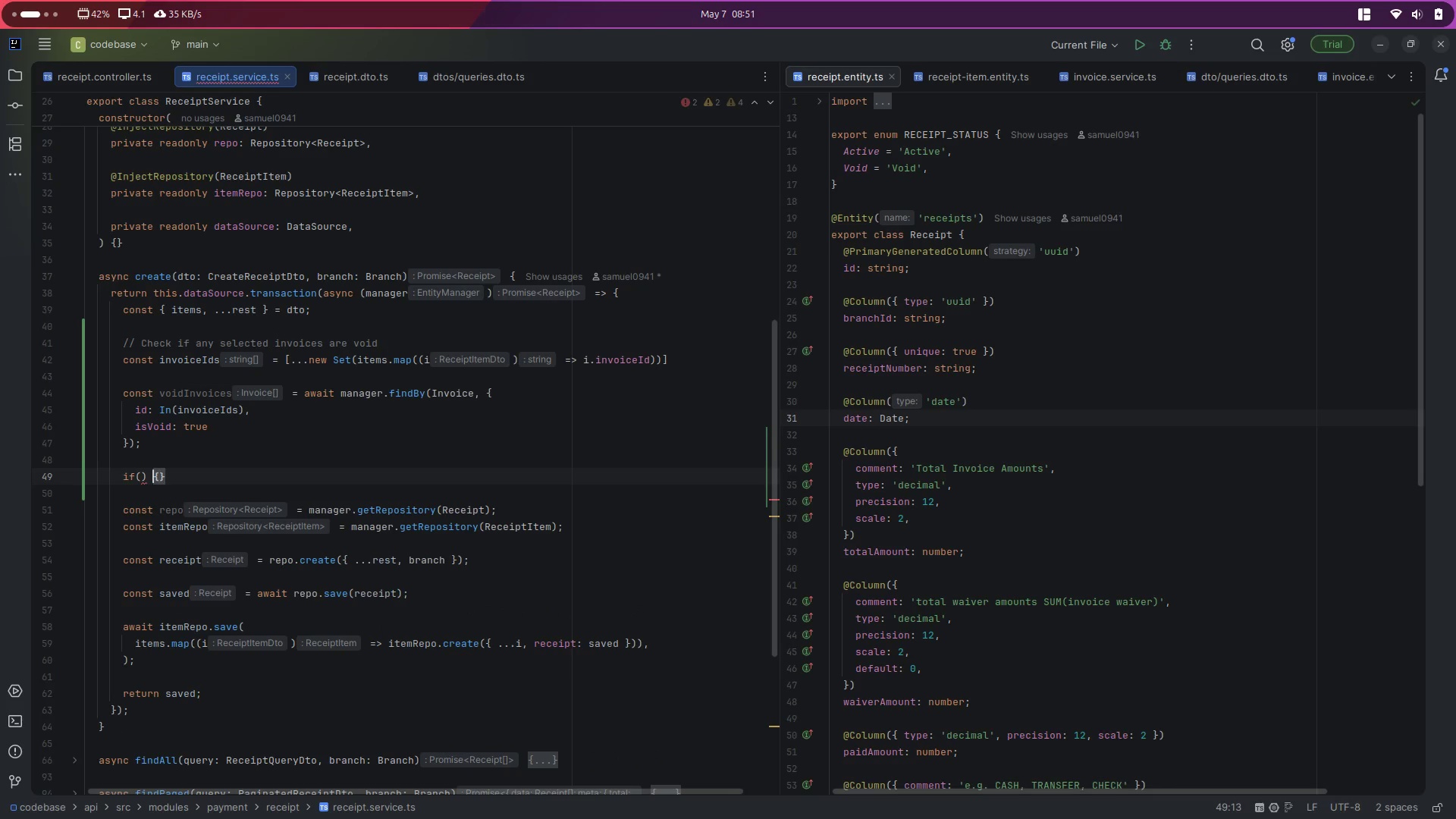 
key(ArrowLeft)
 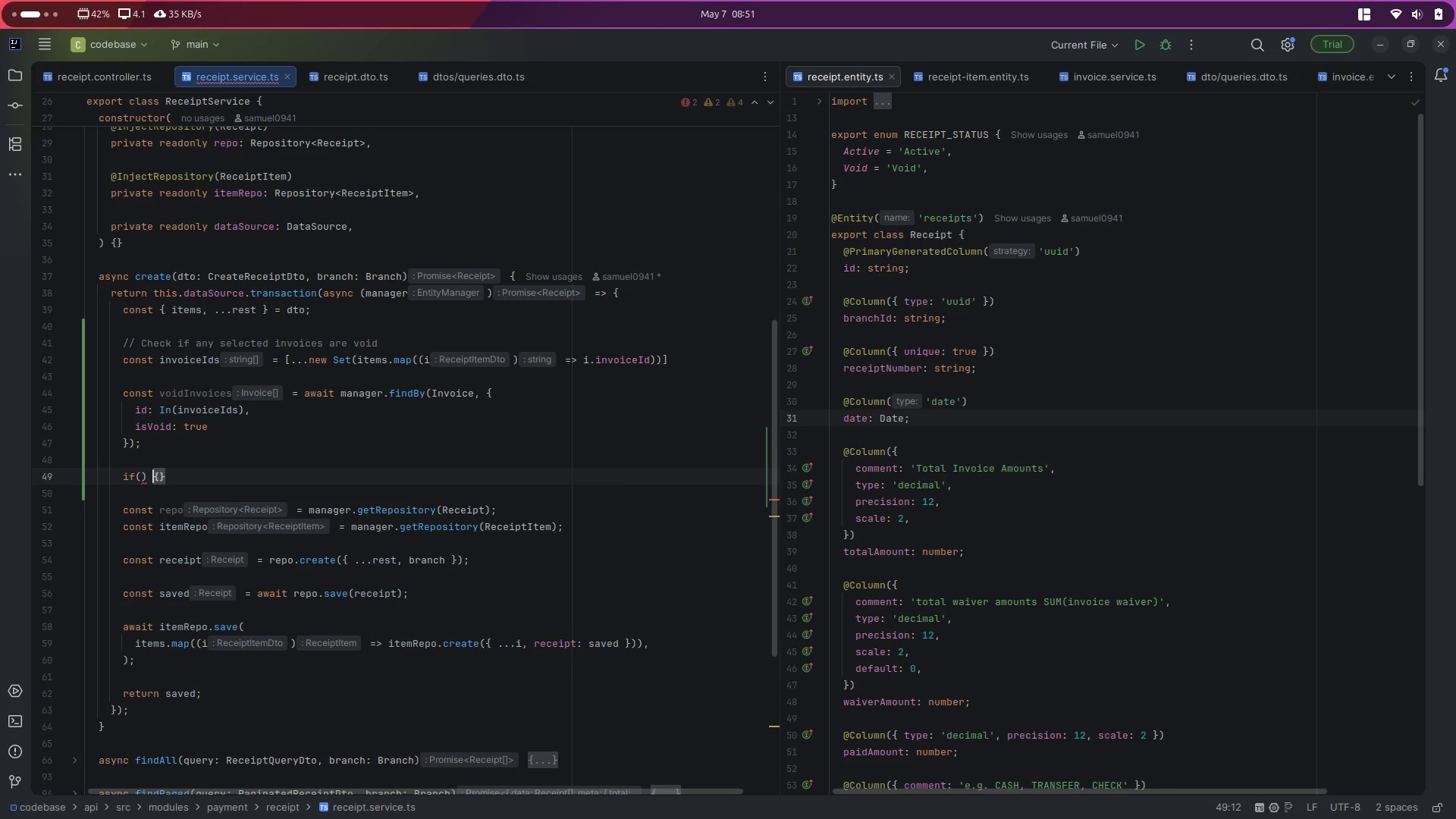 
key(ArrowLeft)
 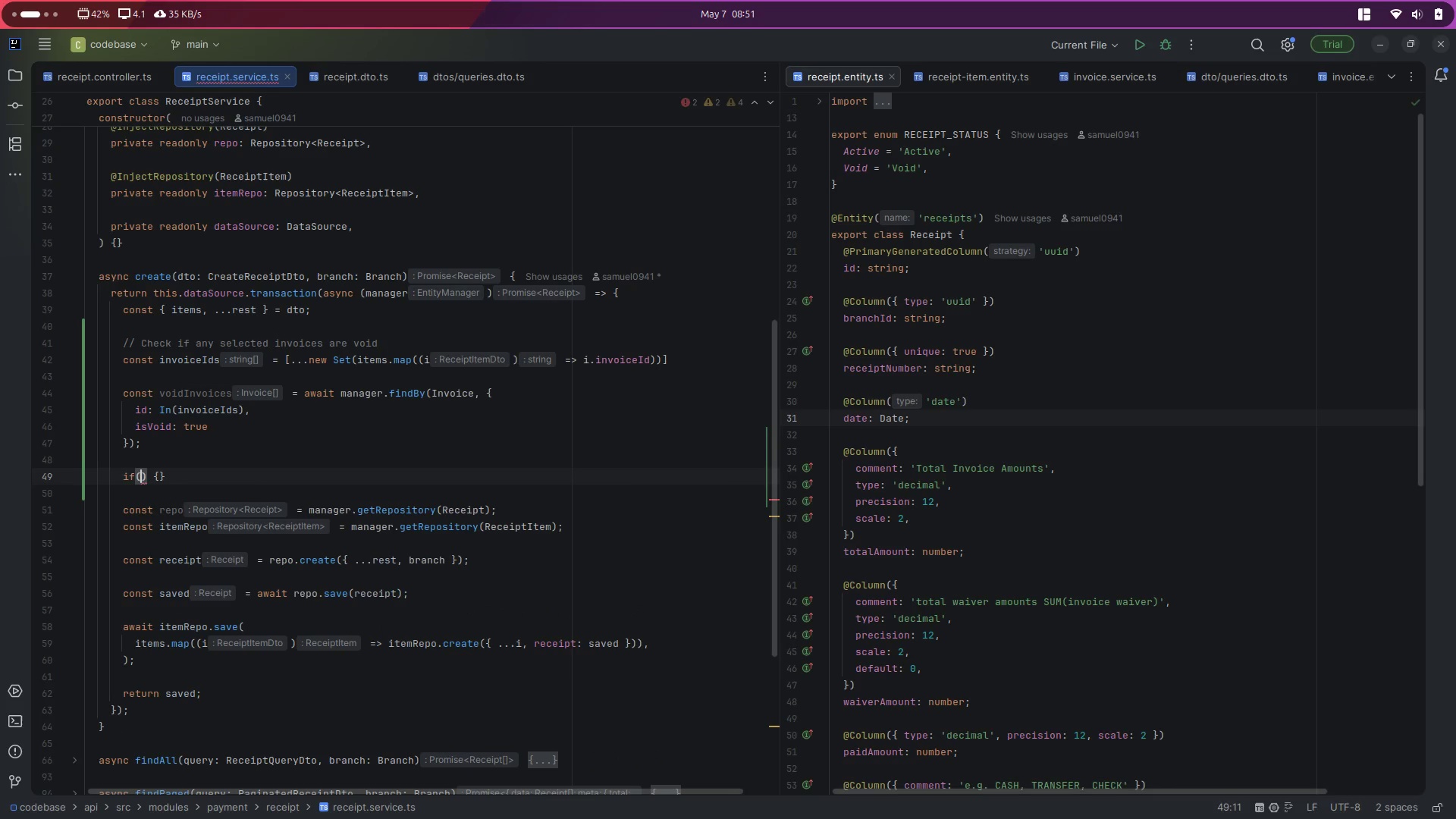 
key(Control+ControlLeft)
 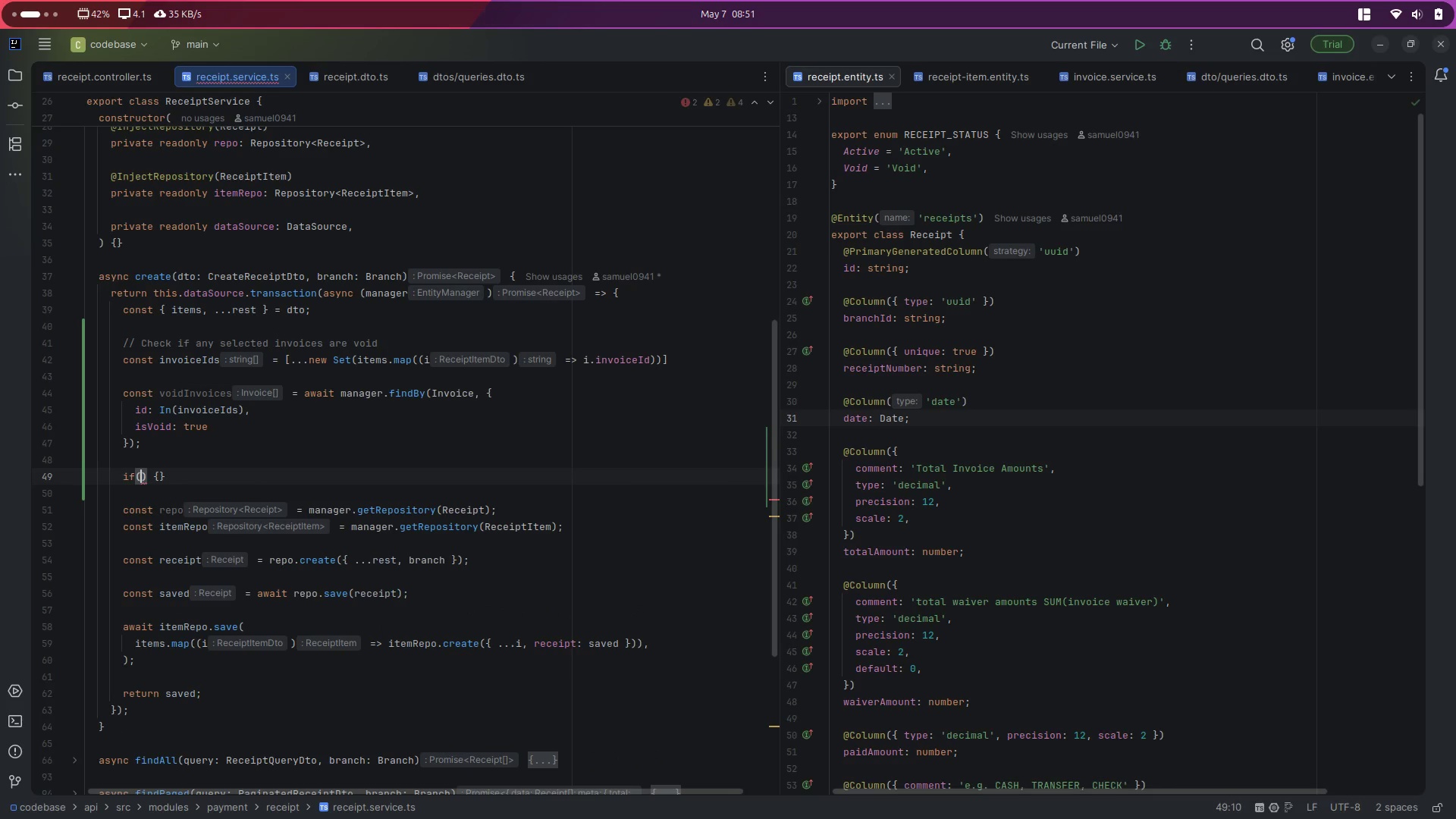 
key(Control+V)
 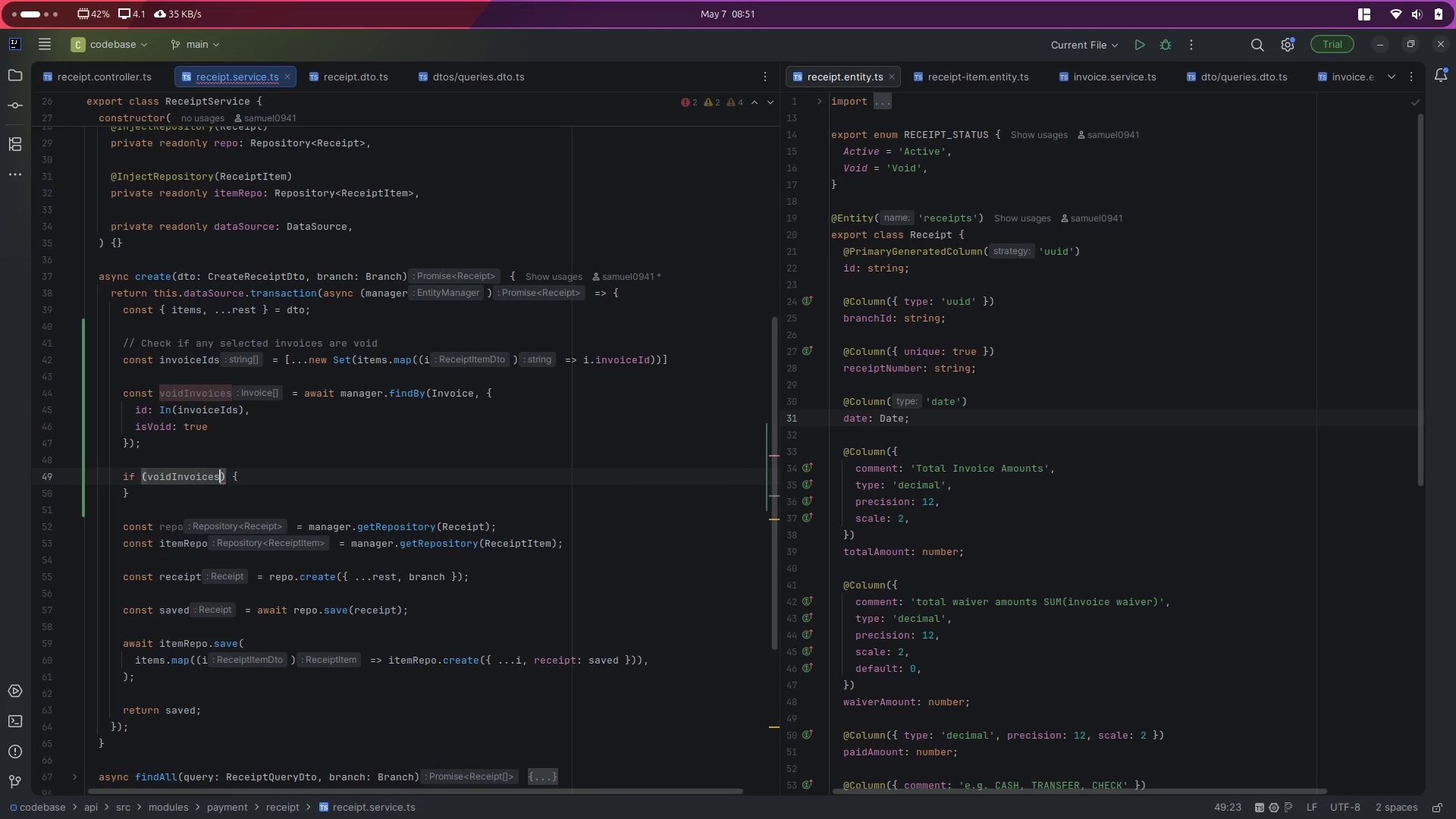 
type(.len)
 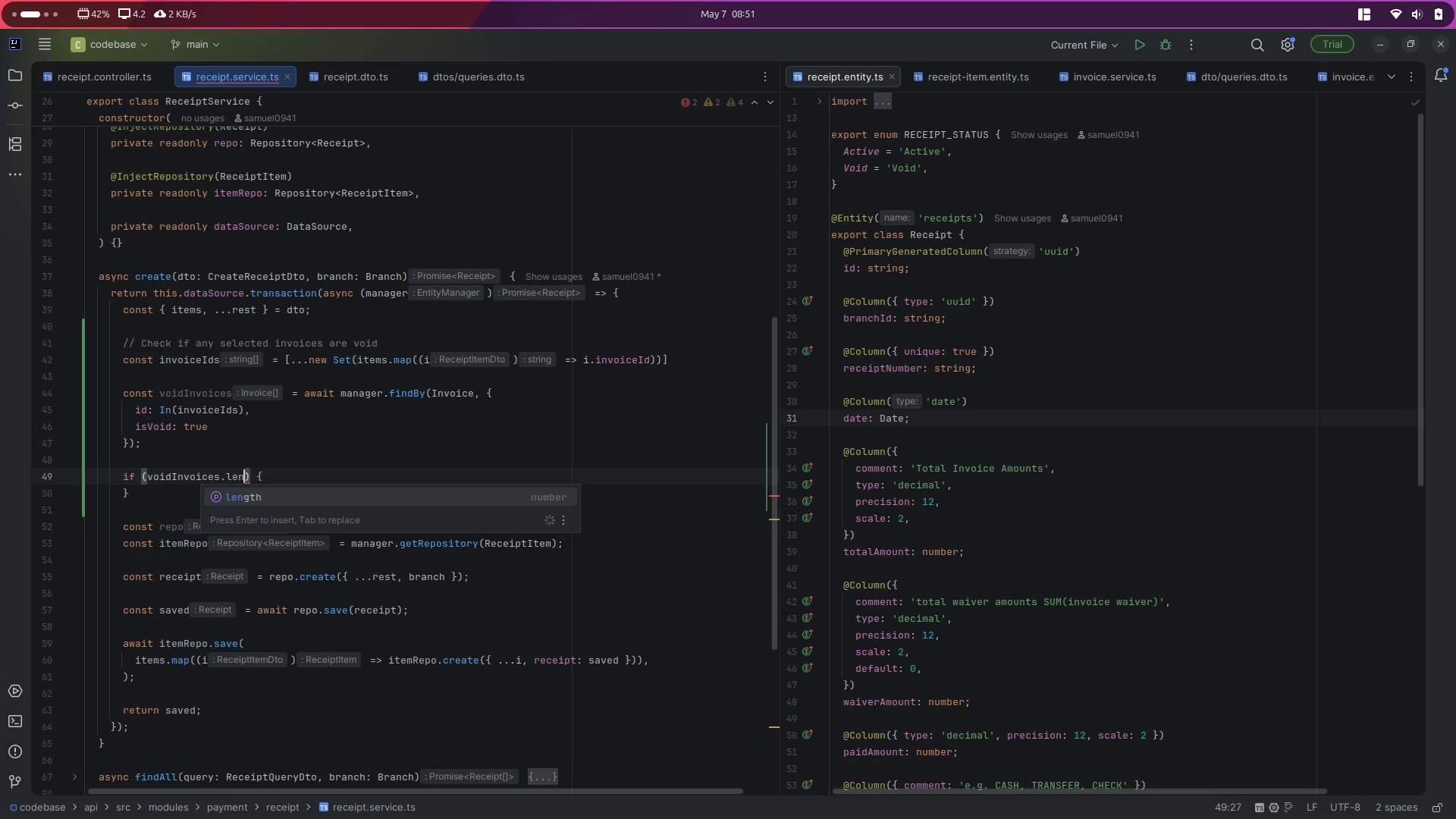 
key(Enter)
 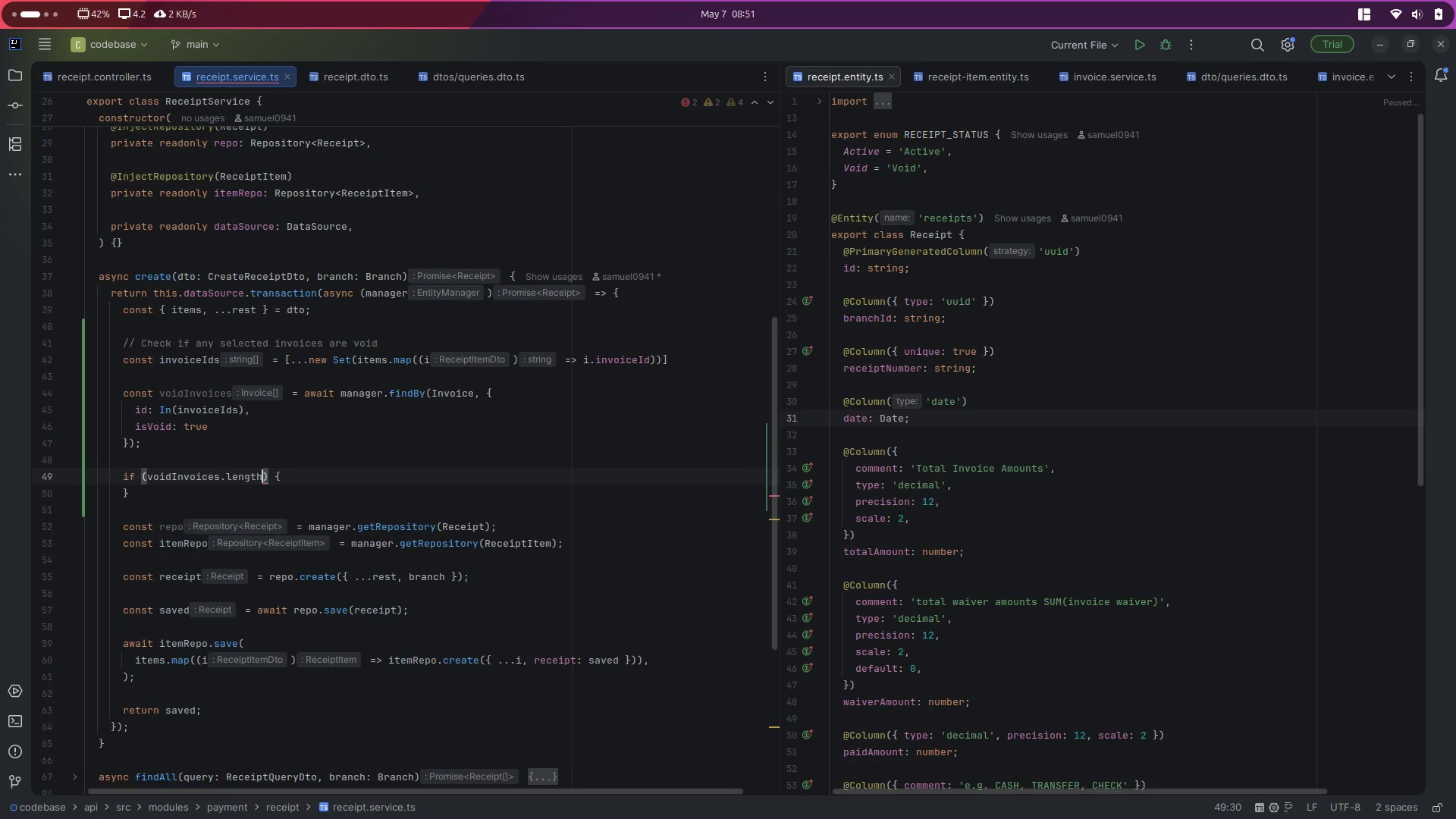 
key(ArrowRight)
 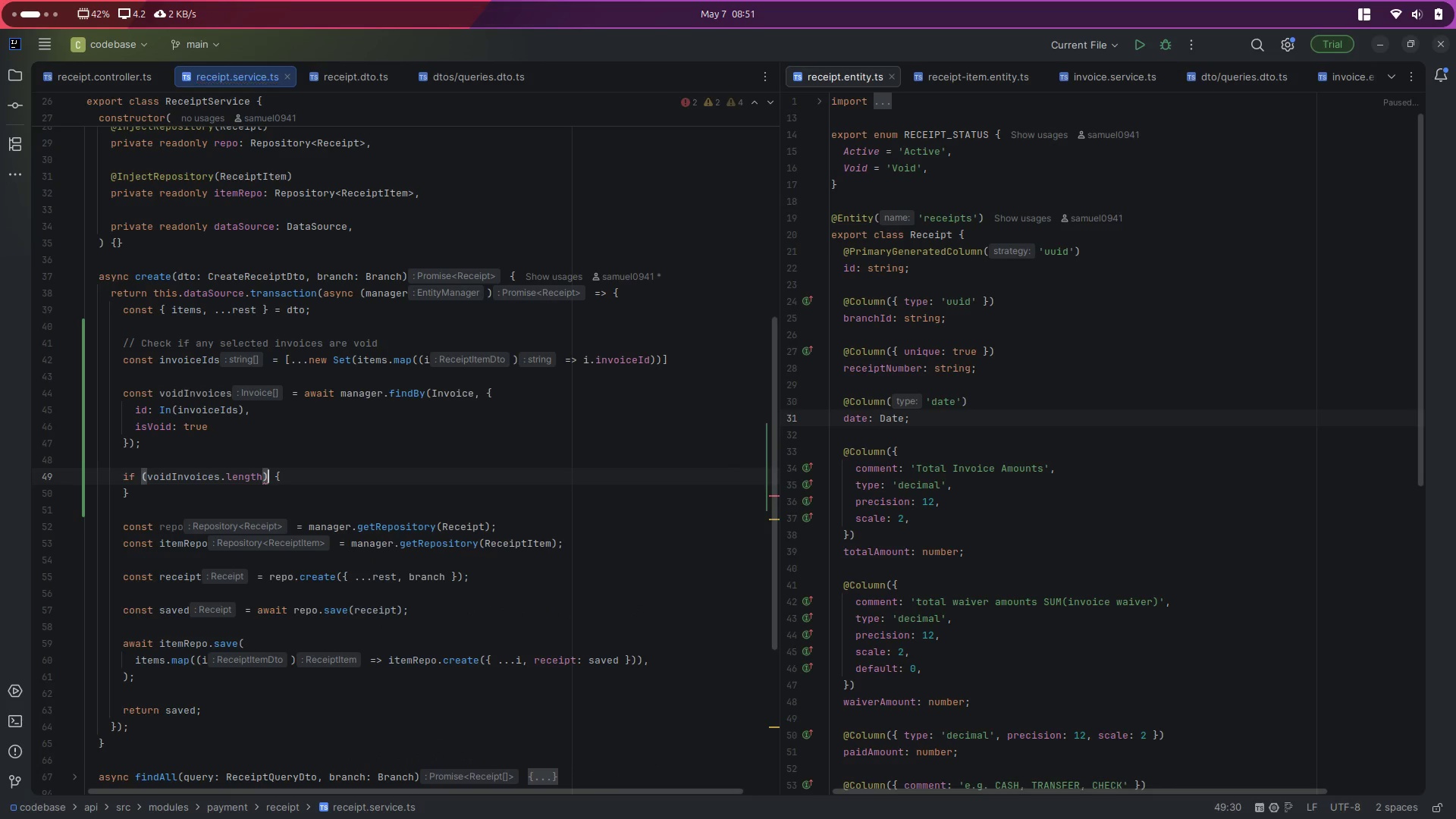 
key(ArrowRight)
 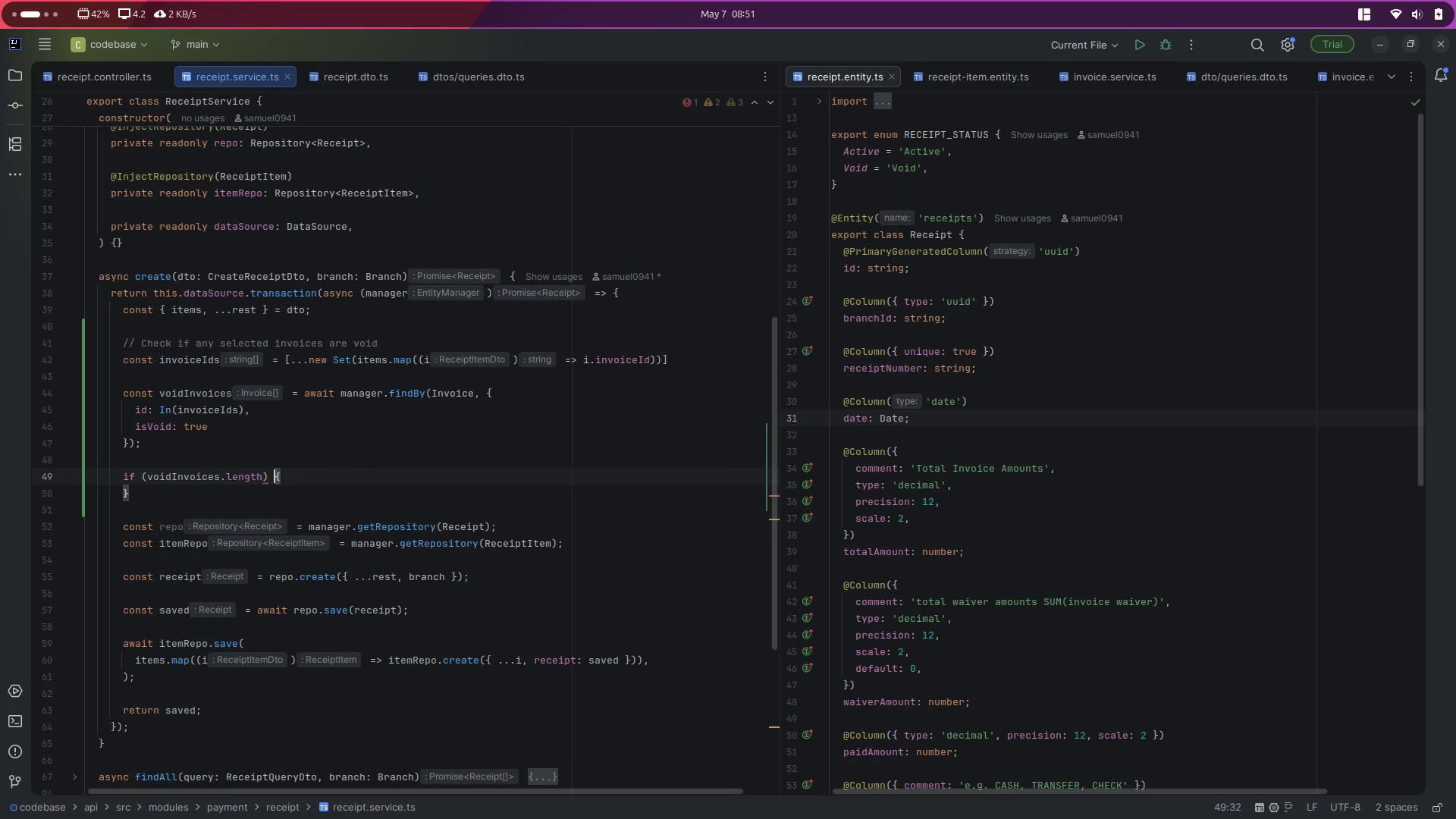 
key(ArrowRight)
 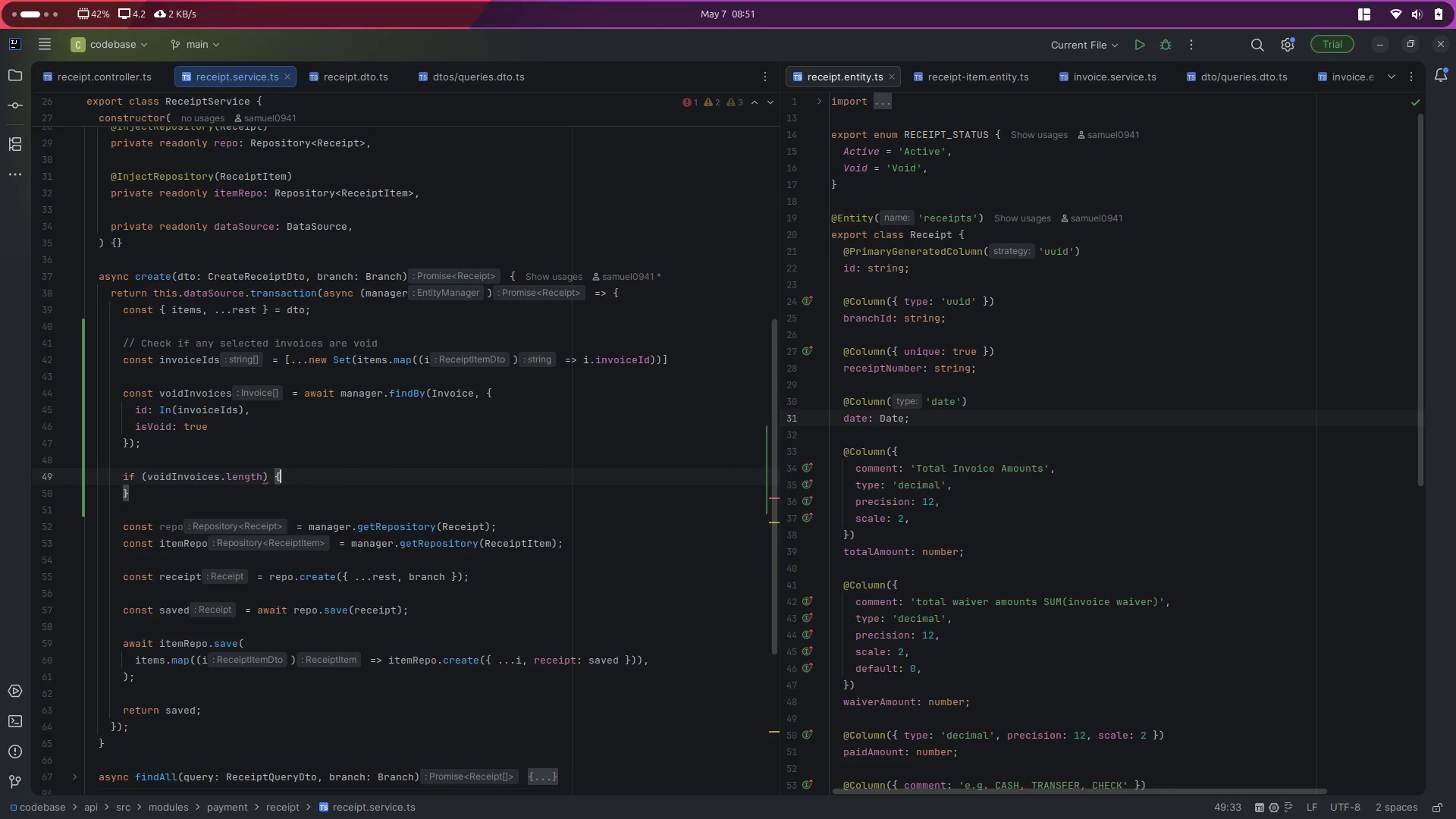 
key(Enter)
 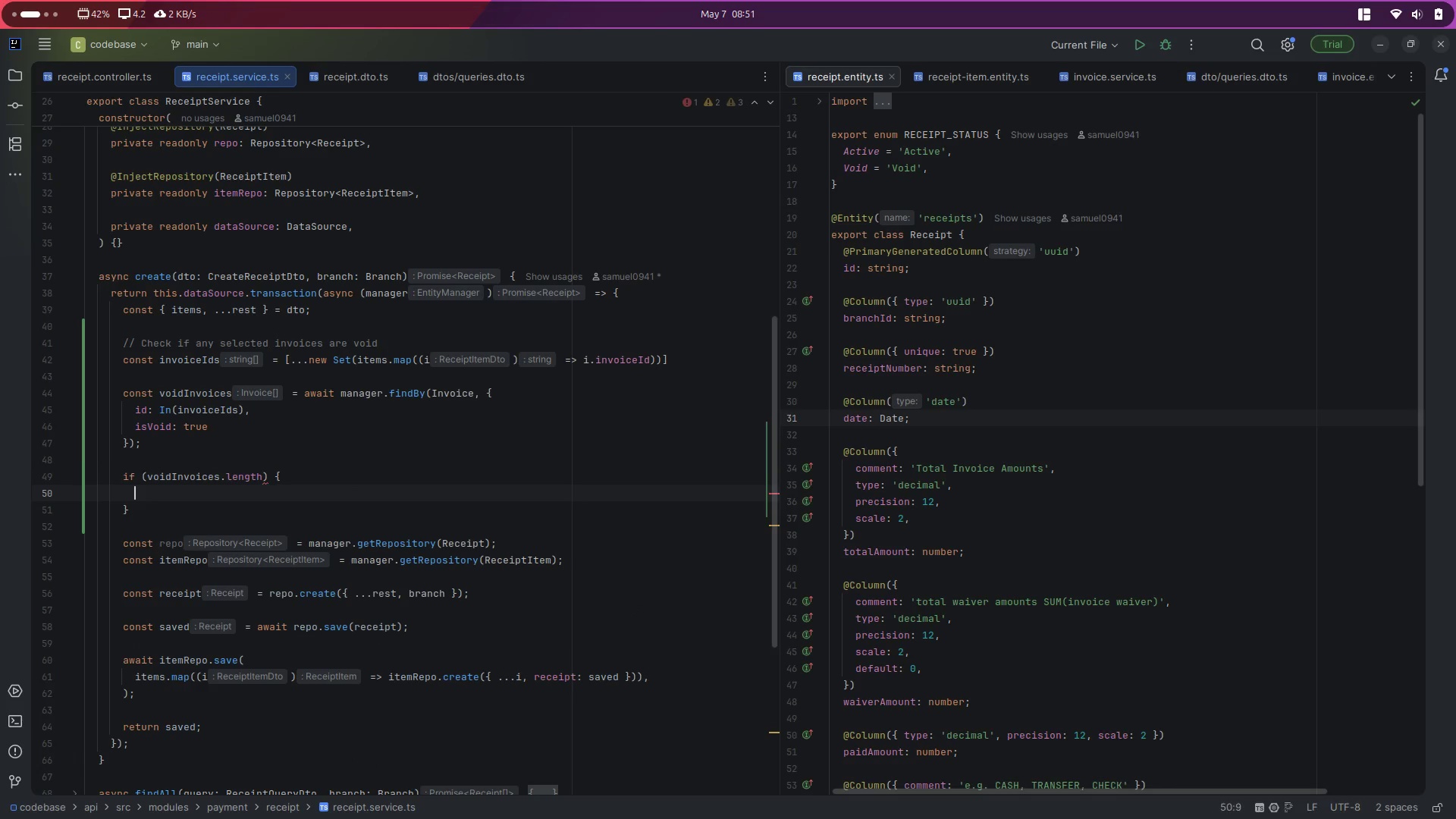 
type(th)
key(Backspace)
key(Backspace)
type(throw new Badreq)
 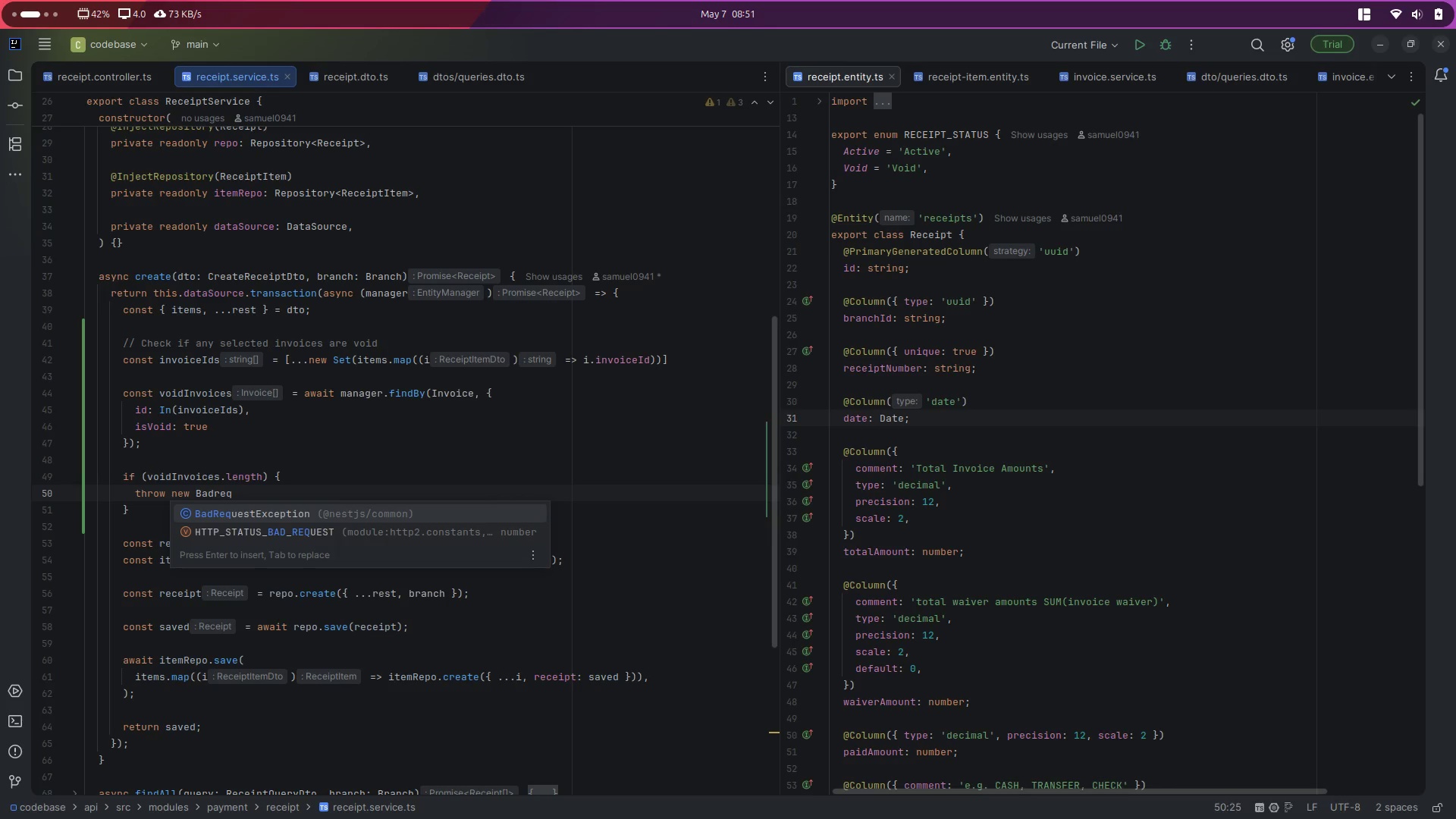 
key(Enter)
 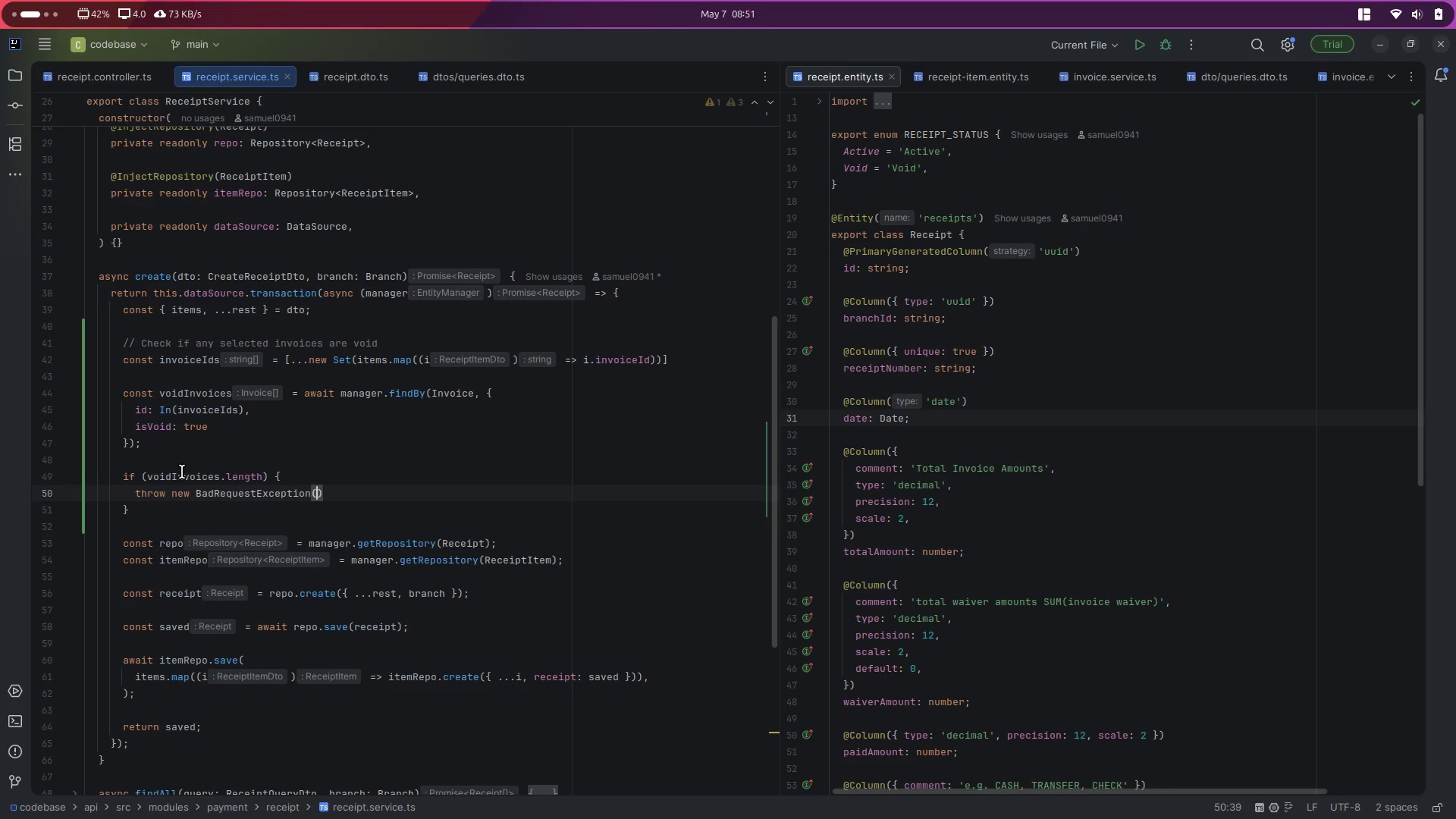 
type(()
key(Backspace)
type('Void)
 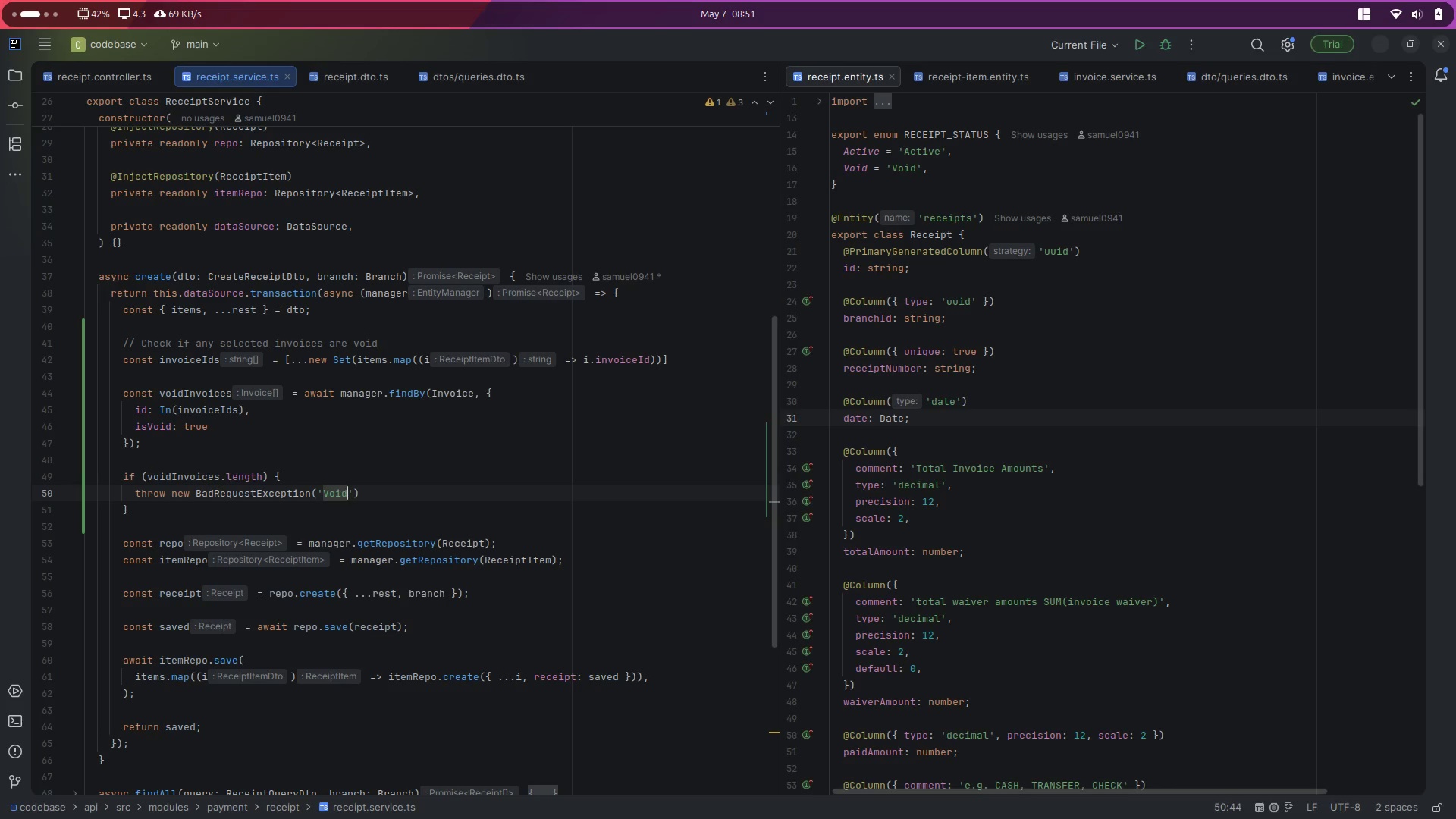 
 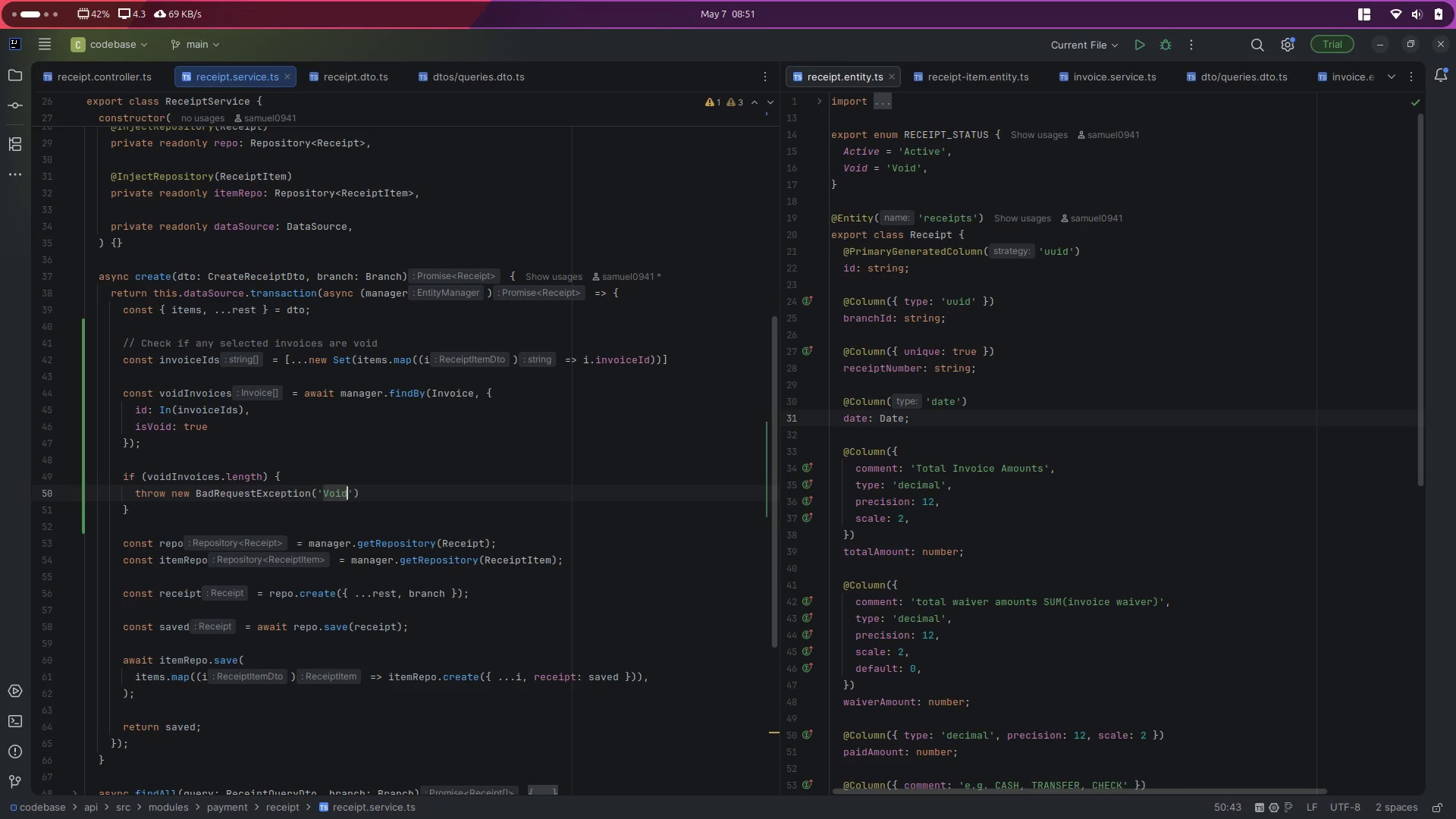 
hold_key(key=ShiftLeft, duration=1.26)
 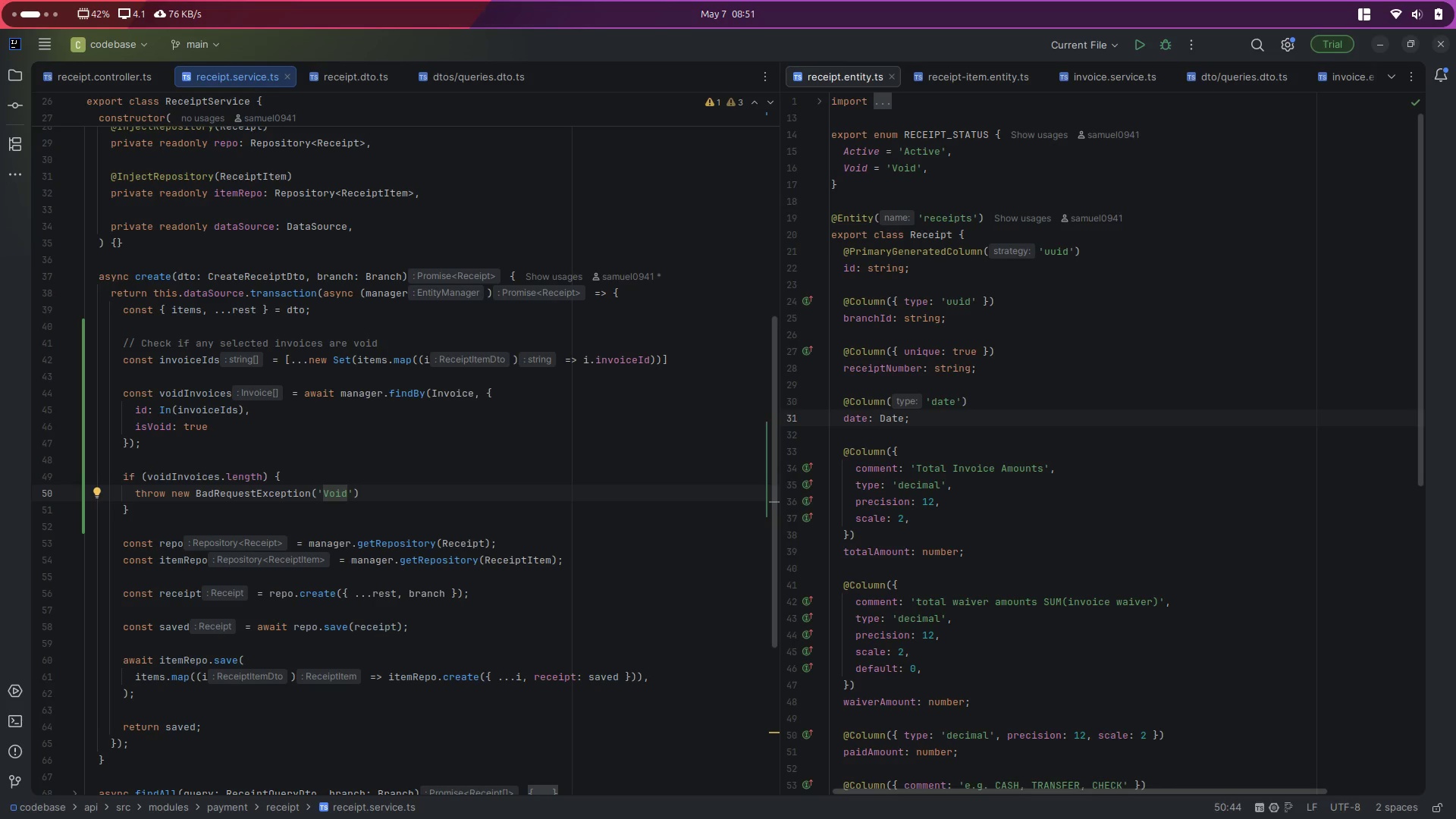 
wait(12.8)
 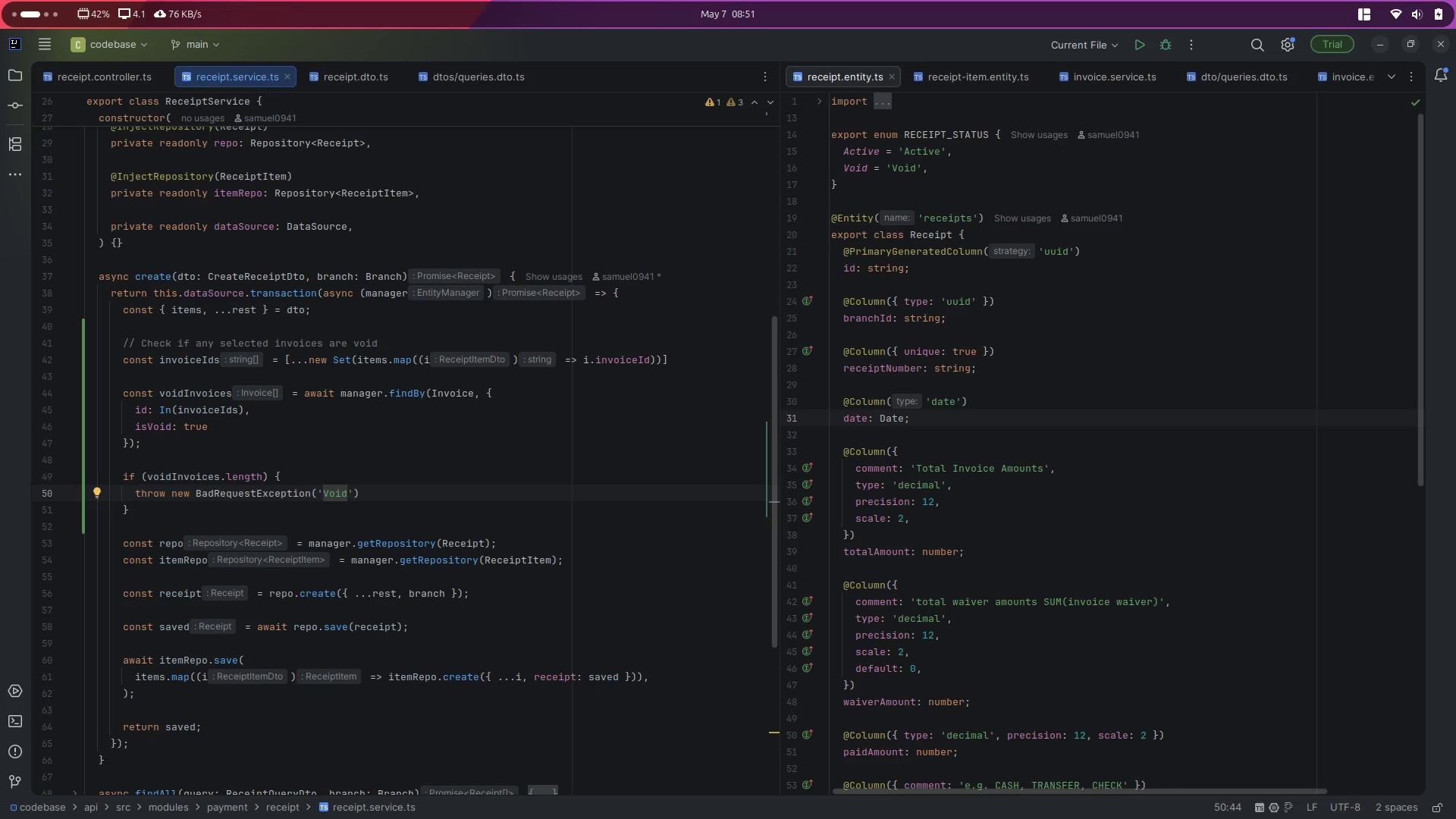 
key(Backspace)
key(Backspace)
key(Backspace)
key(Backspace)
type(Can )
key(Backspace)
type(not create receiopt w)
key(Backspace)
key(Backspace)
key(Backspace)
key(Backspace)
key(Backspace)
key(Backspace)
type(ipt with void invoices)
 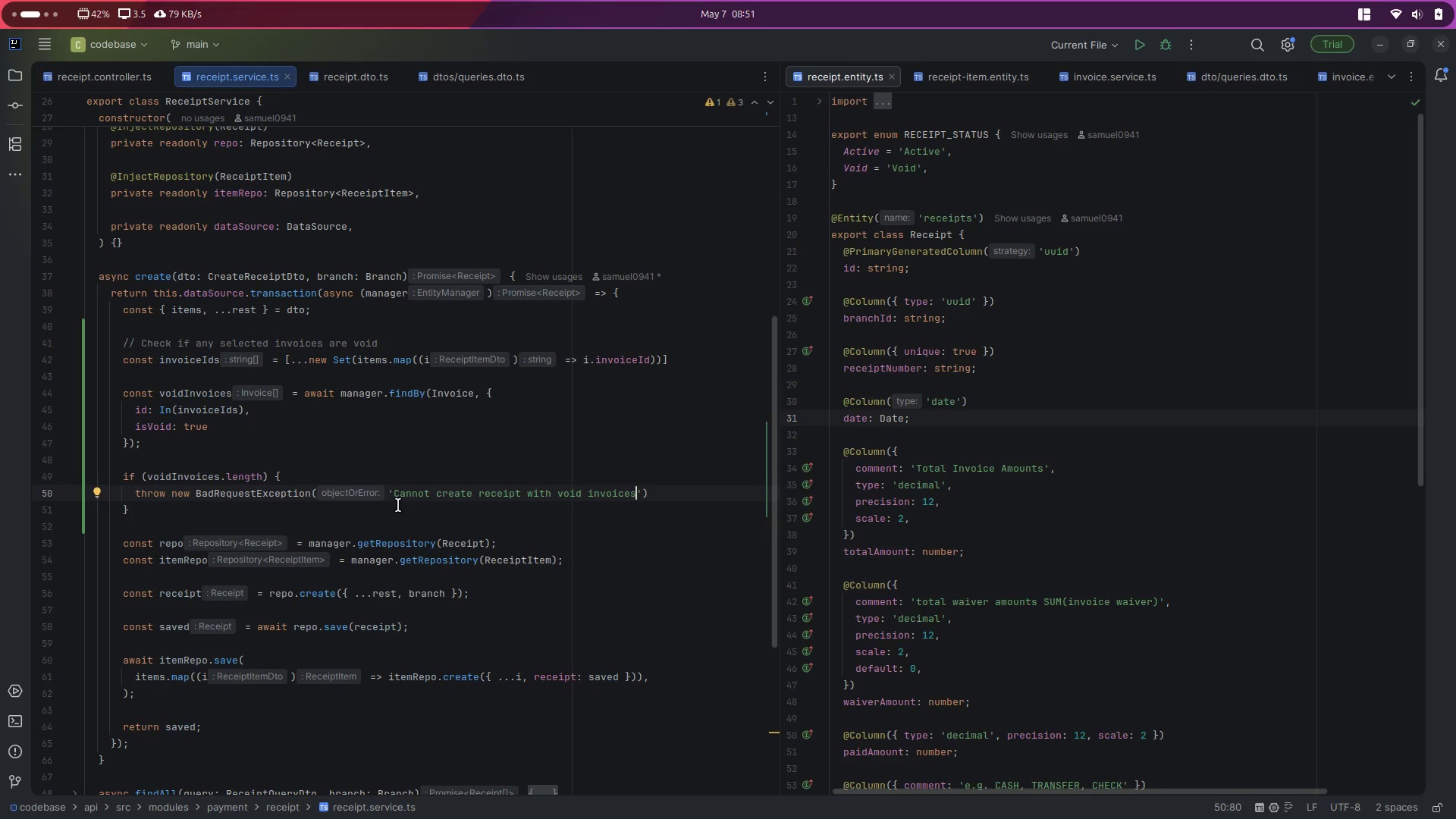 
double_click([408, 497])
 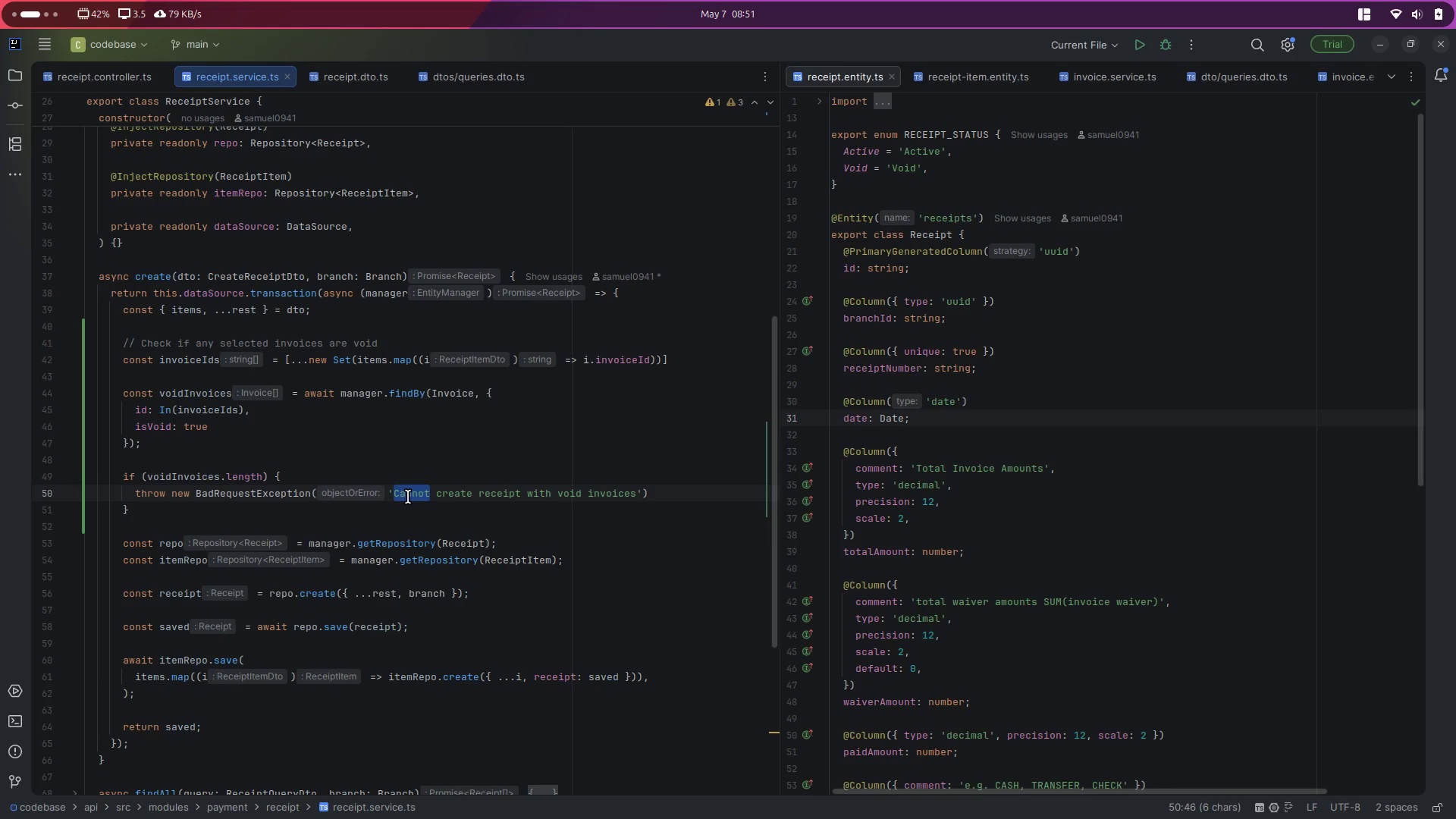 
key(Control+ControlLeft)
 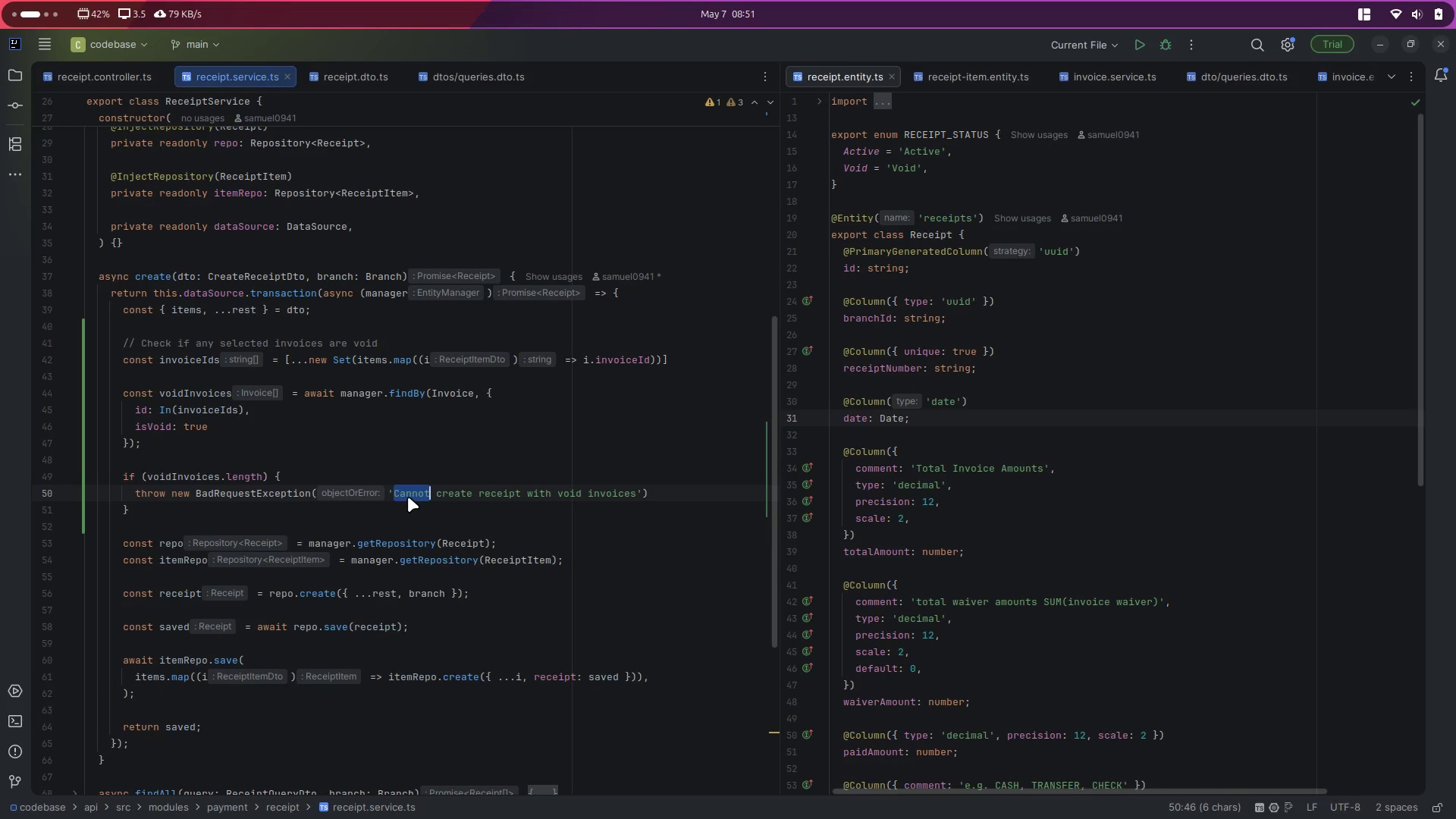 
key(Control+S)
 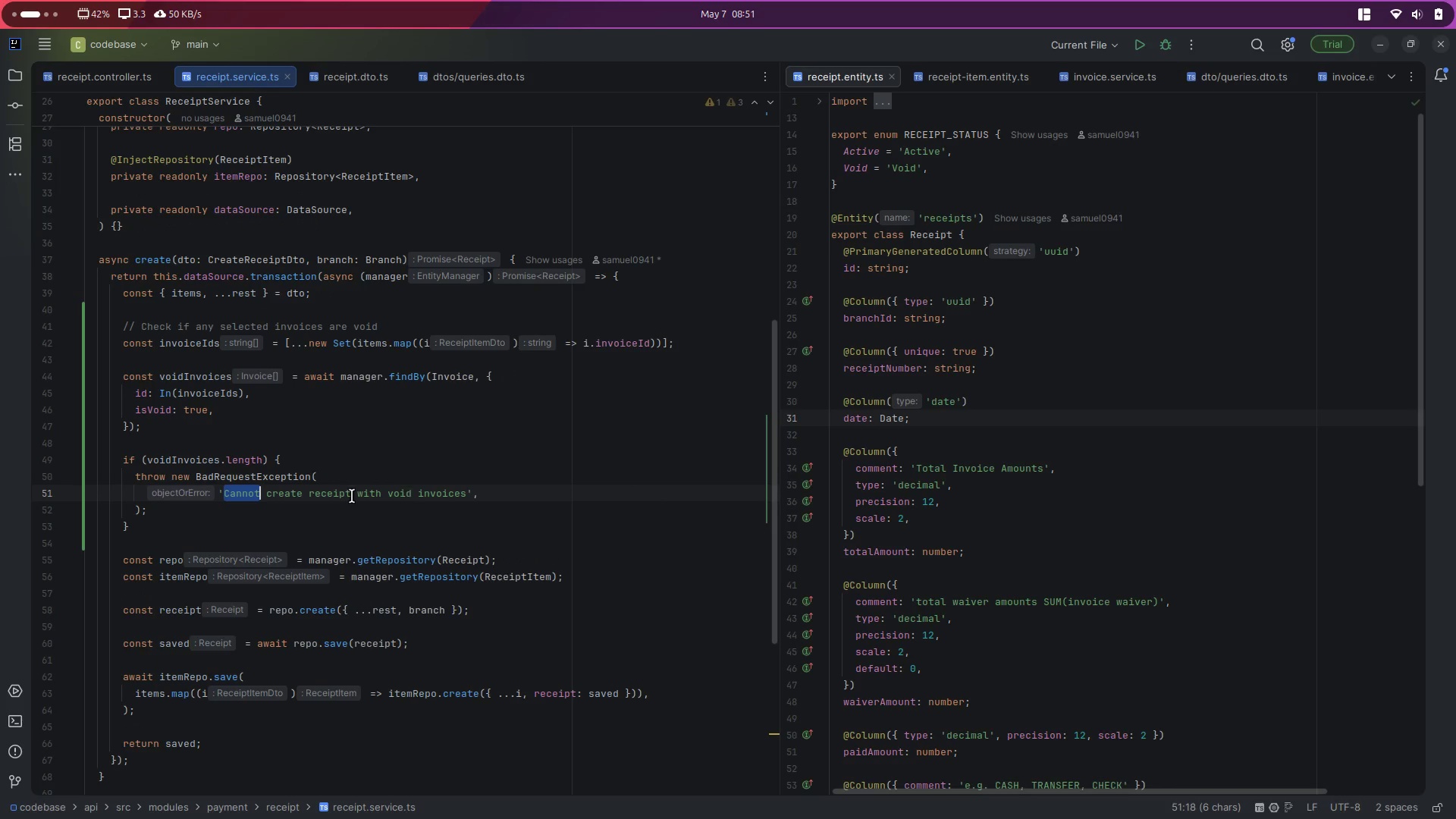 
scroll: coordinate [248, 503], scroll_direction: down, amount: 5.0
 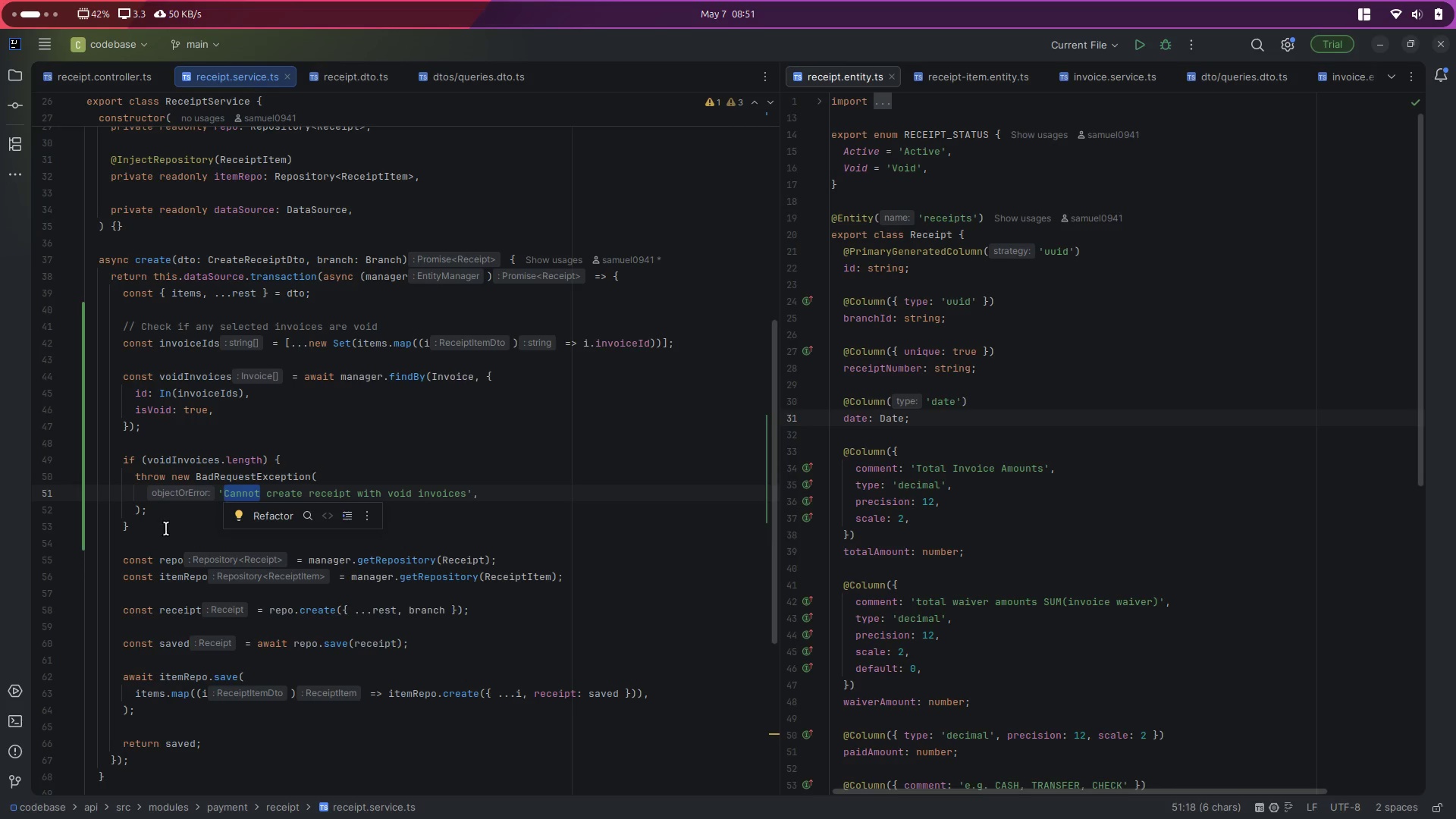 
left_click([161, 532])
 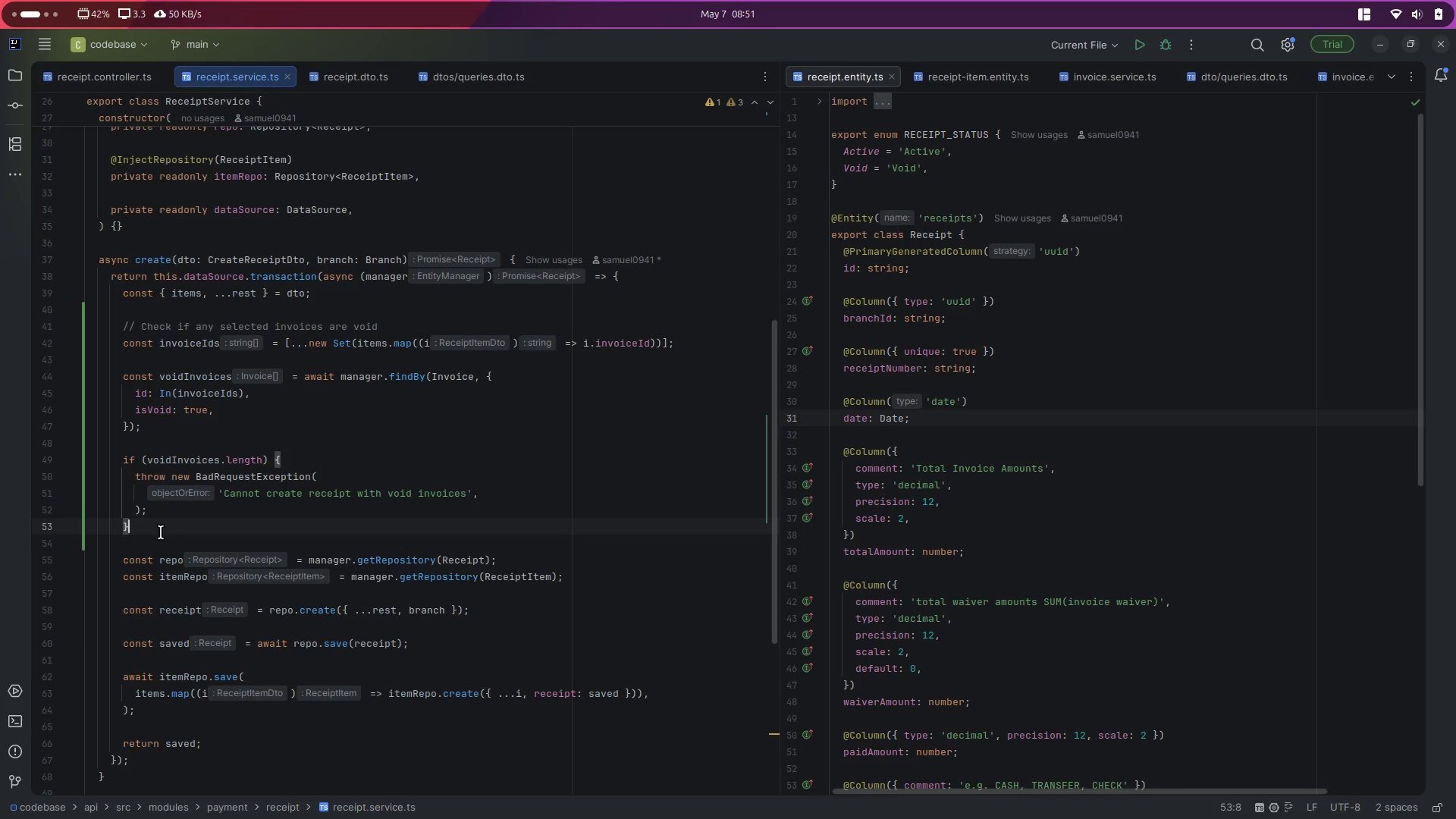 
scroll: coordinate [161, 532], scroll_direction: down, amount: 5.0
 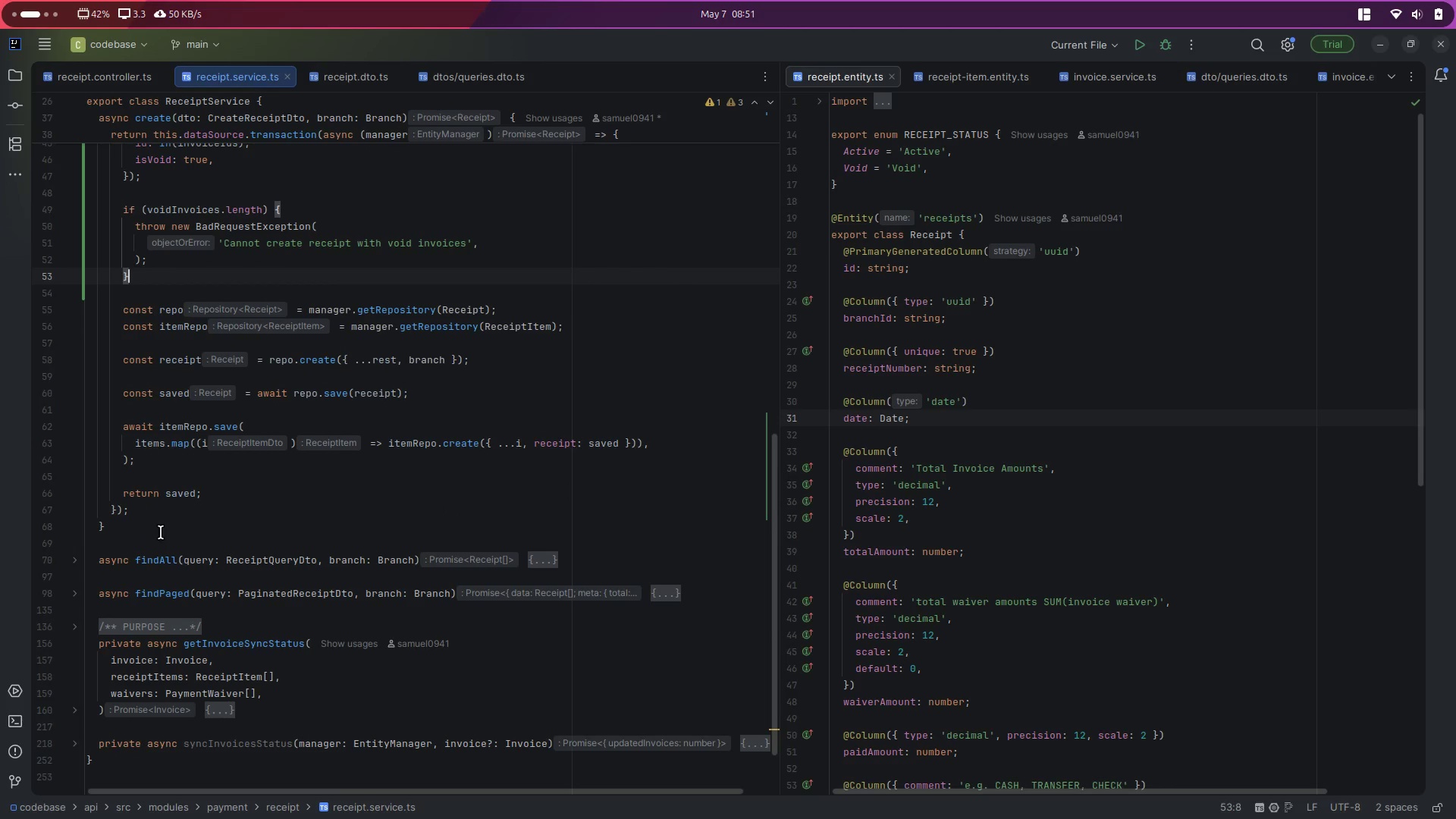 
scroll: coordinate [221, 253], scroll_direction: up, amount: 4.0
 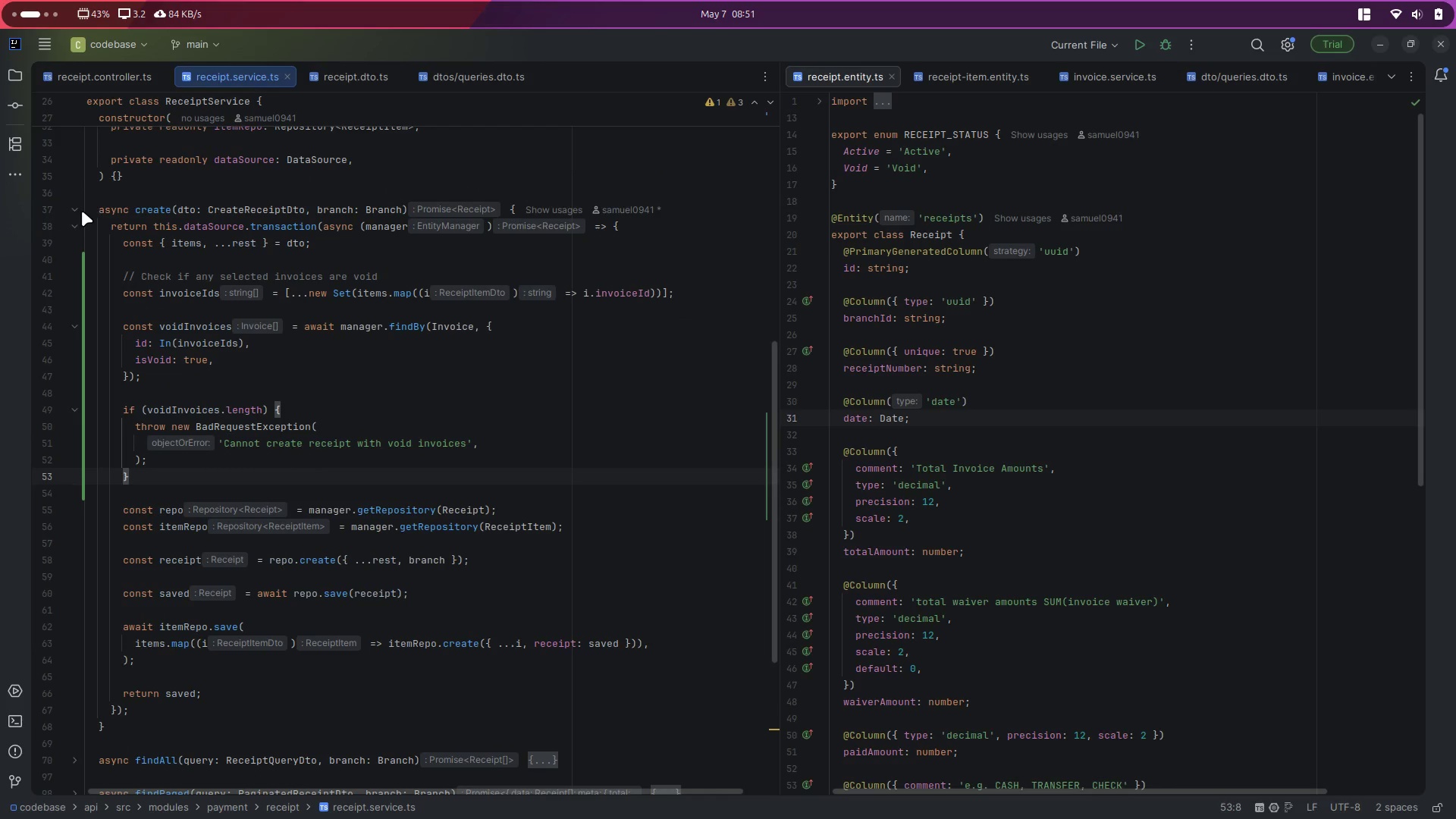 
left_click([74, 213])
 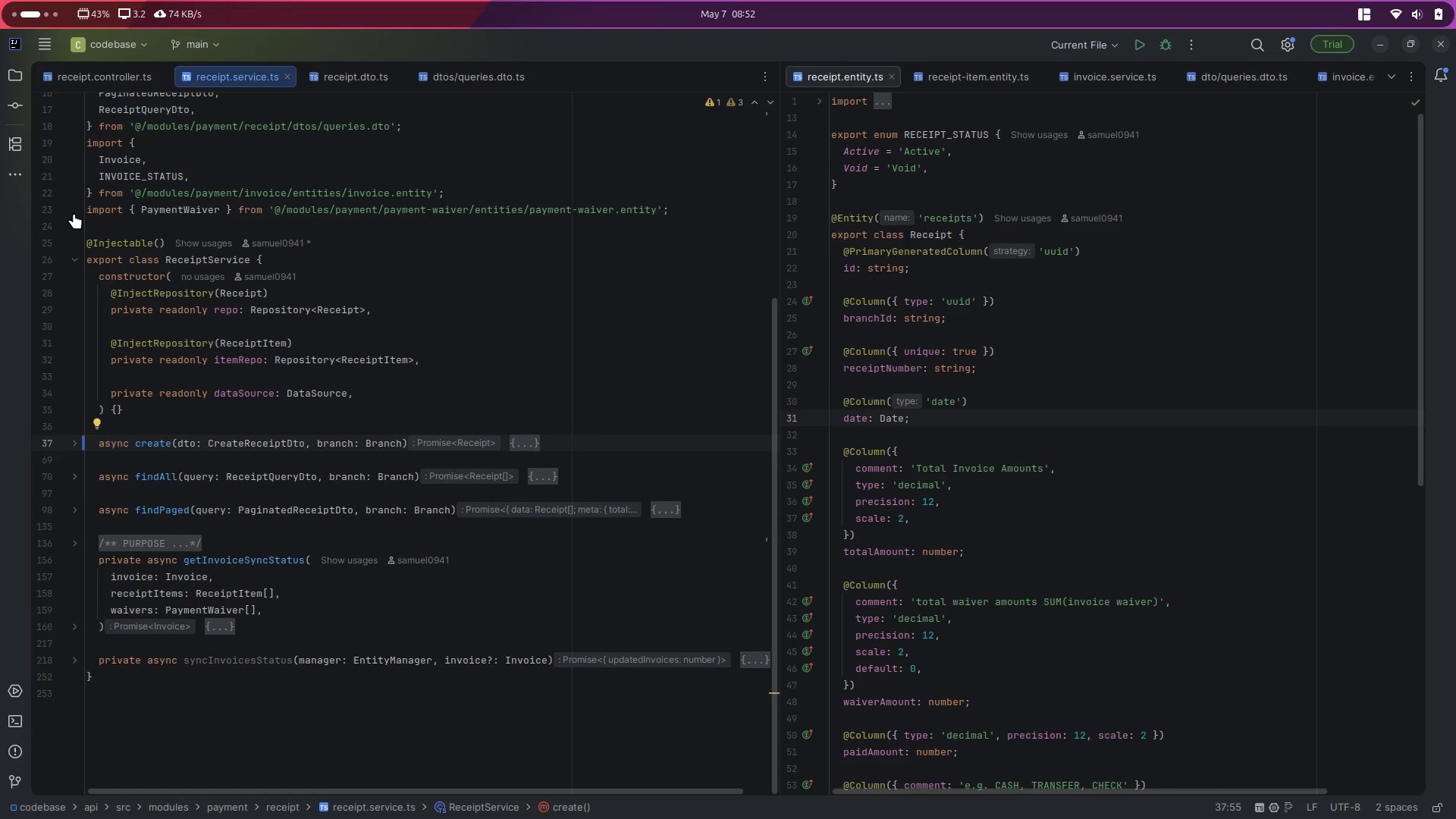 
wait(26.76)
 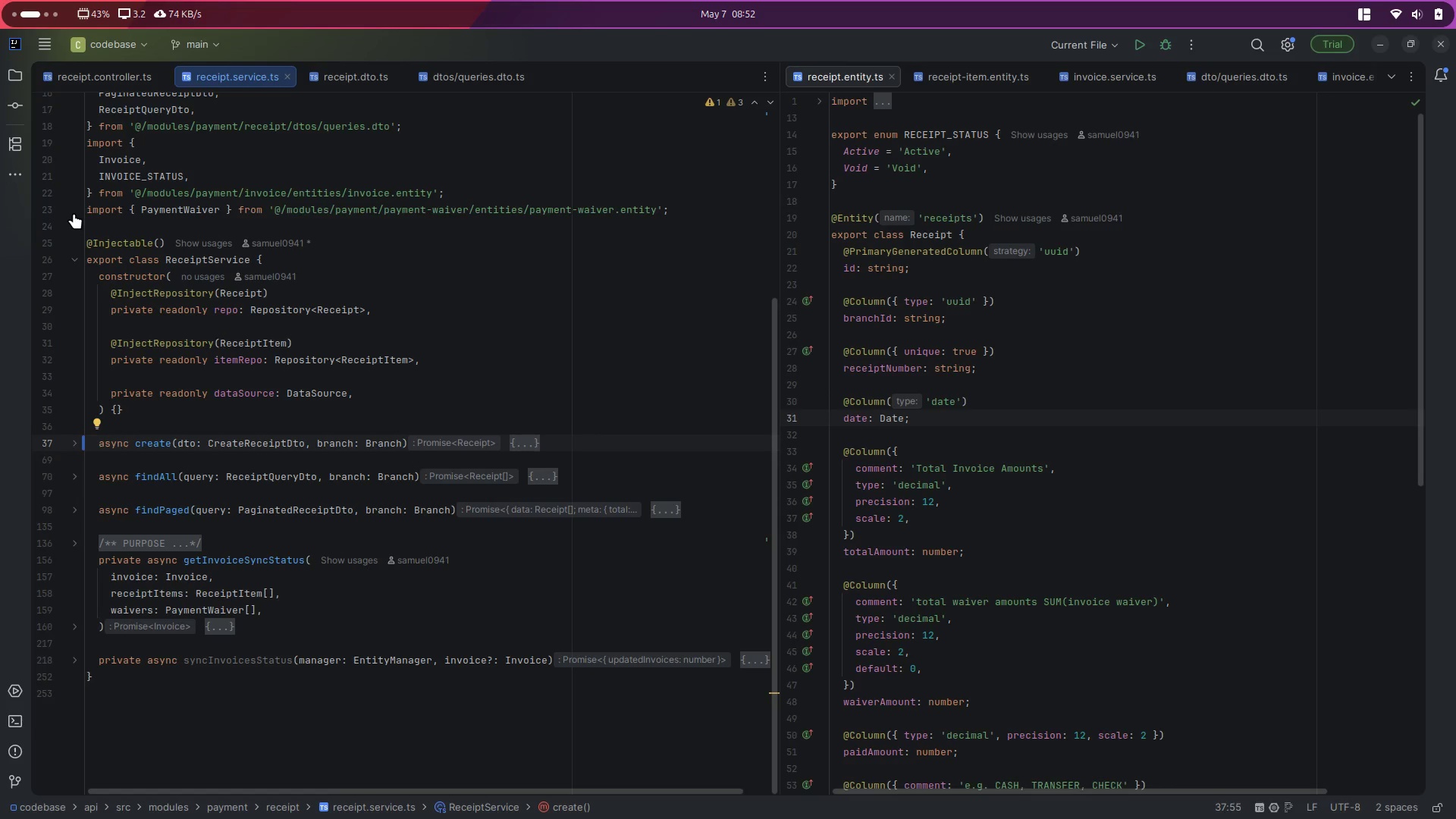 
left_click([75, 439])
 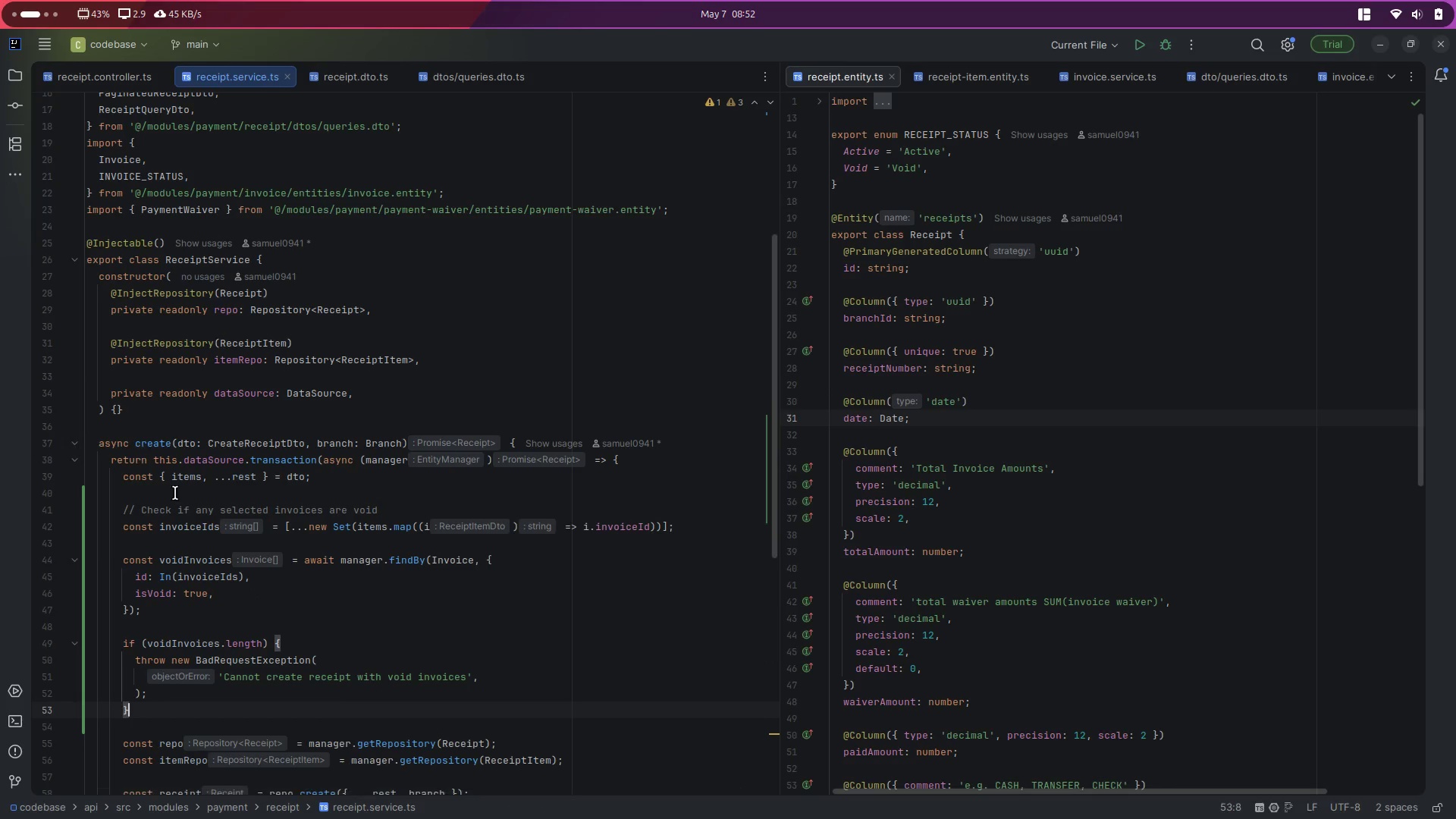 
scroll: coordinate [175, 493], scroll_direction: down, amount: 10.0
 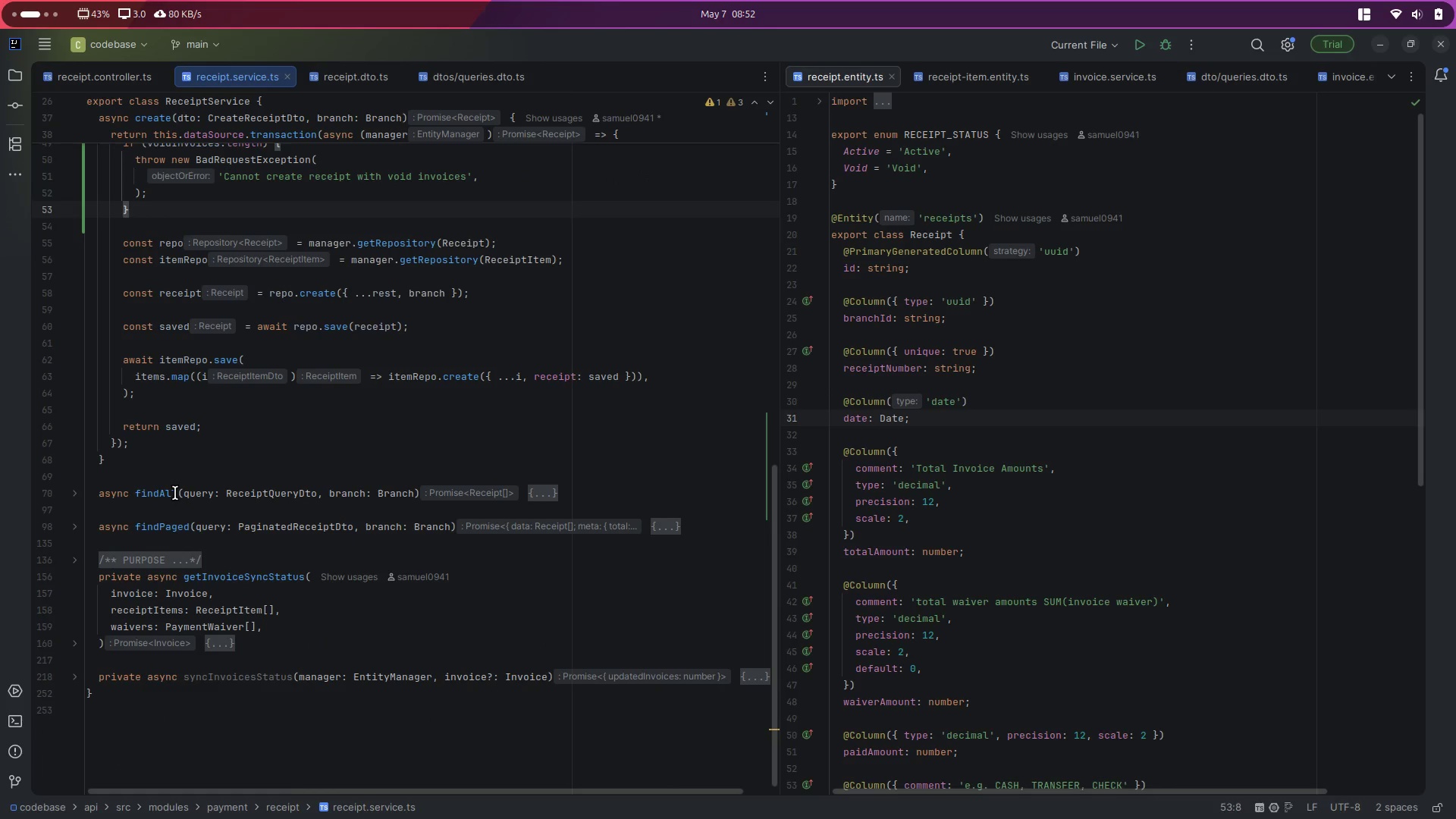 
scroll: coordinate [175, 493], scroll_direction: up, amount: 3.0
 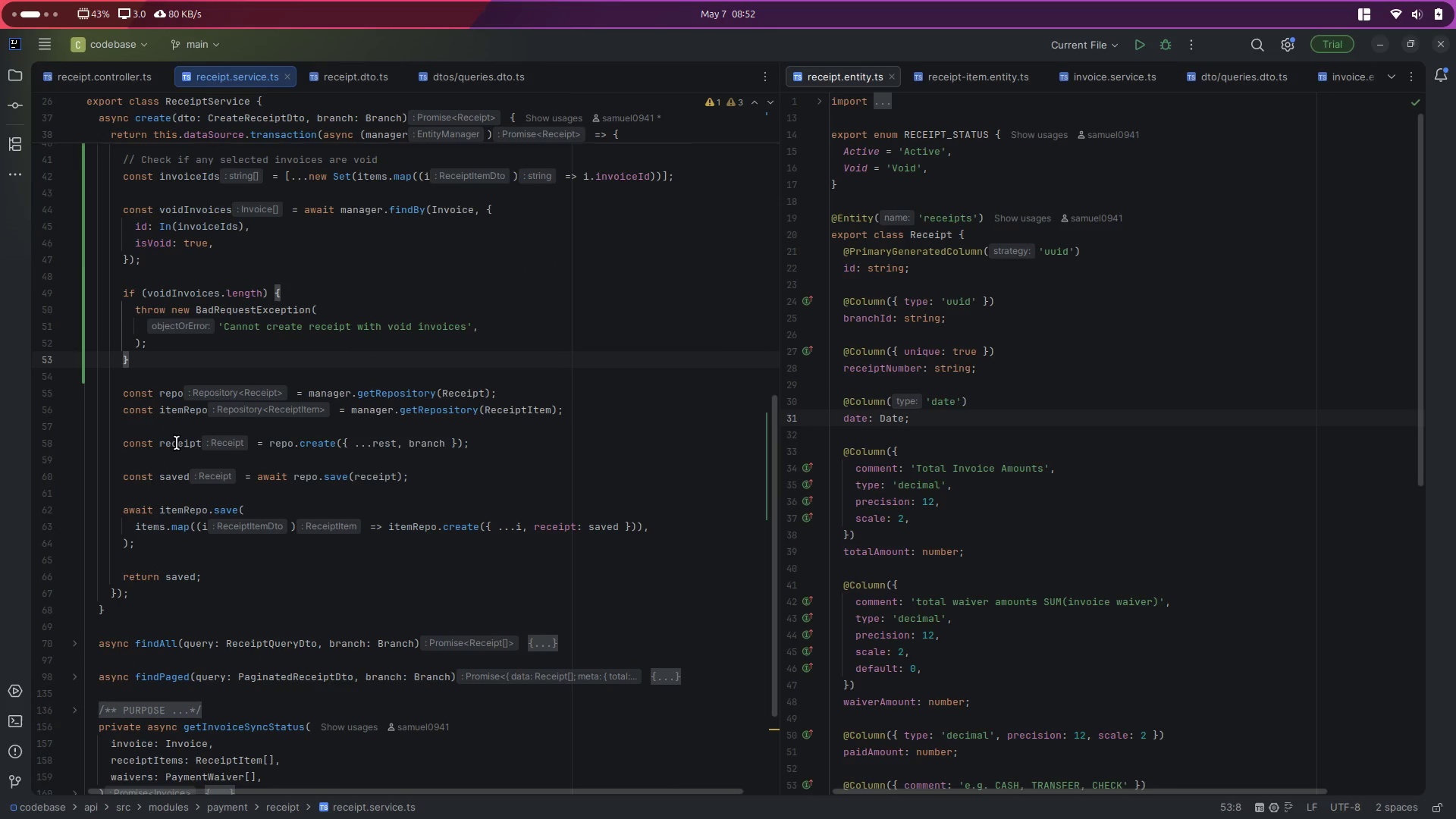 
double_click([171, 444])
 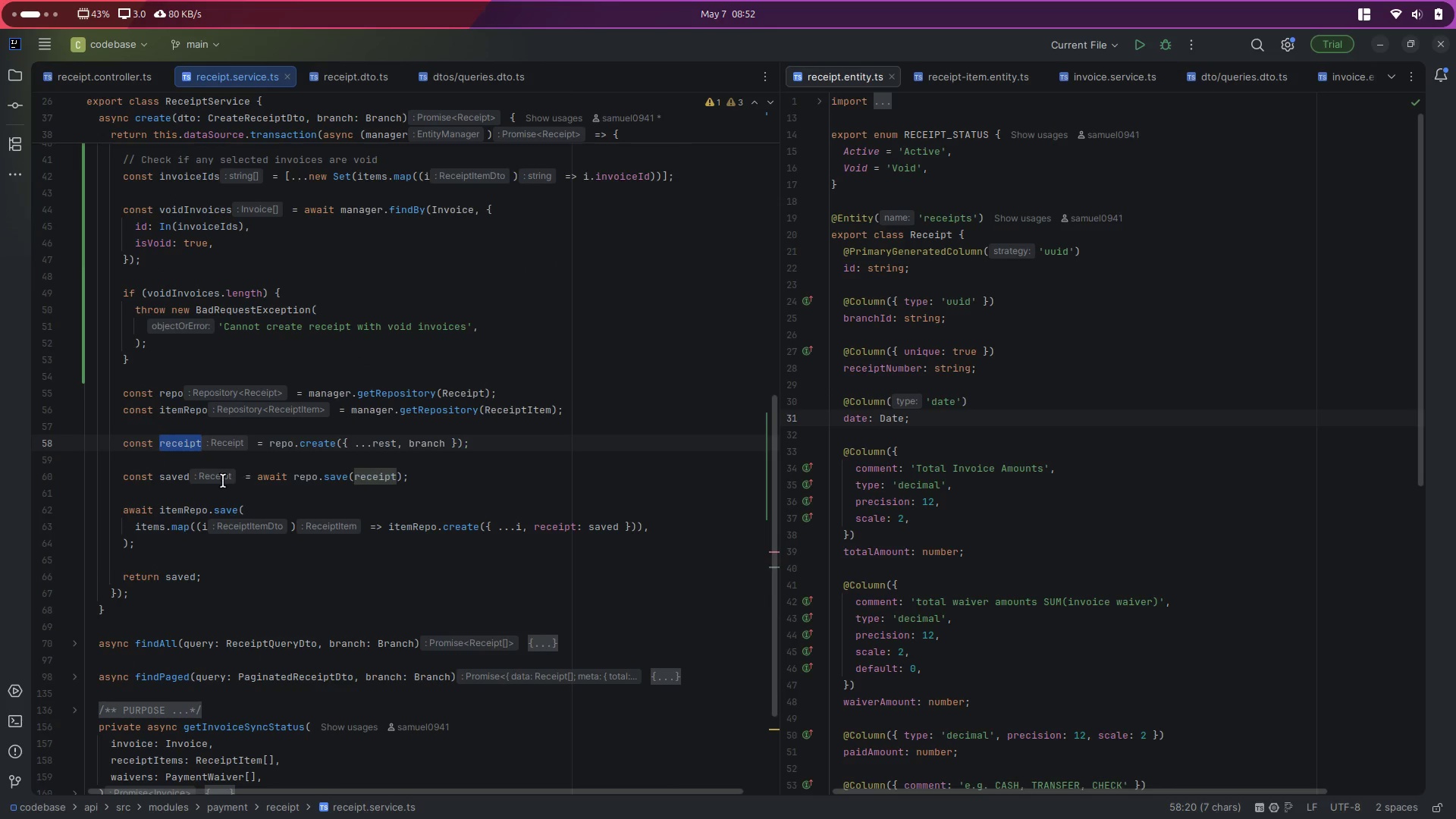 
double_click([169, 478])
 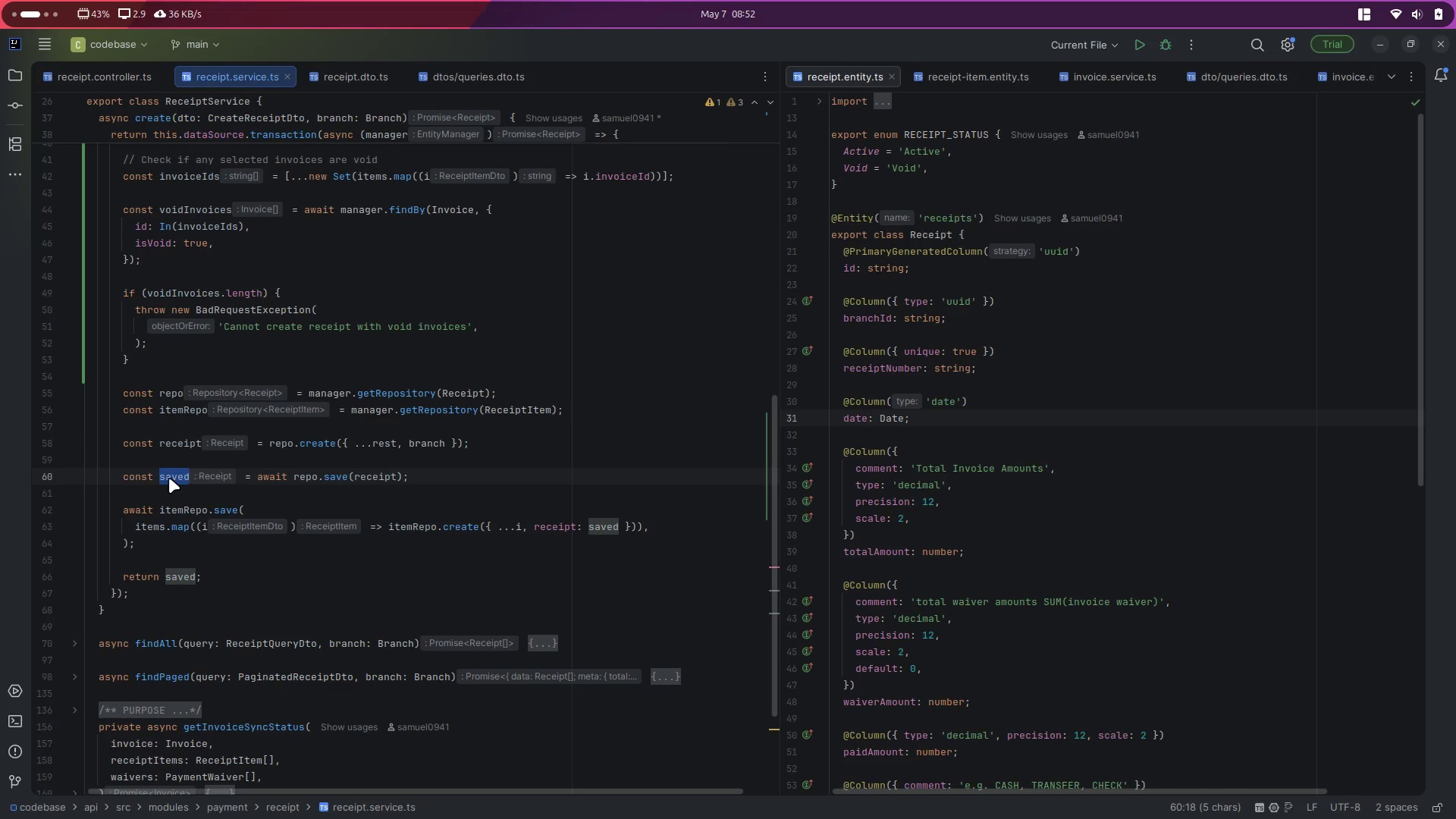 
wait(8.04)
 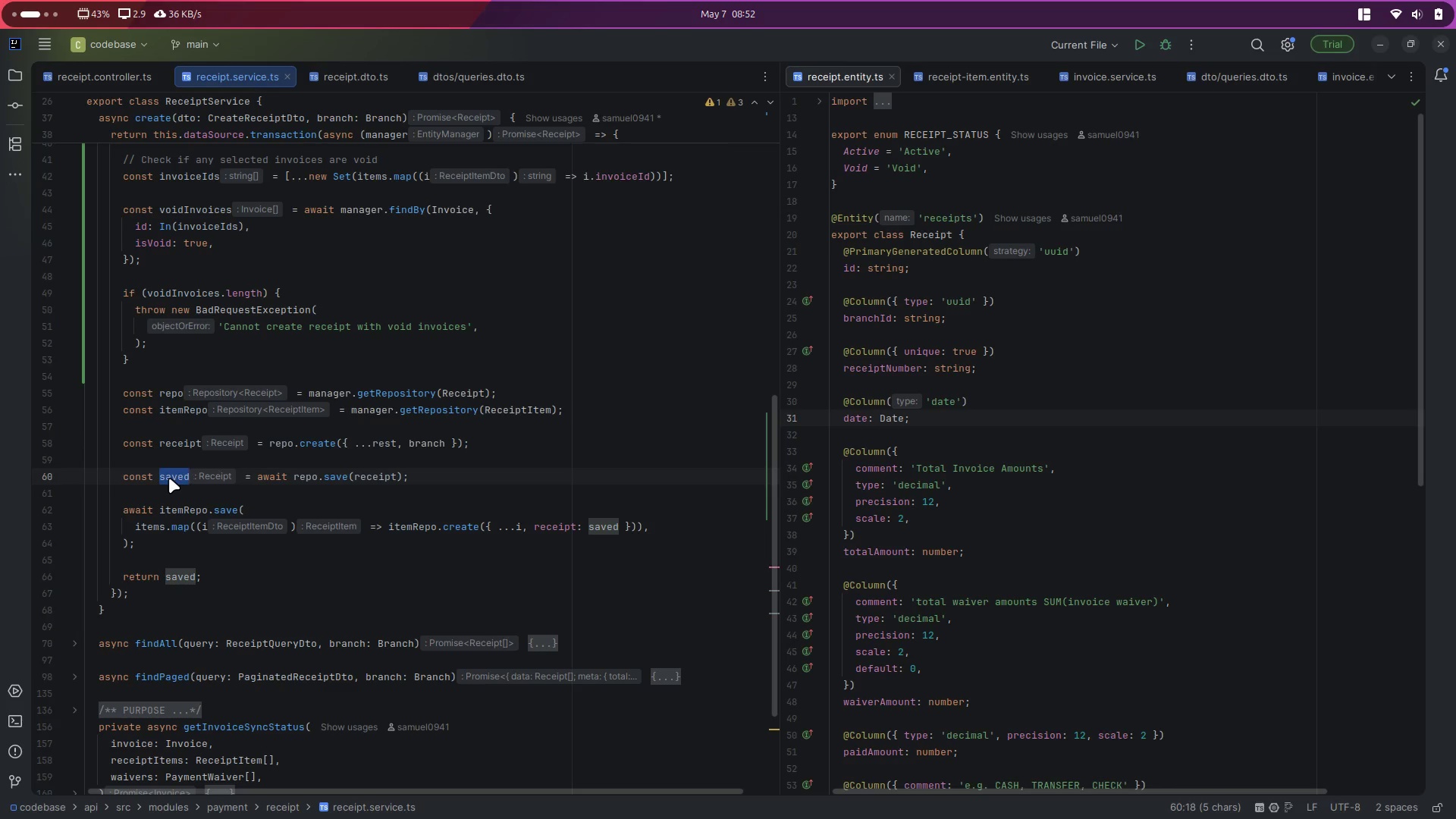 
key(ArrowRight)
 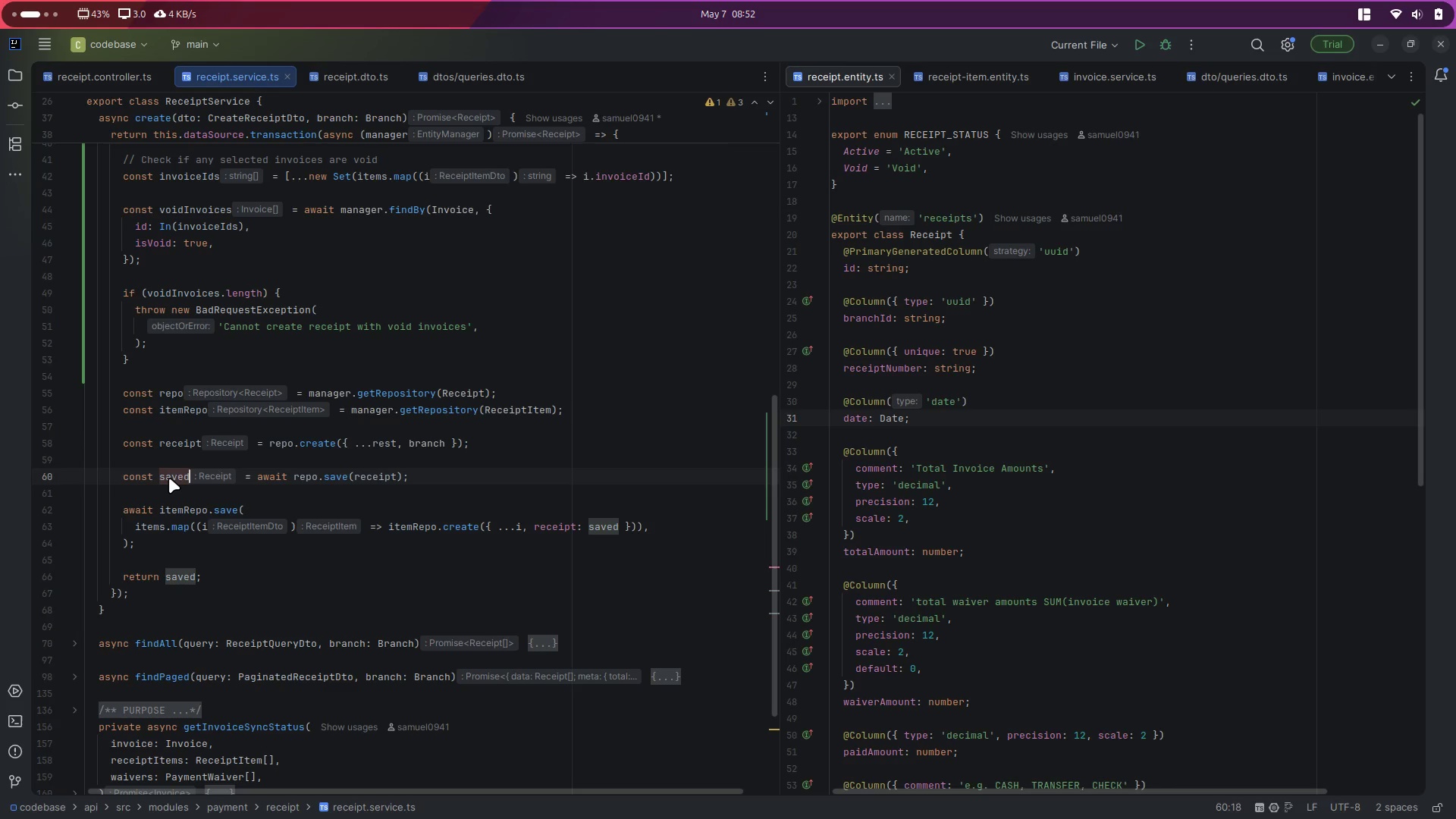 
type(Receipt)
 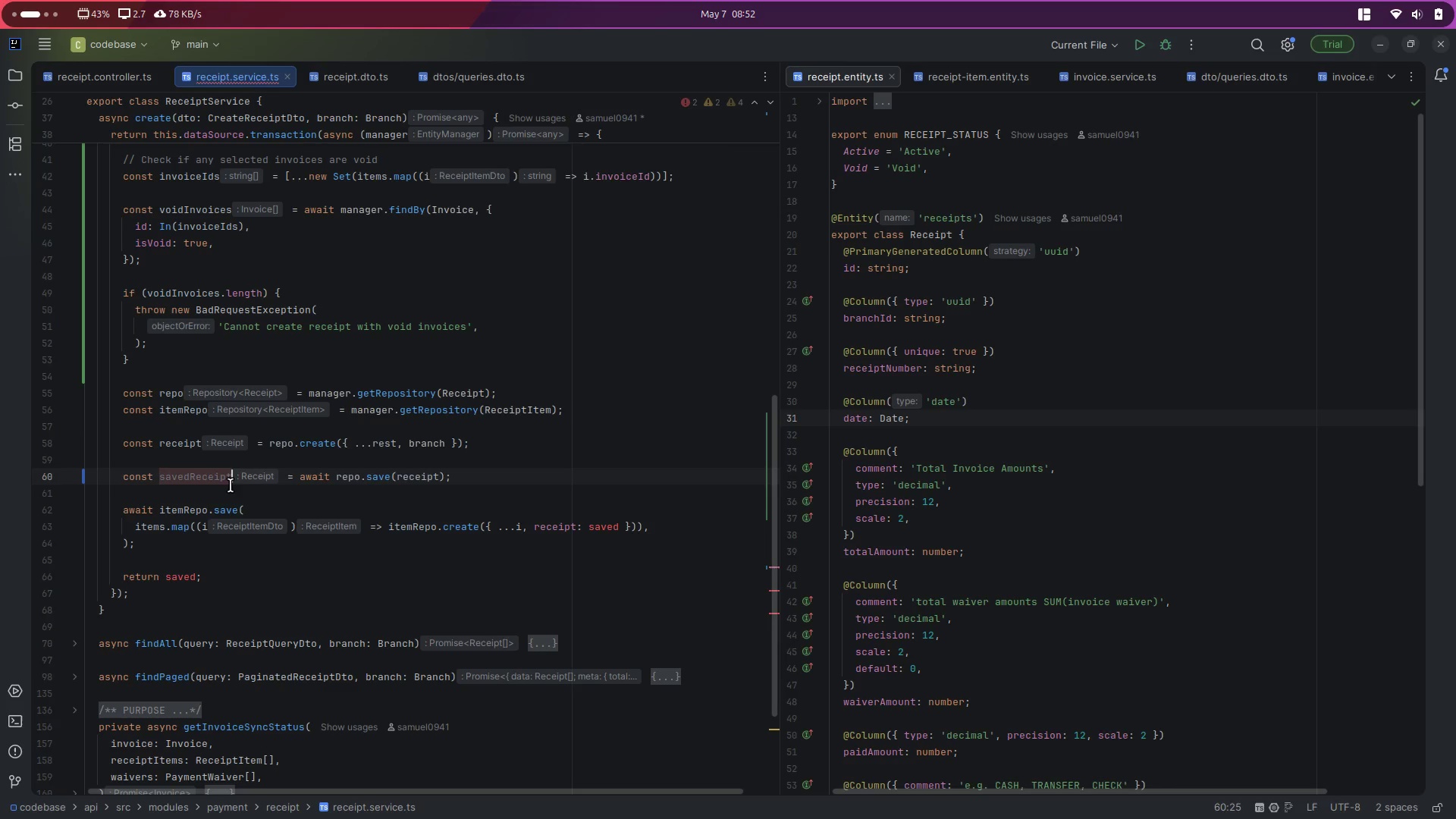 
double_click([193, 479])
 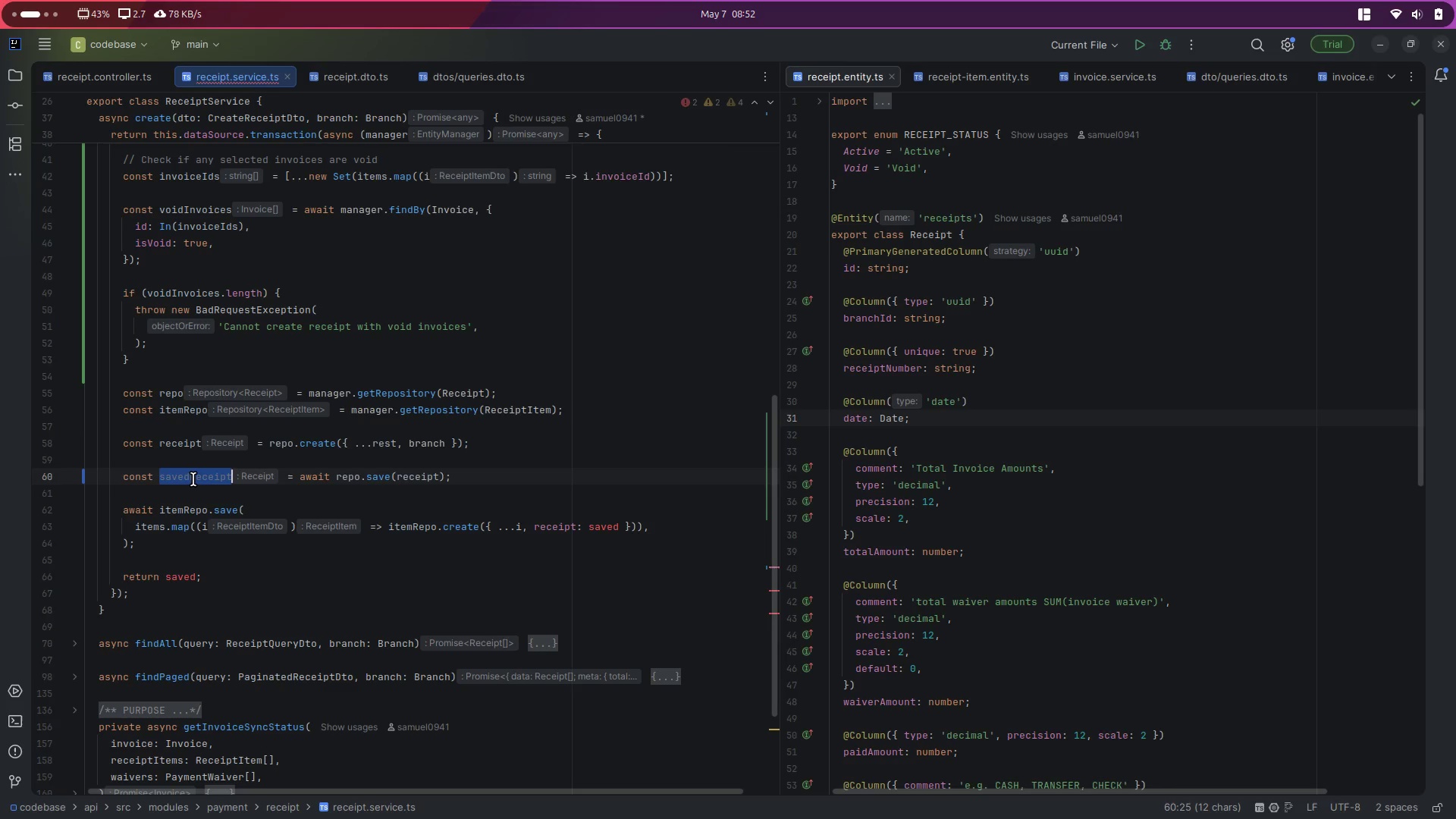 
key(Control+C)
 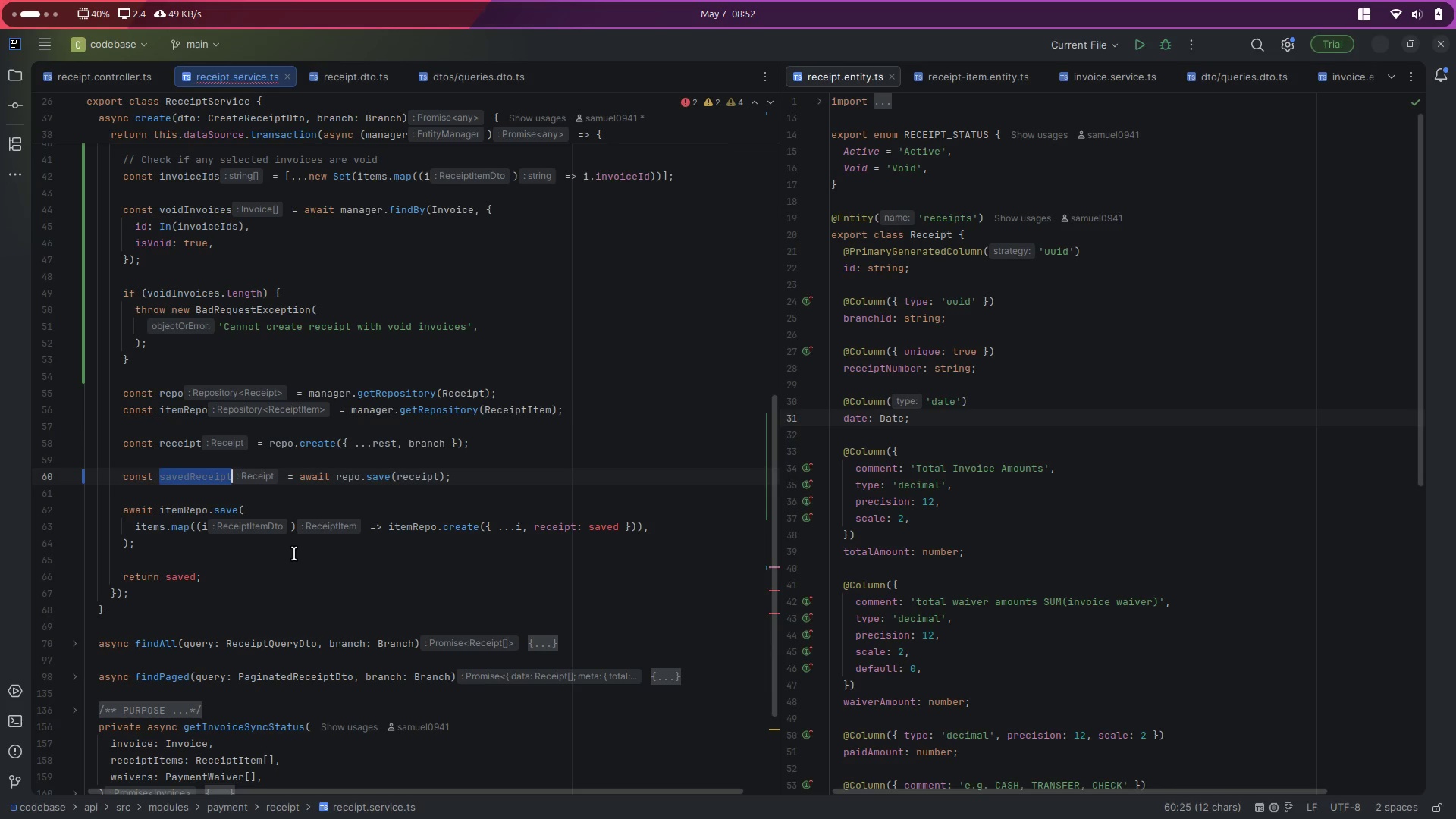 
wait(17.51)
 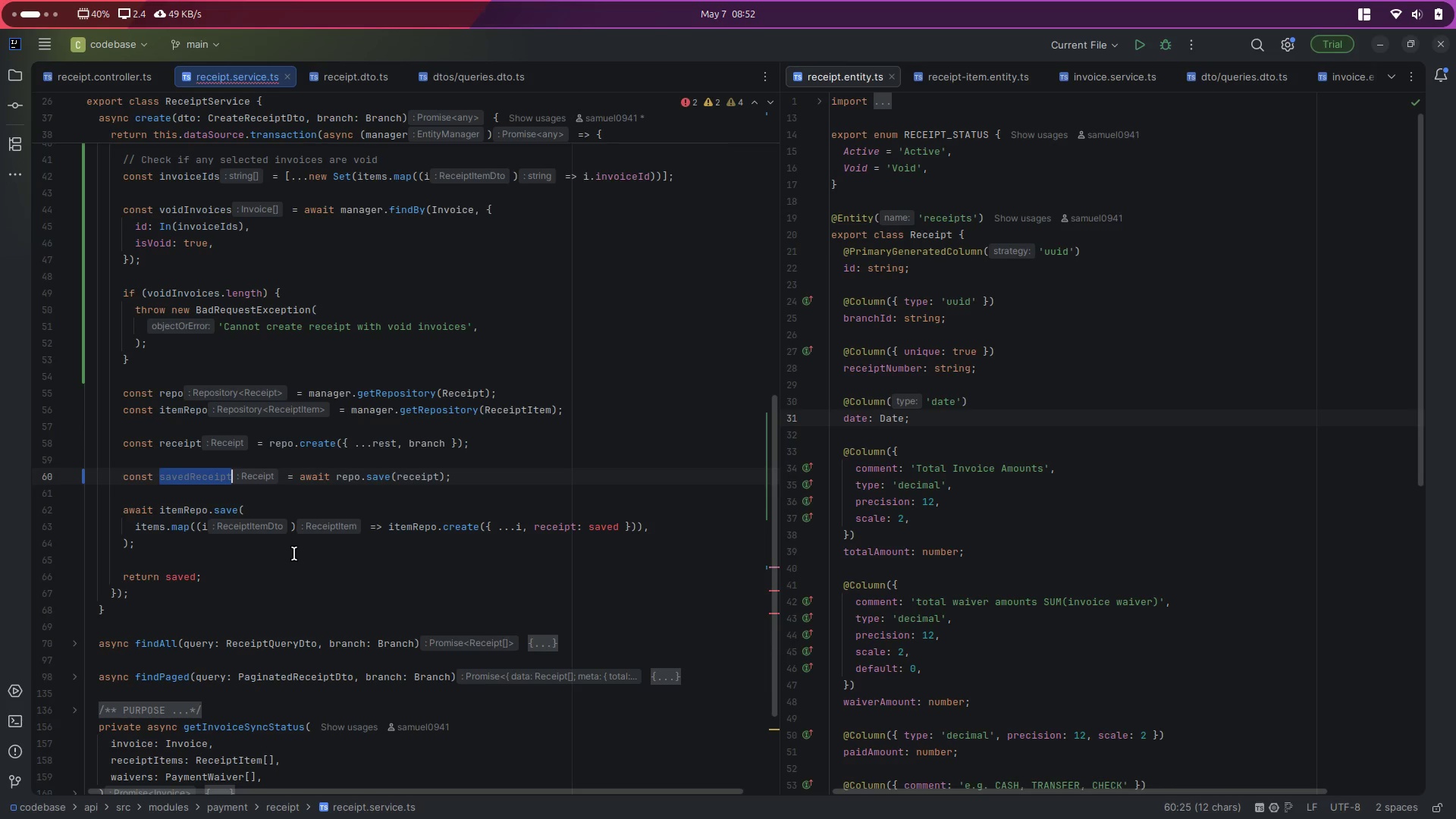 
left_click_drag(start_coordinate=[133, 525], to_coordinate=[635, 529])
 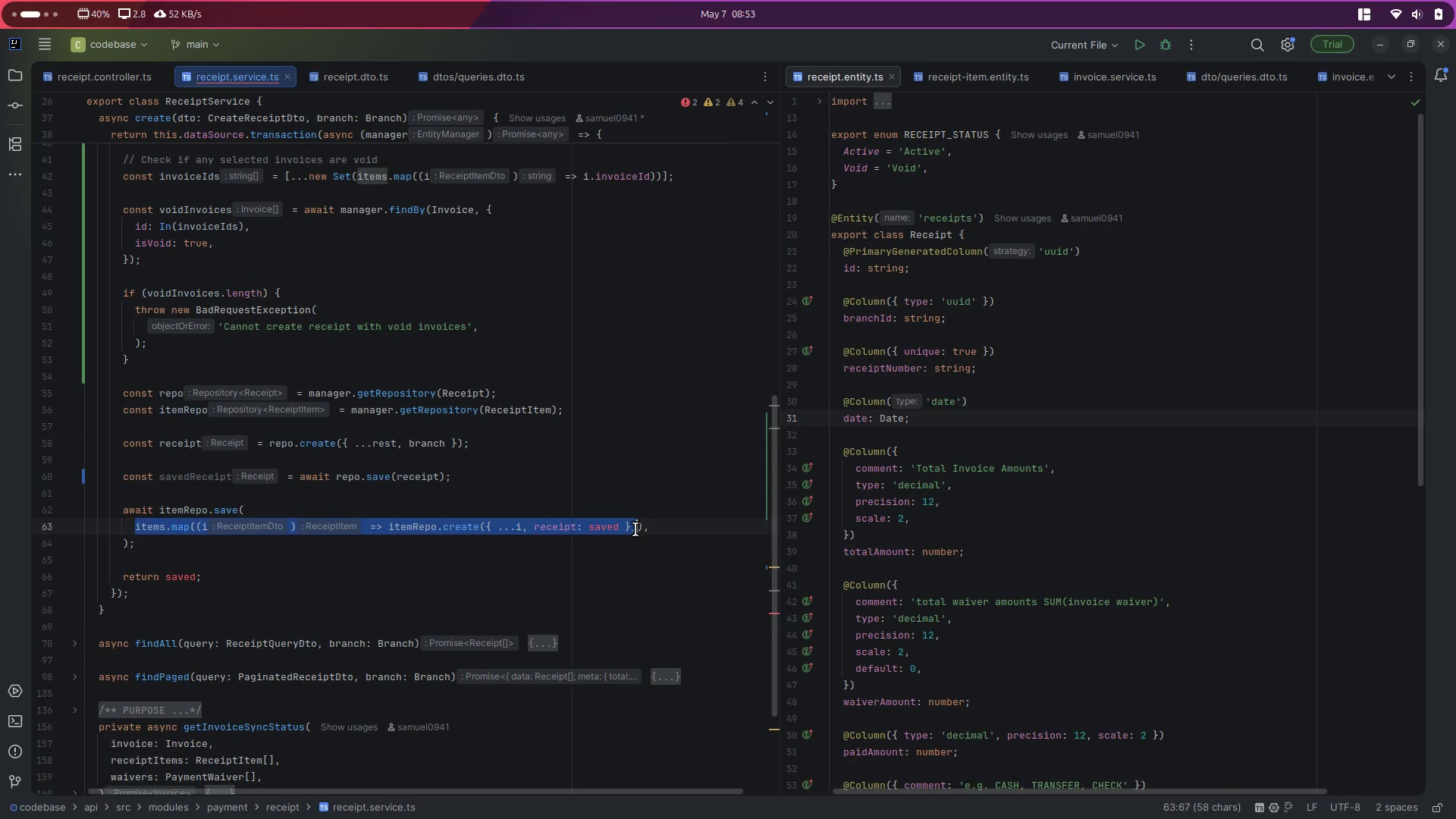 
key(Control+X)
 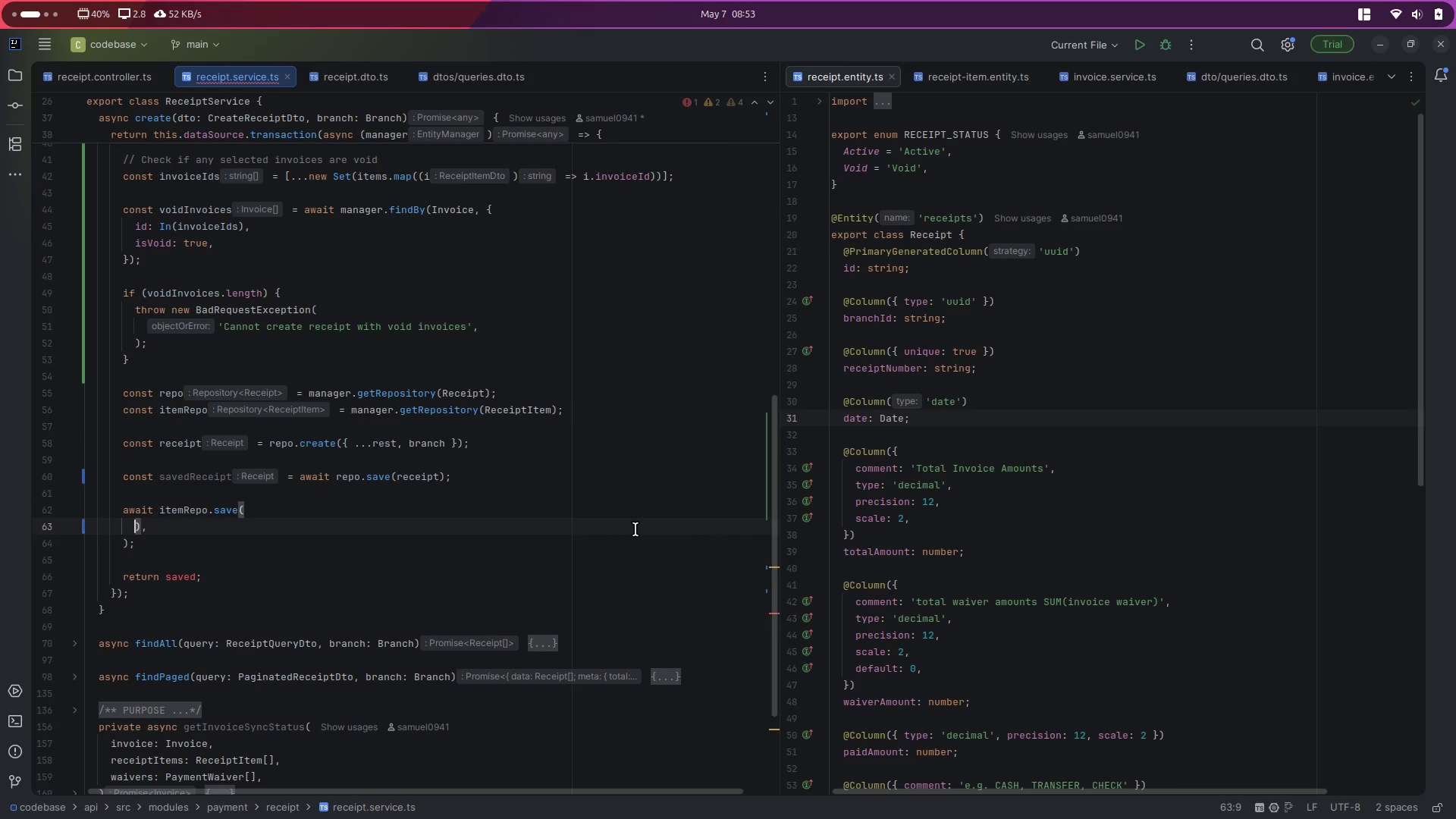 
key(Control+Z)
 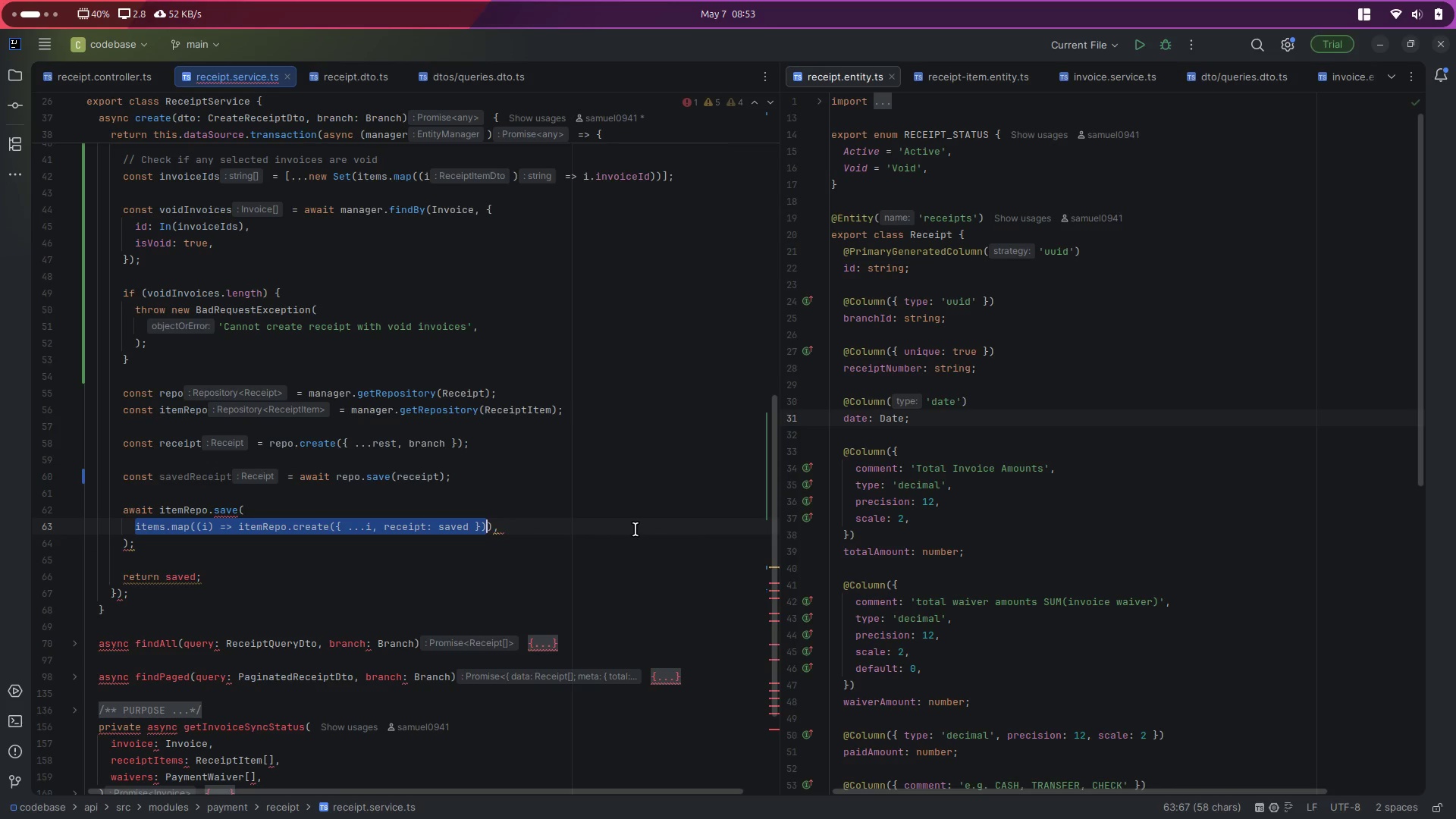 
key(Shift+ArrowRight)
 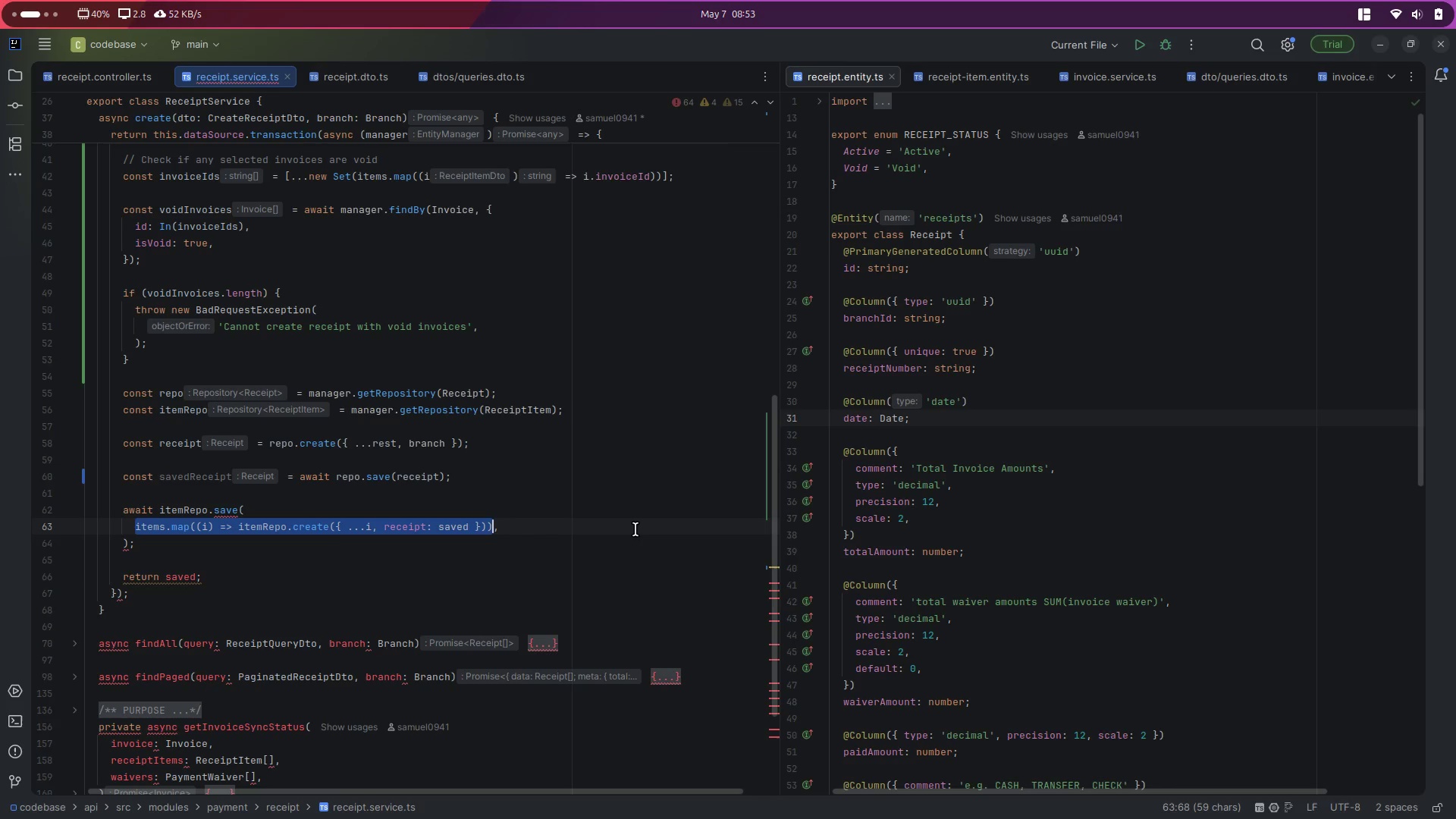 
key(Shift+ArrowLeft)
 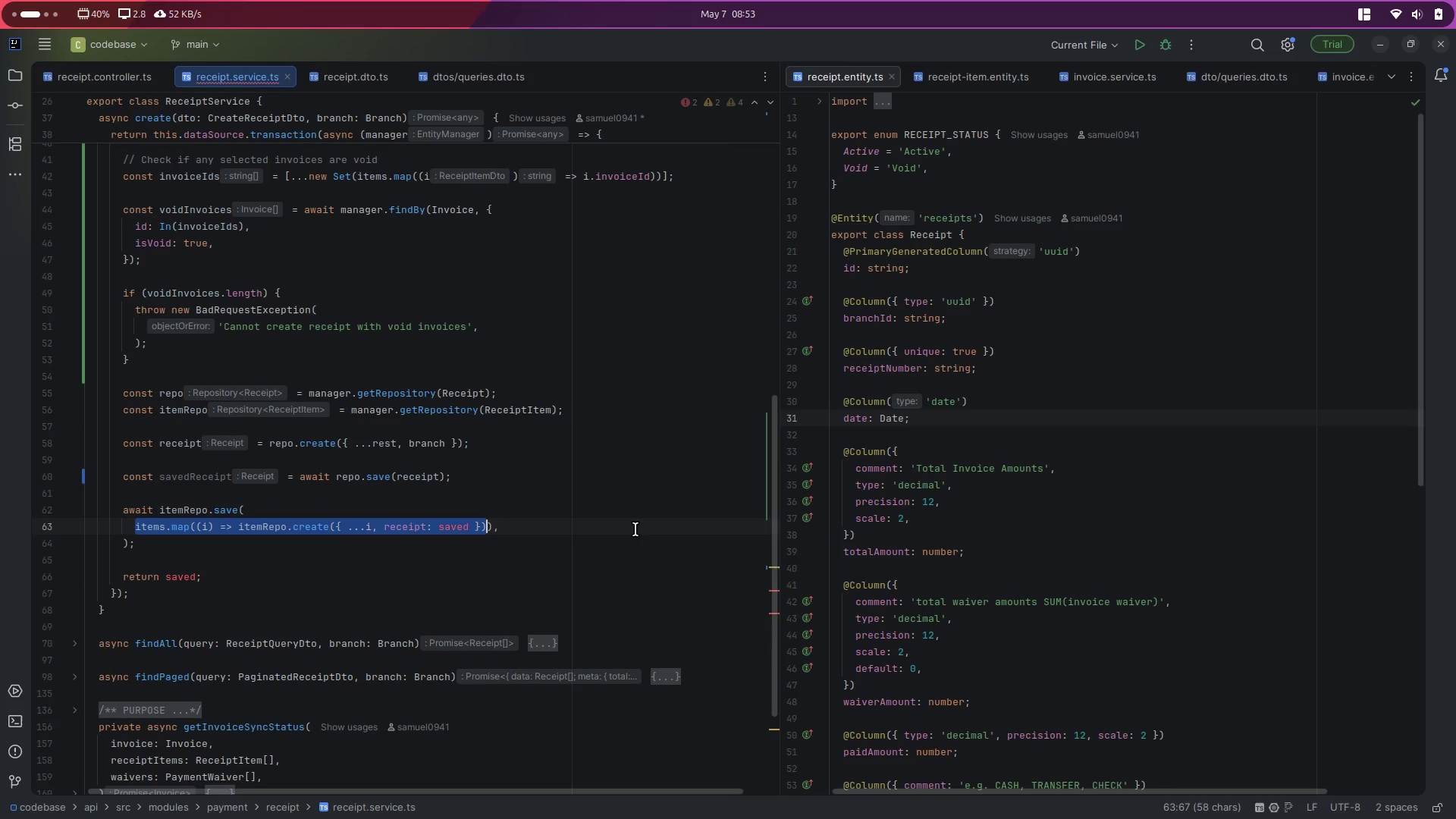 
hold_key(key=ControlLeft, duration=0.4)
 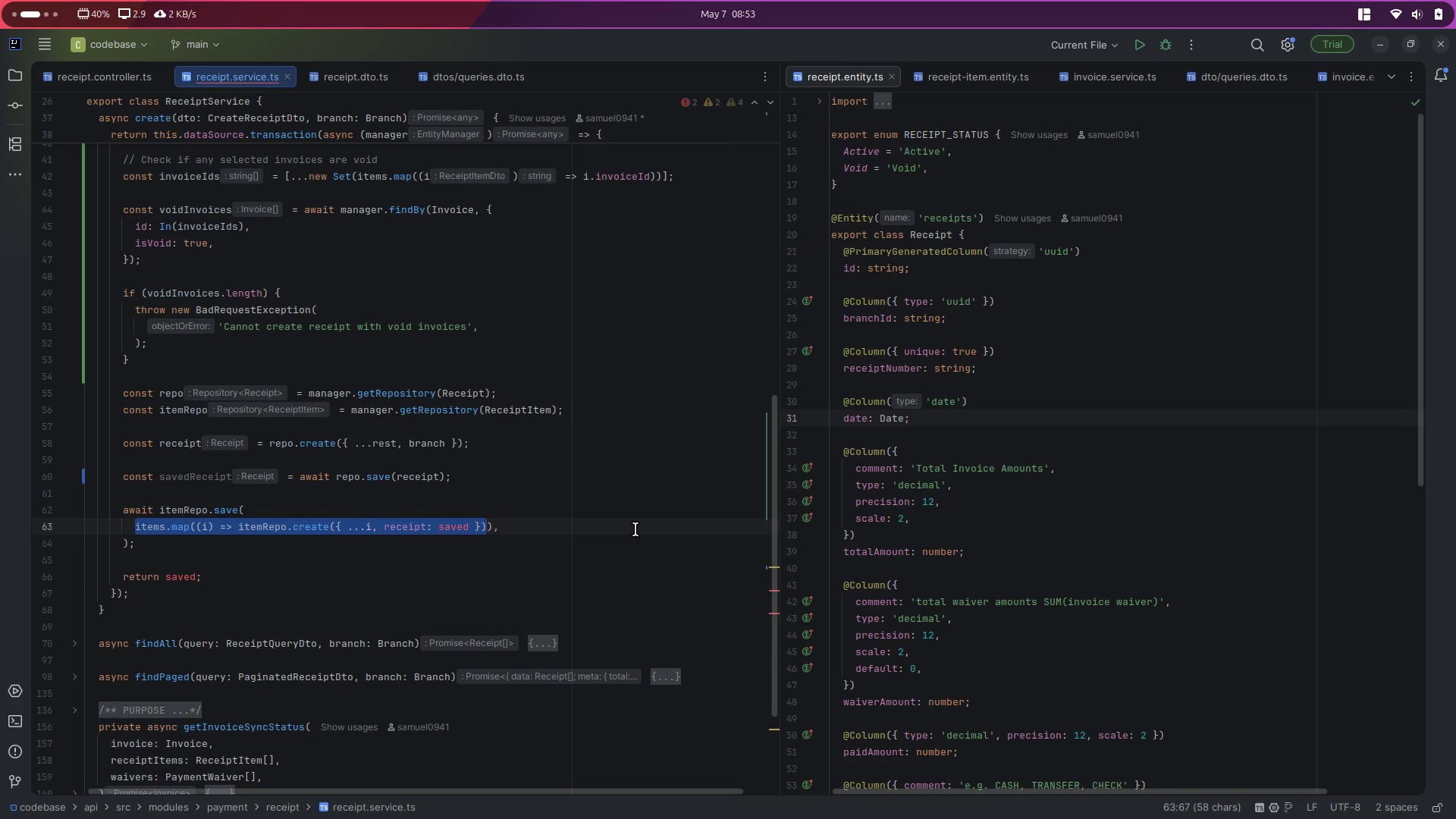 
key(Shift+ShiftRight)
 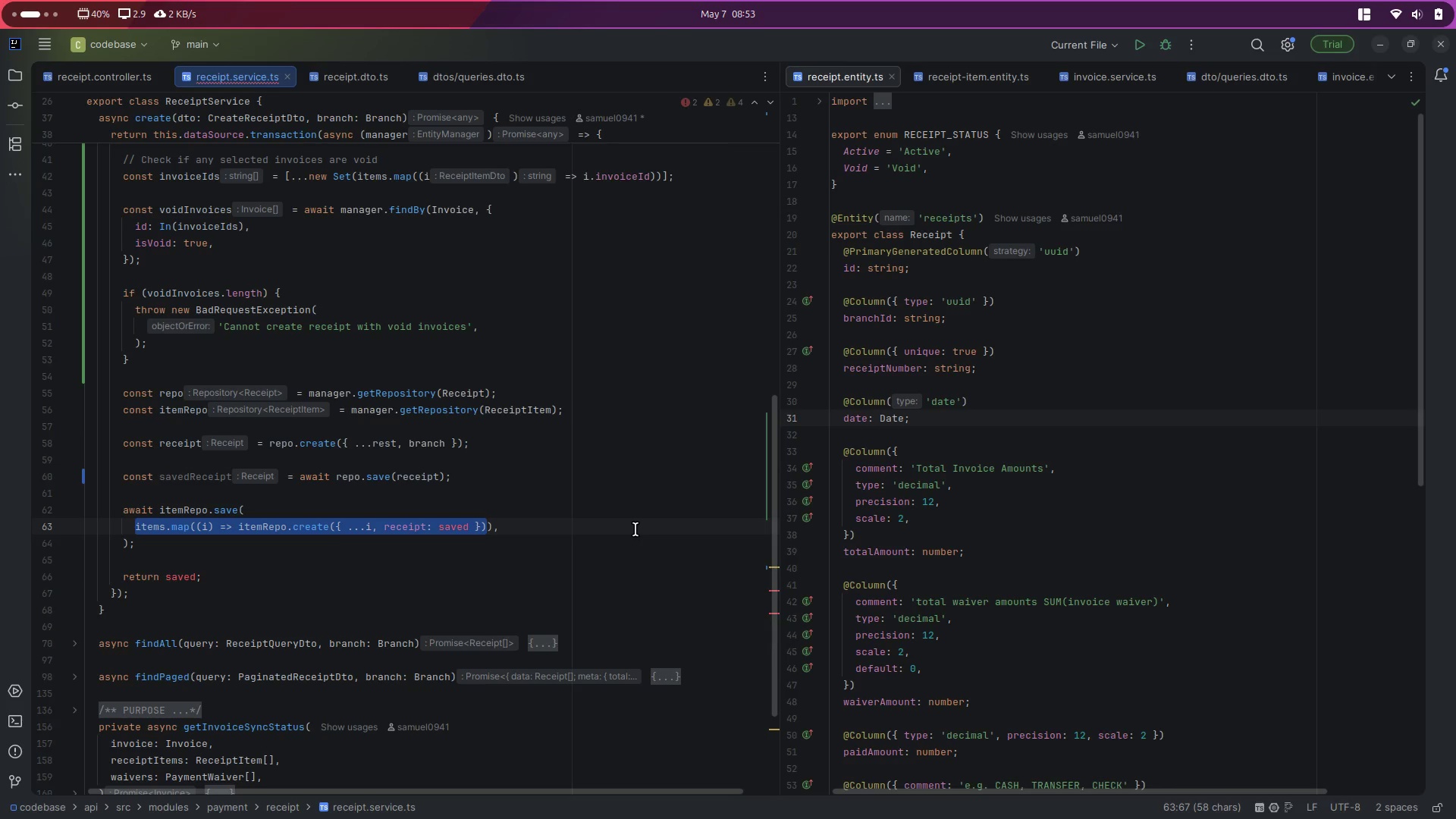 
key(Shift+ArrowRight)
 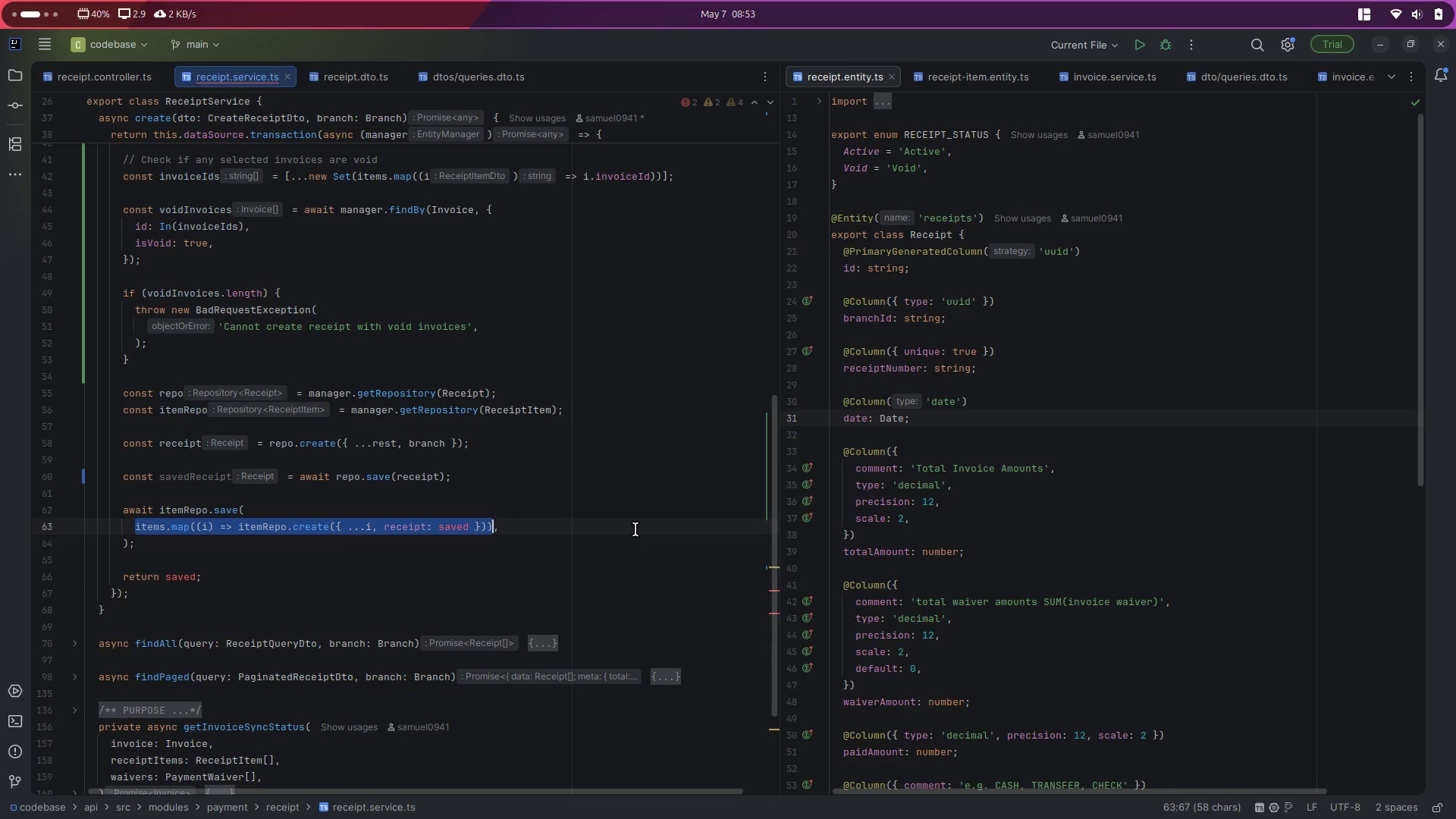 
key(Control+X)
 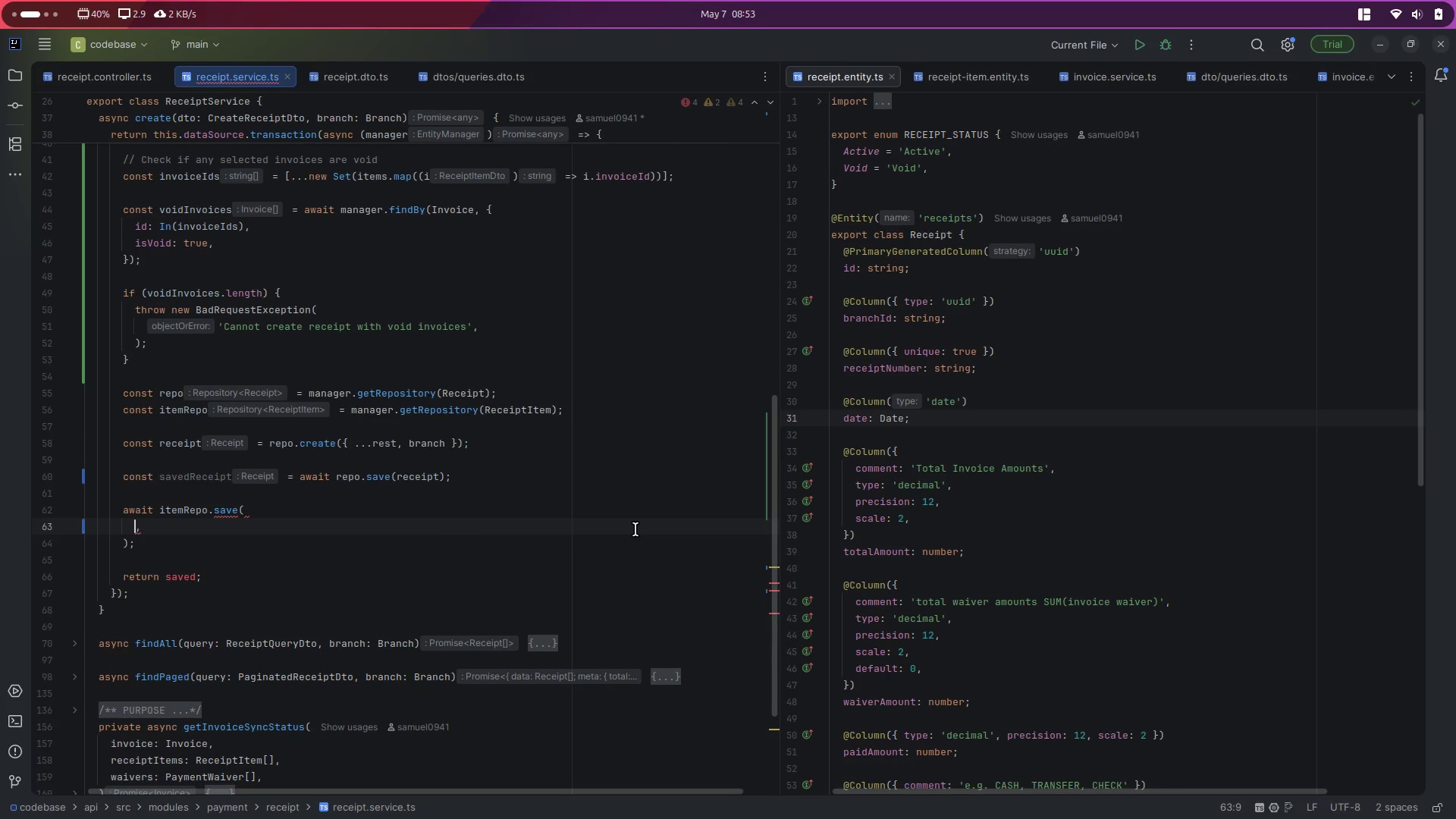 
type(Receipt)
 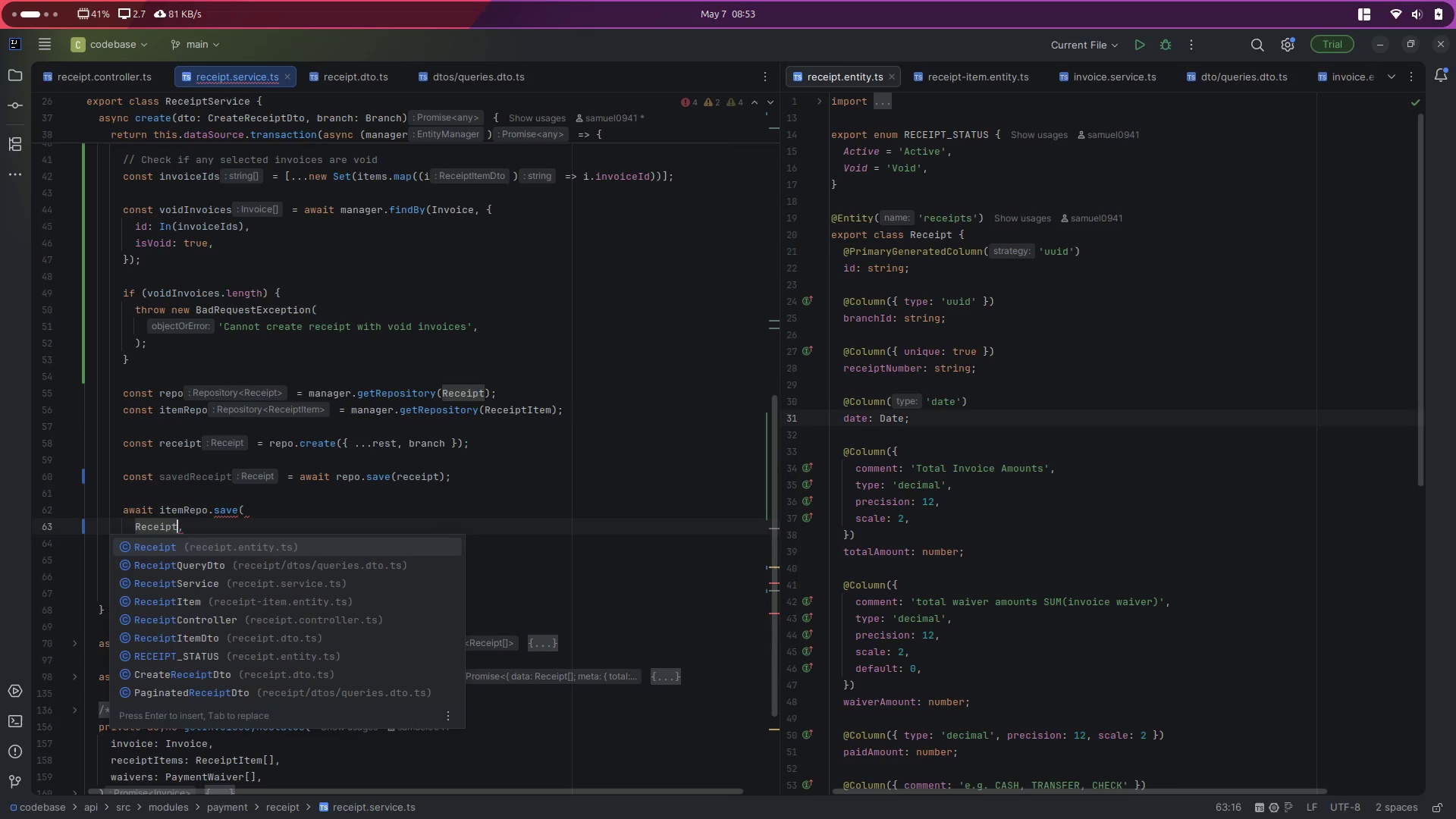 
wait(8.21)
 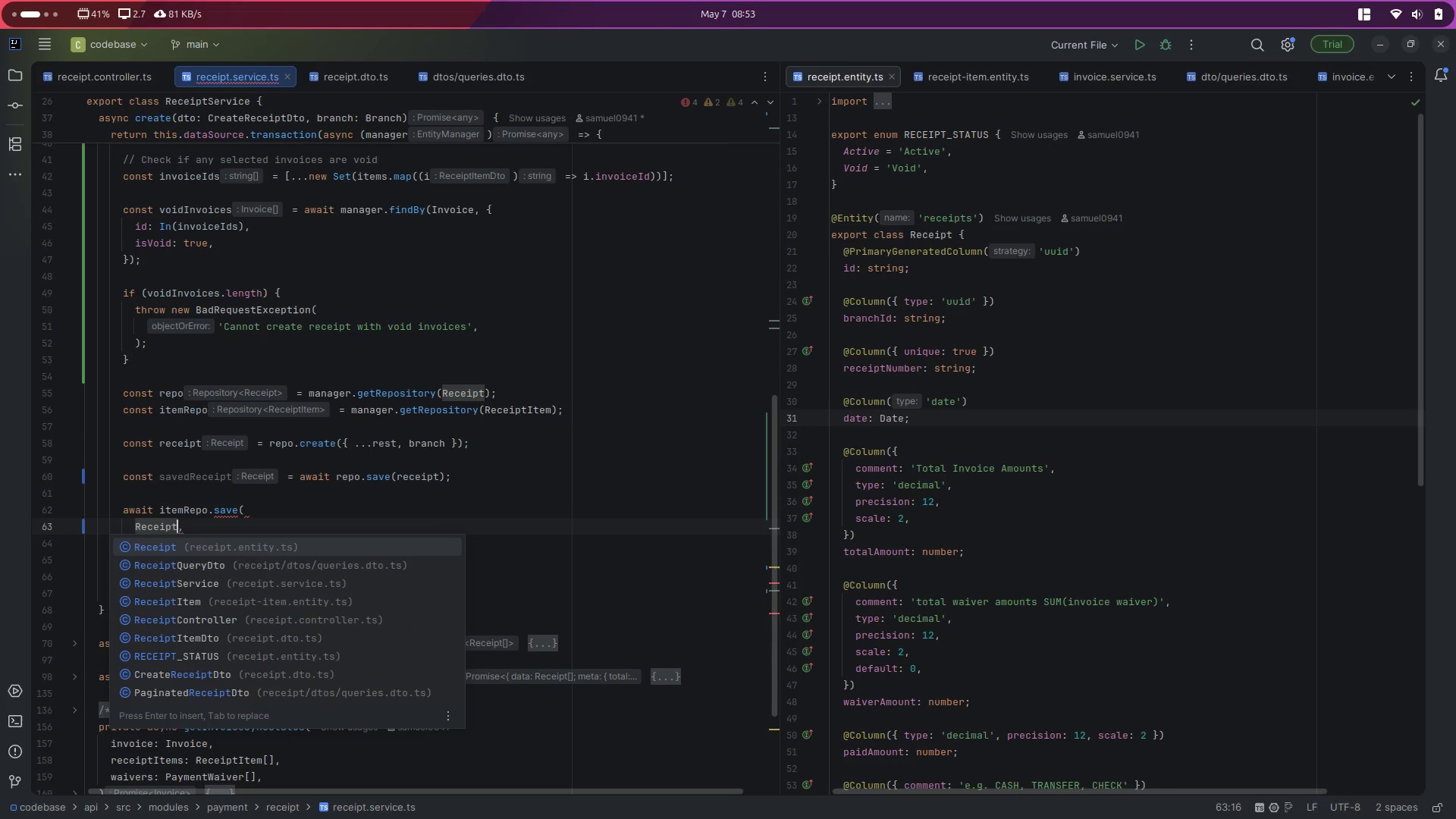 
left_click([334, 430])
 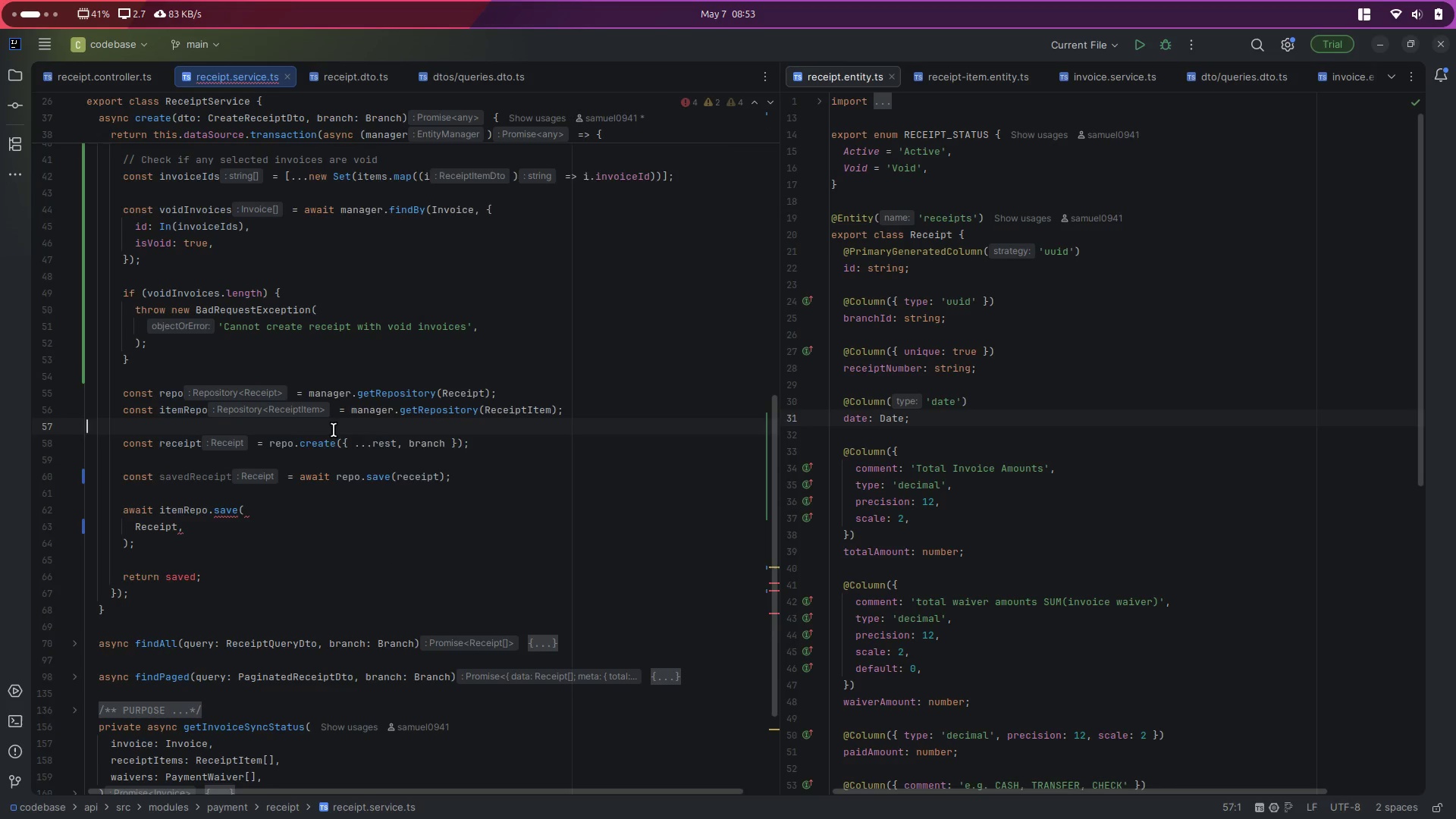 
scroll: coordinate [334, 430], scroll_direction: up, amount: 3.0
 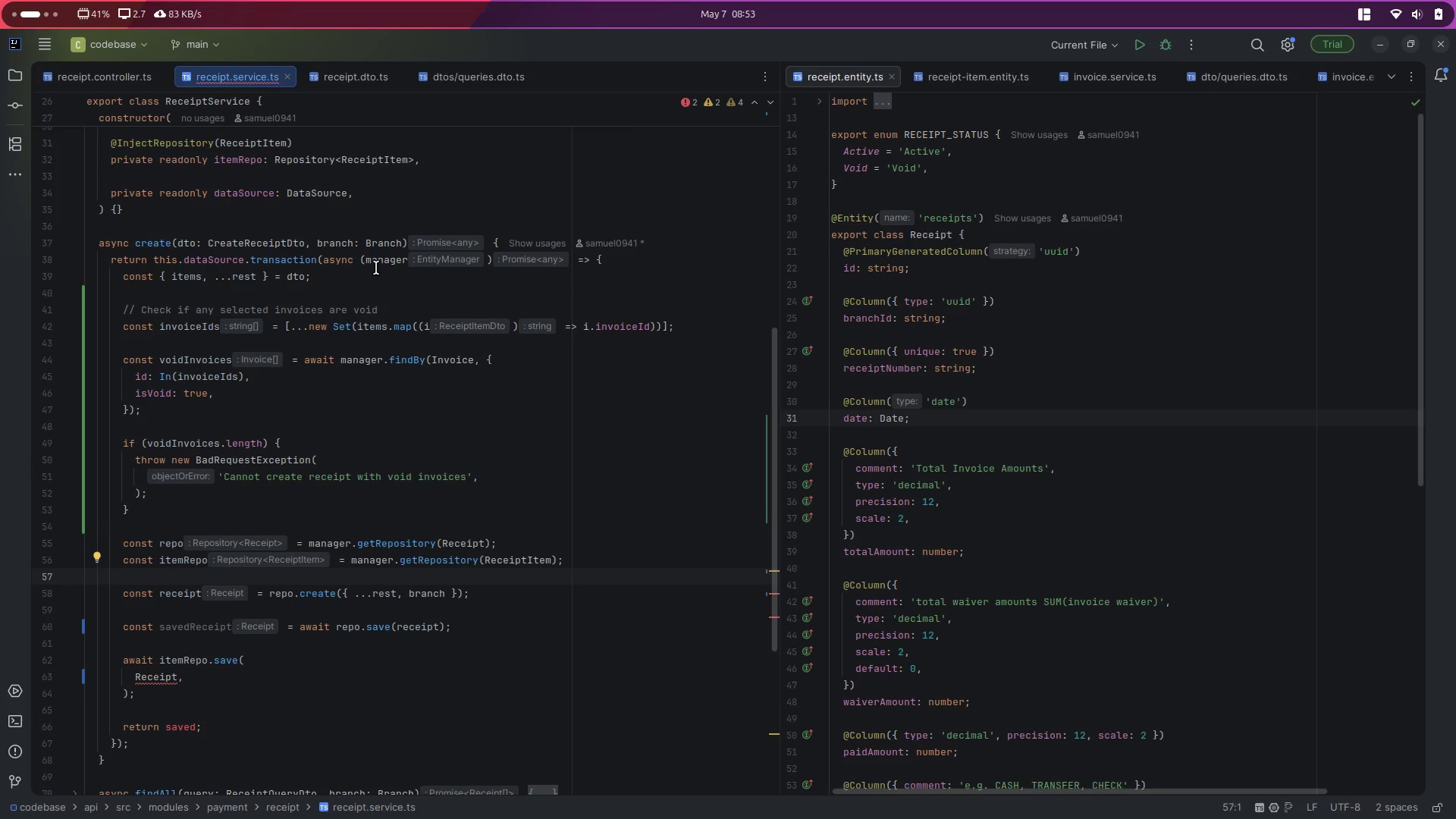 
double_click([379, 262])
 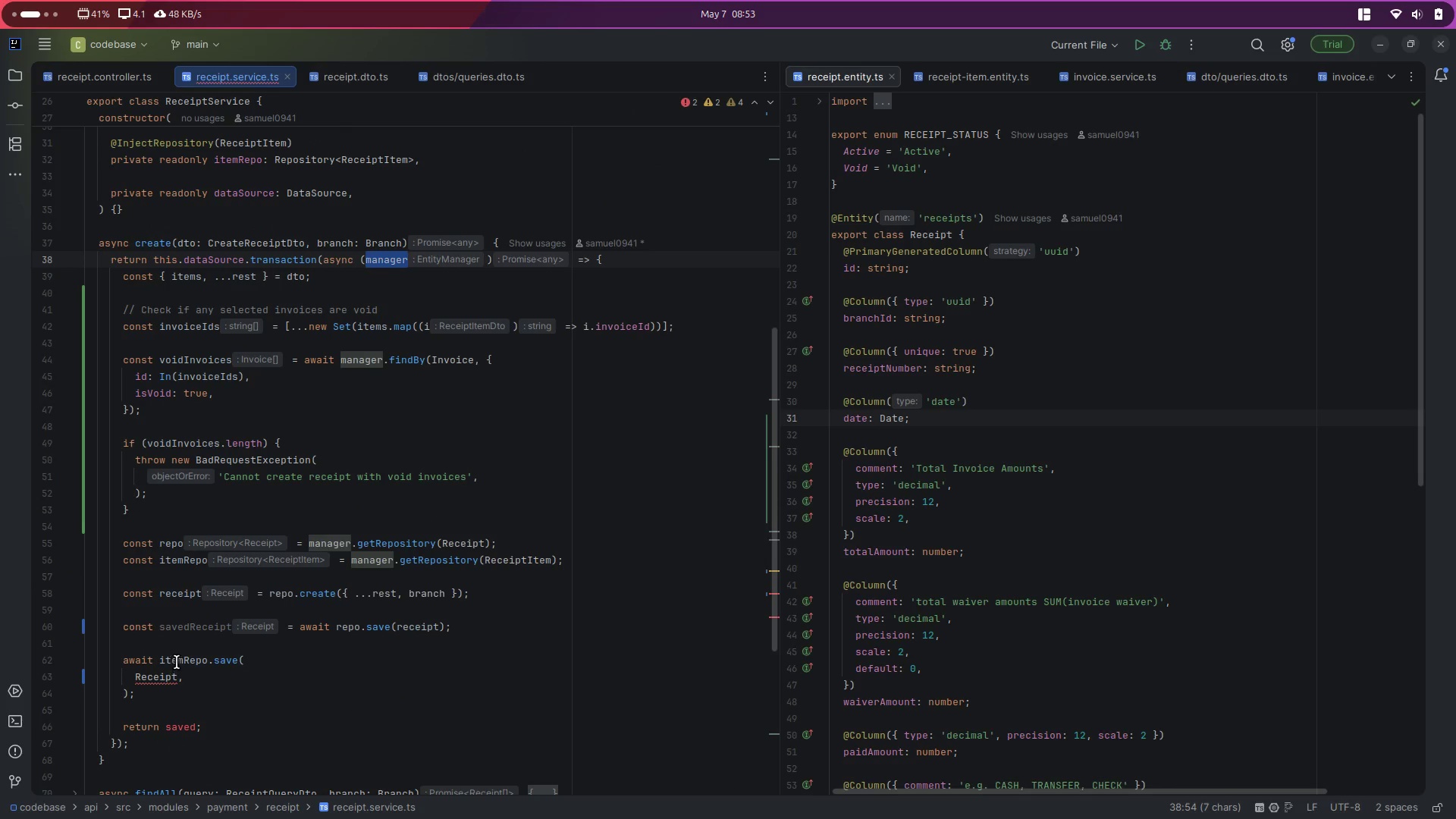 
double_click([179, 660])
 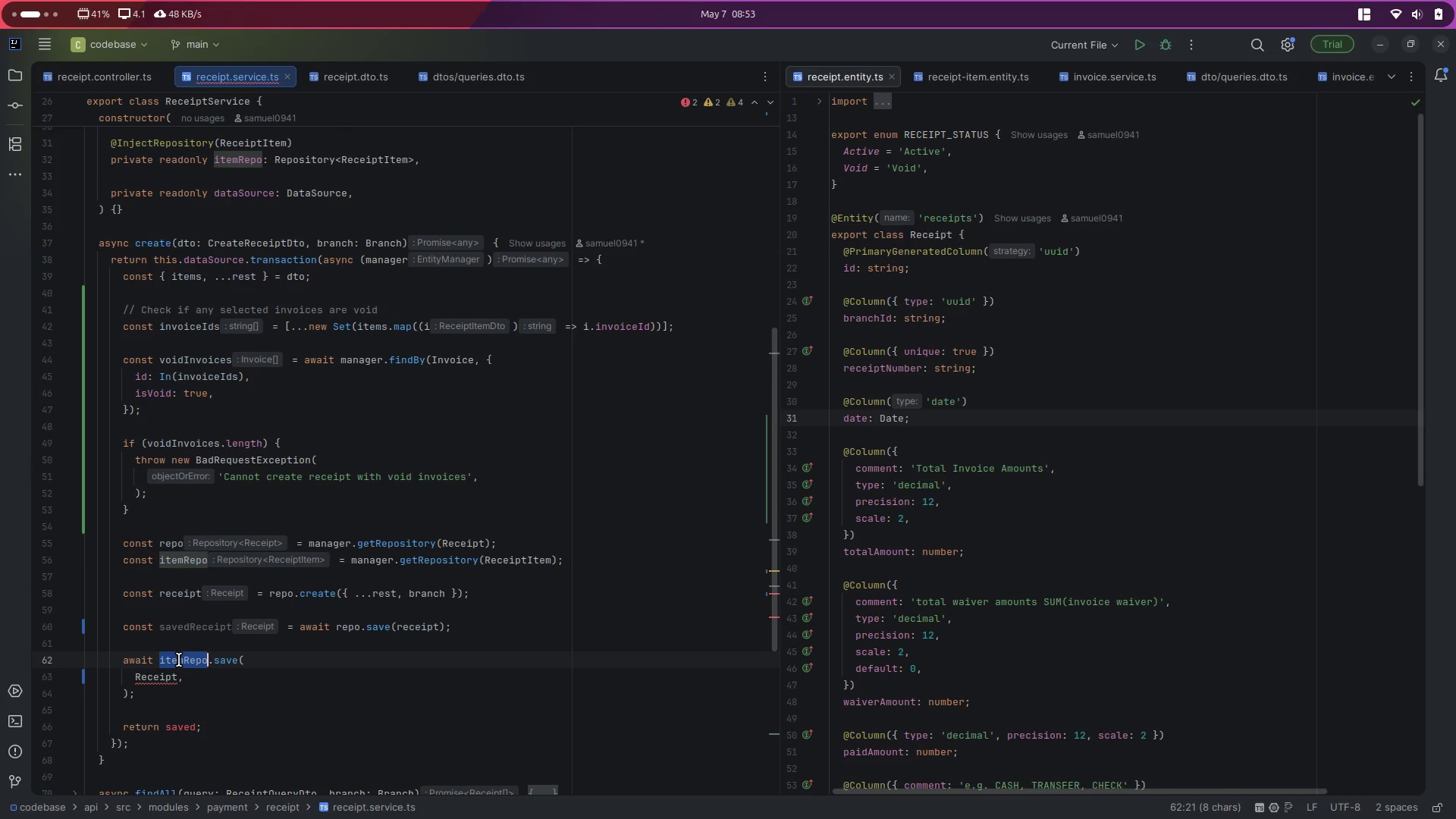 
type(mn)
 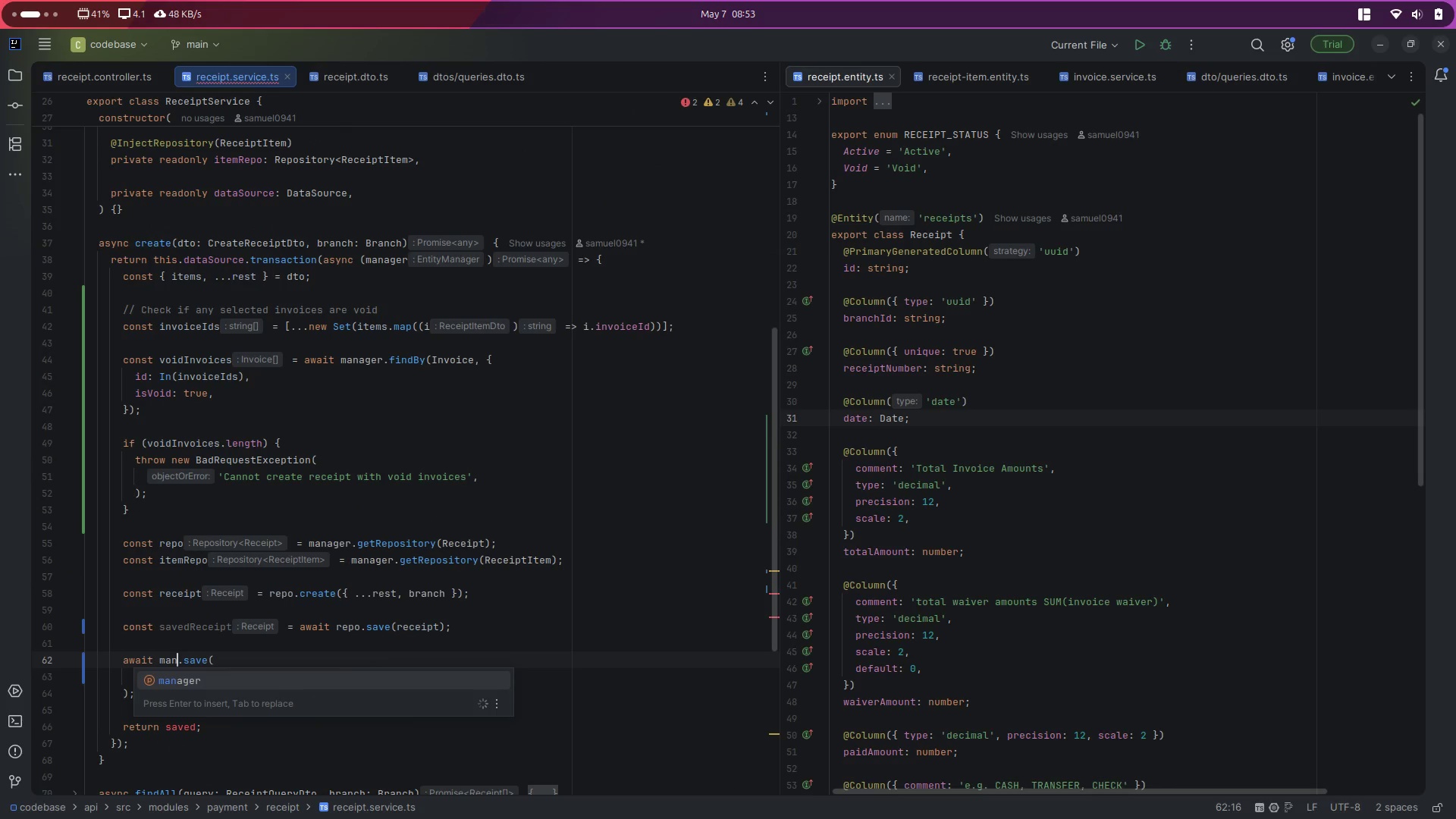 
hold_key(key=A, duration=0.36)
 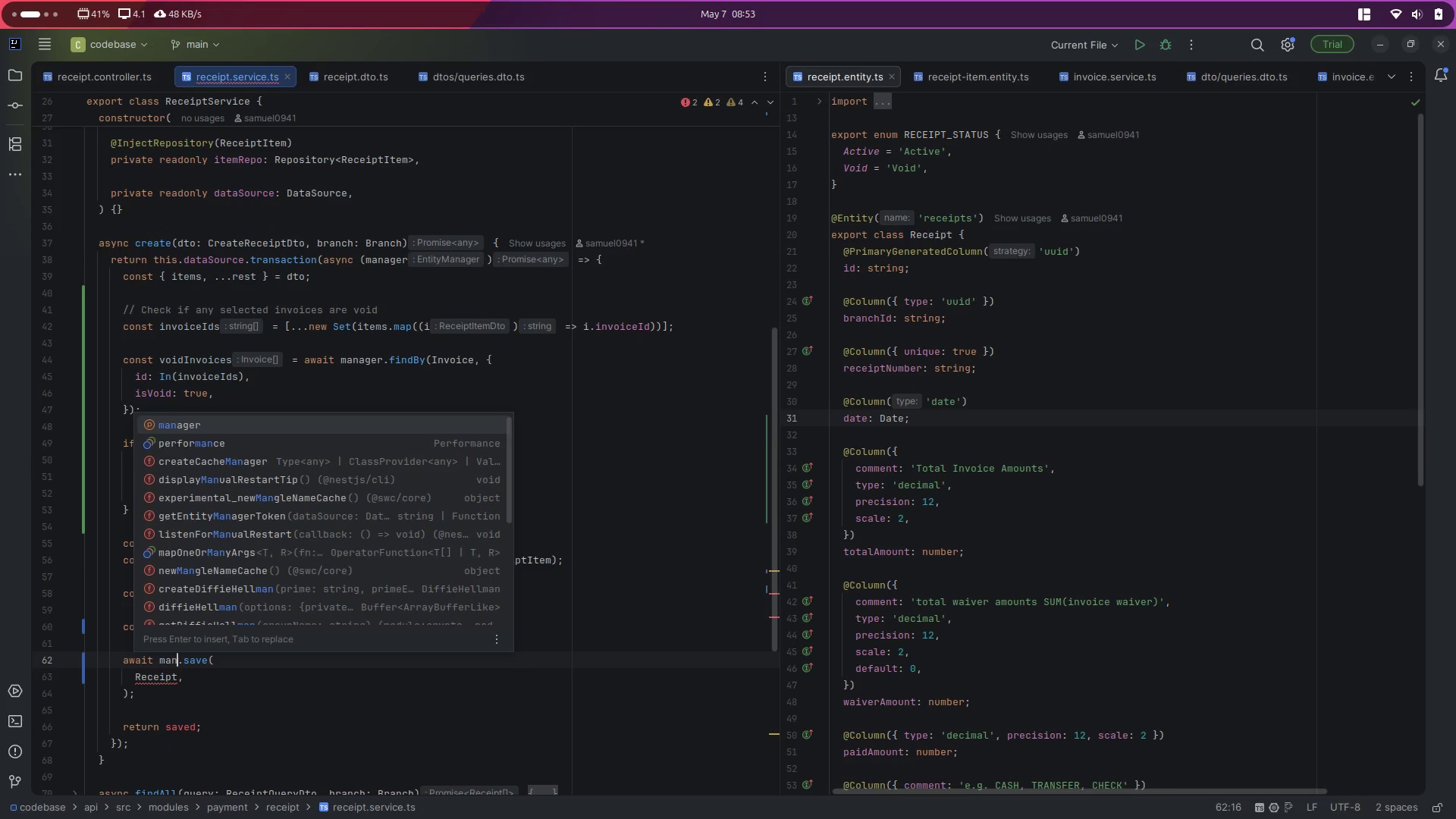 
key(Enter)
 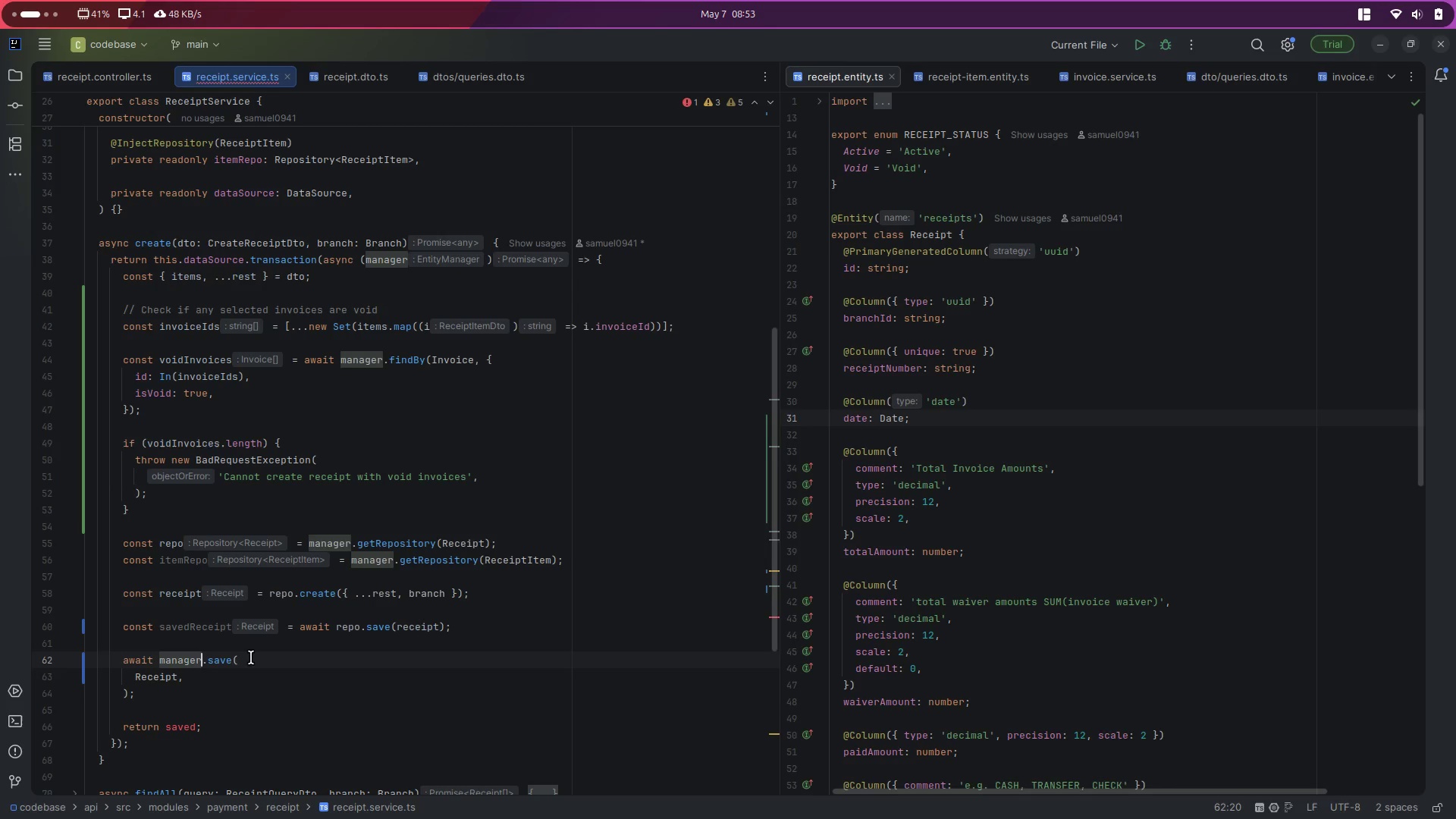 
left_click([196, 676])
 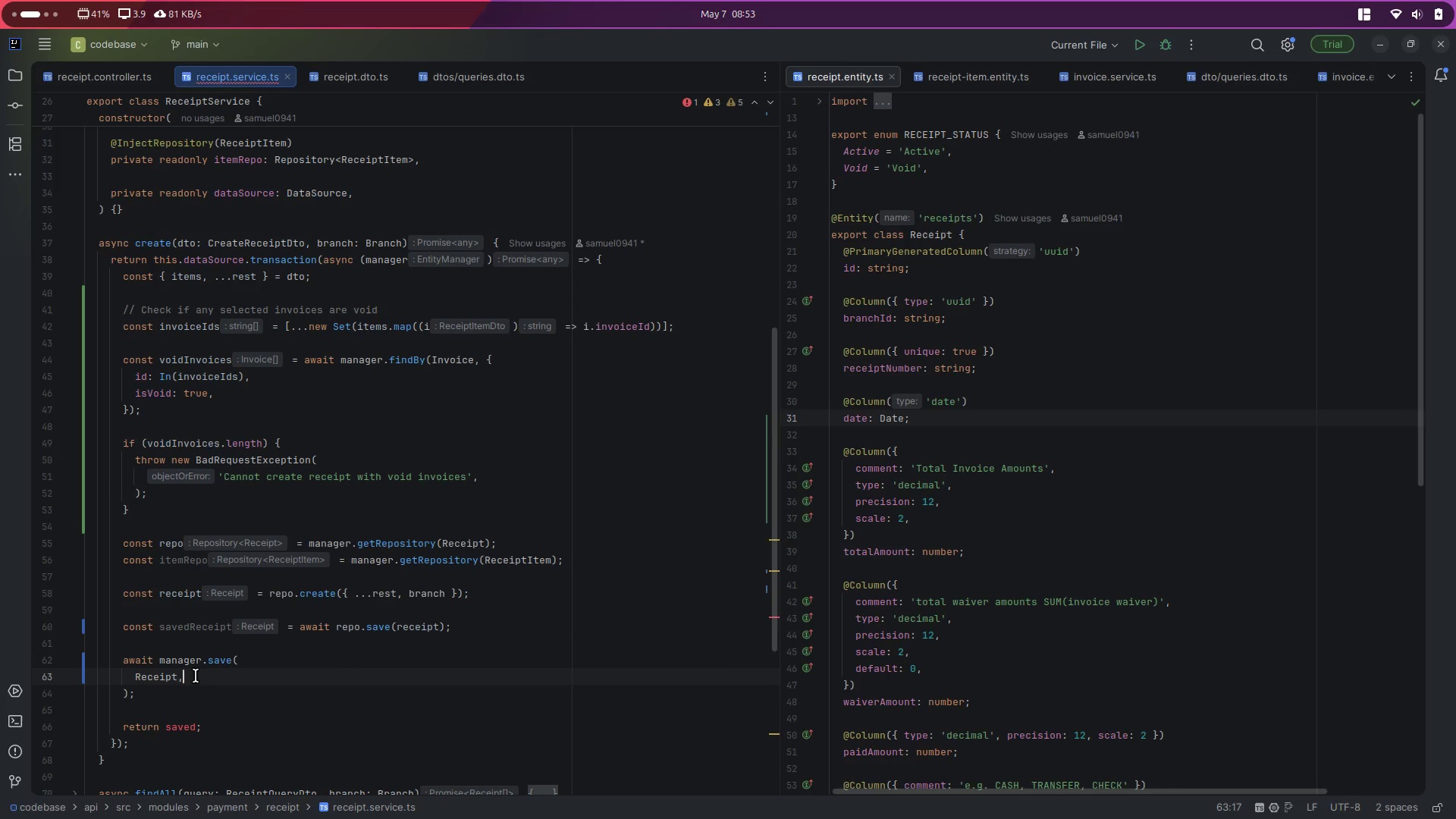 
key(ArrowLeft)
 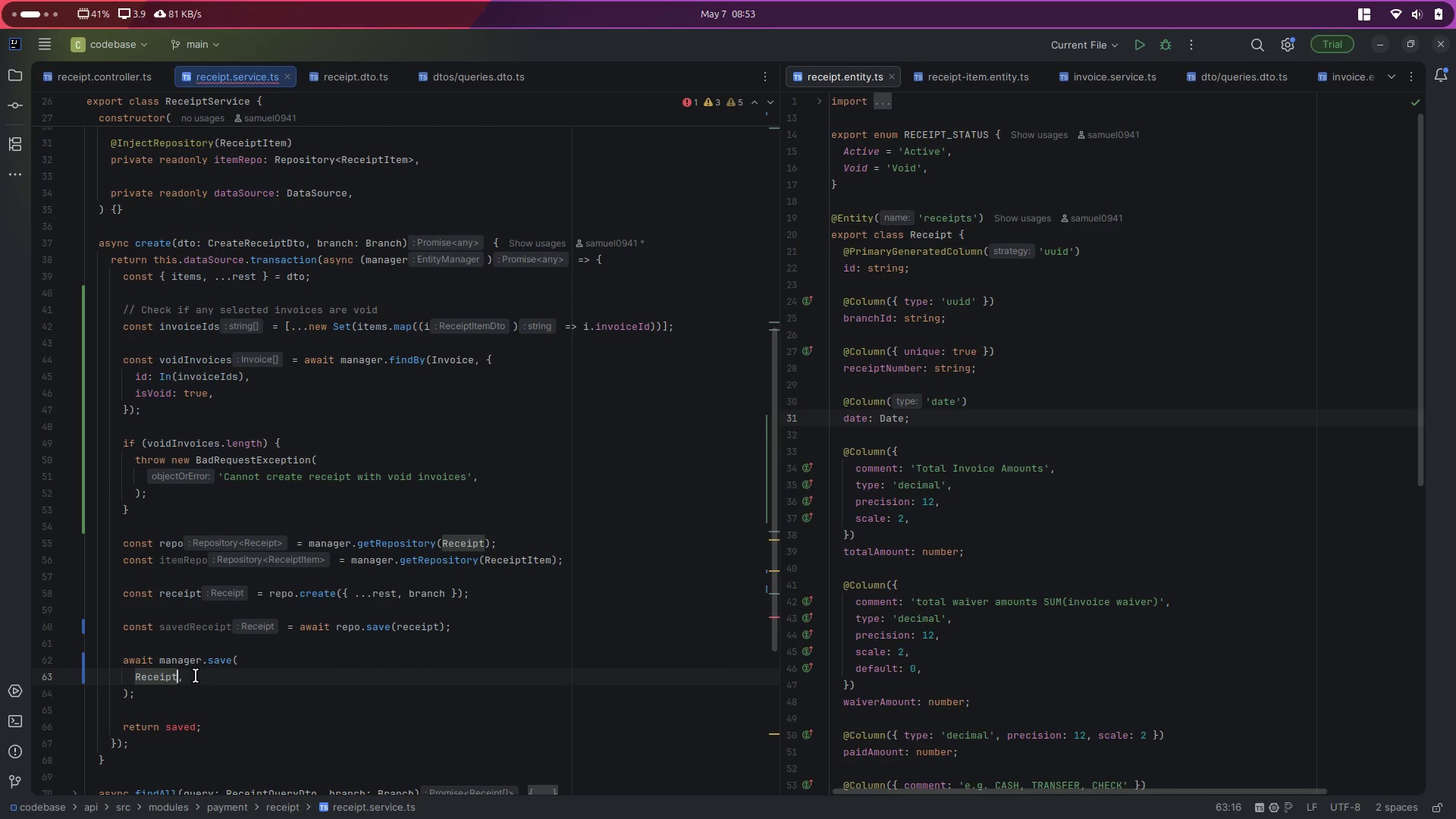 
type(Item)
key(Escape)
 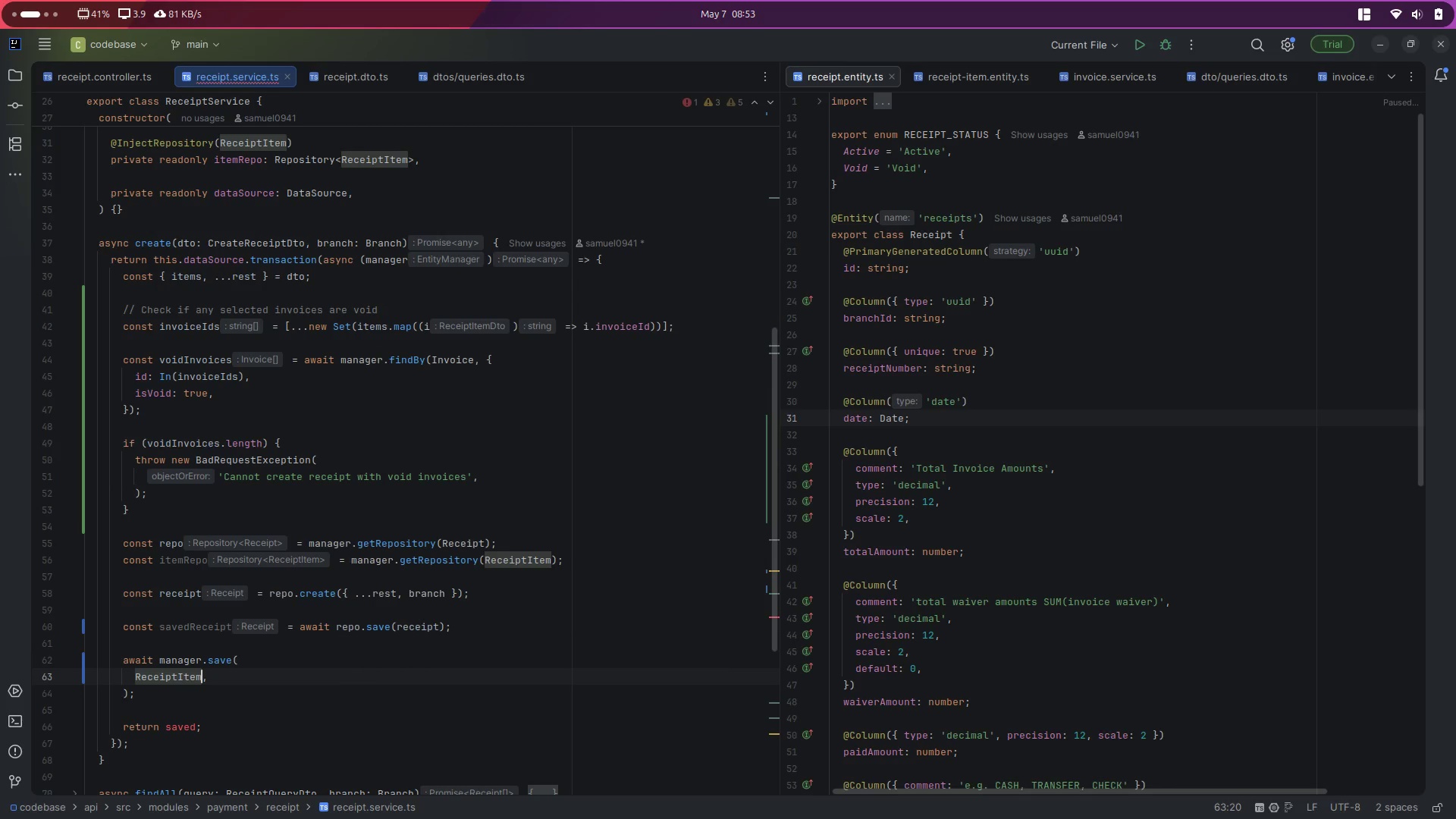 
key(ArrowUp)
 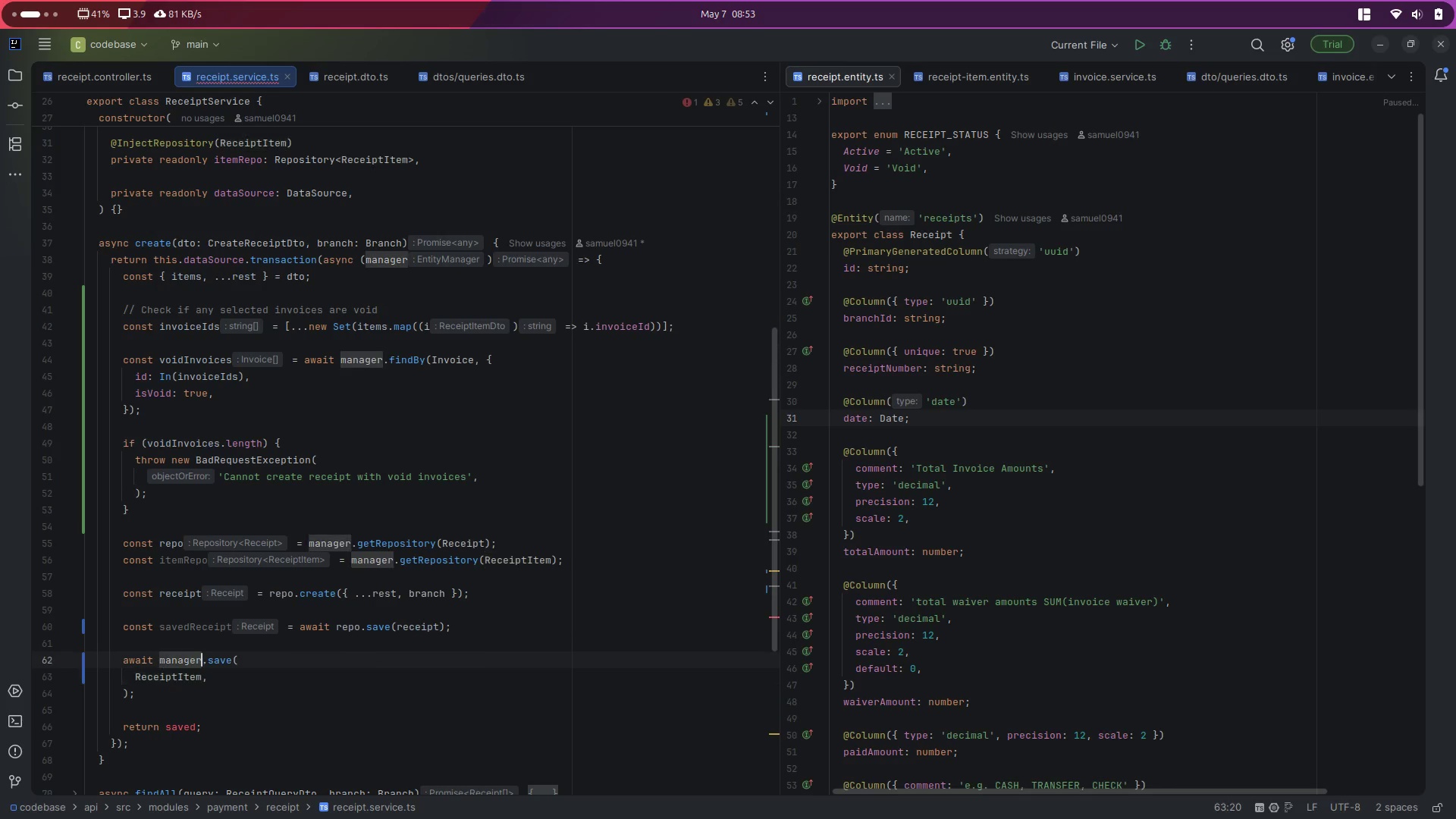 
key(ArrowUp)
 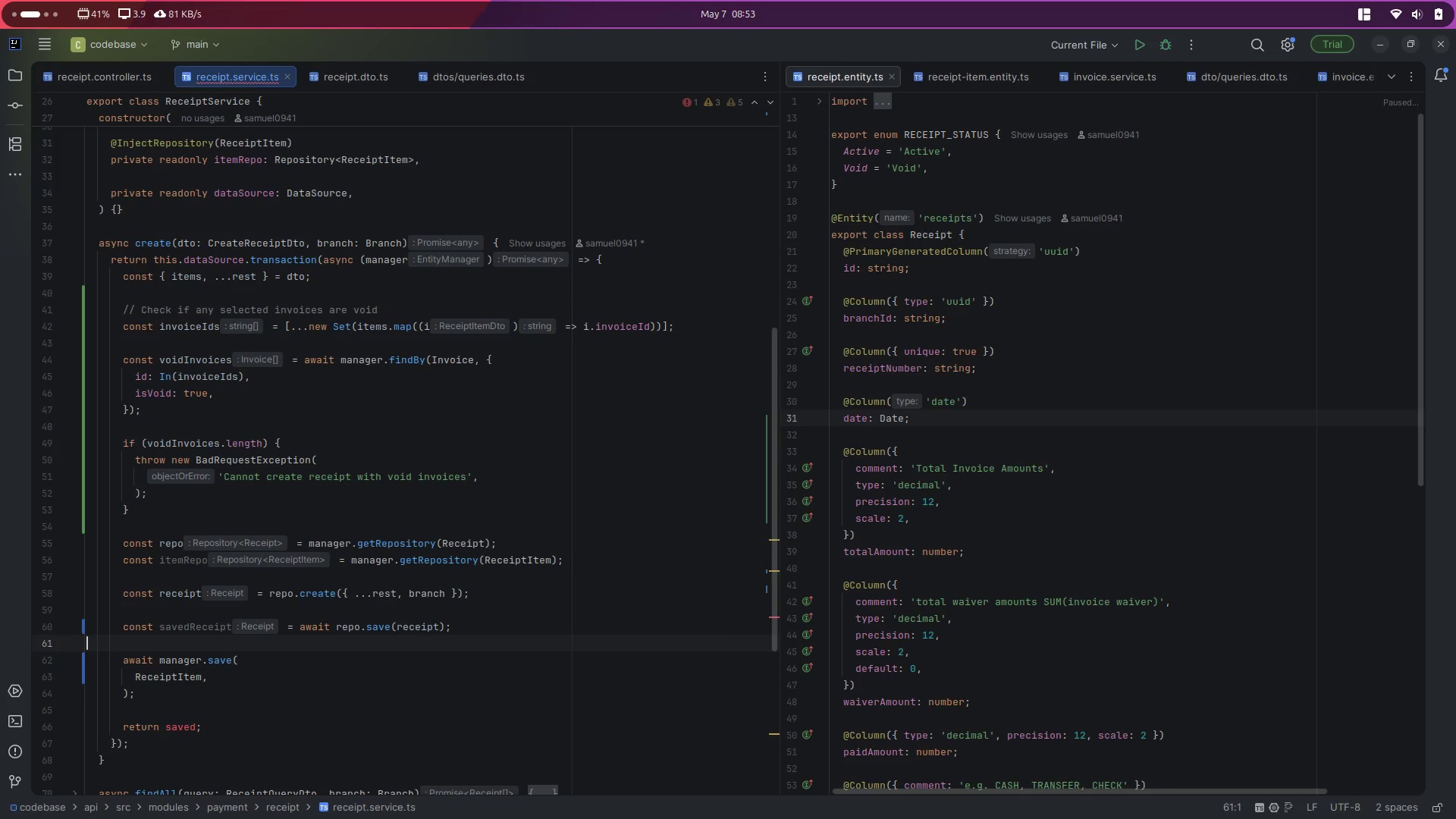 
key(Enter)
 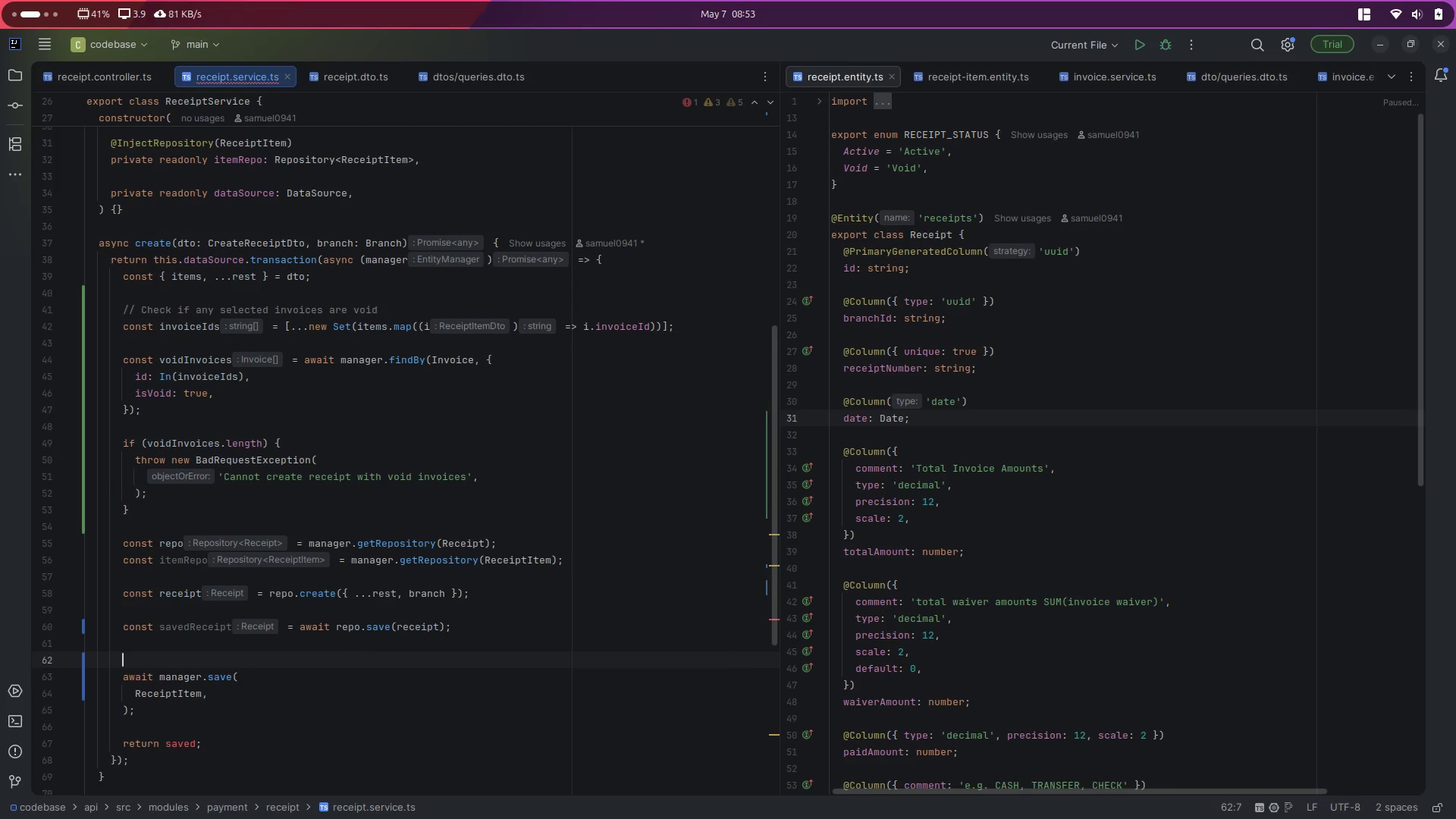 
type(const receiptItems = )
 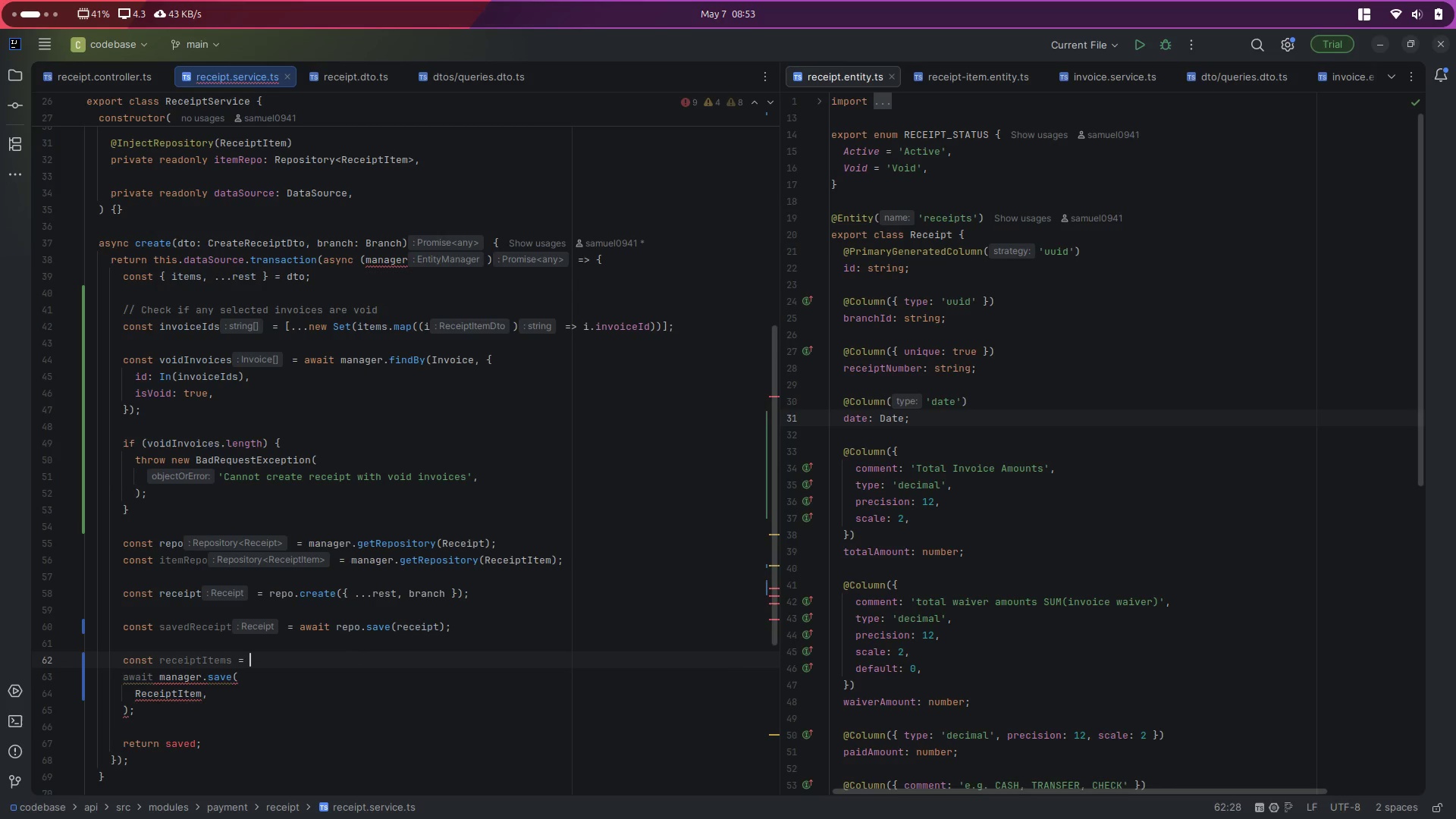 
key(Control+V)
 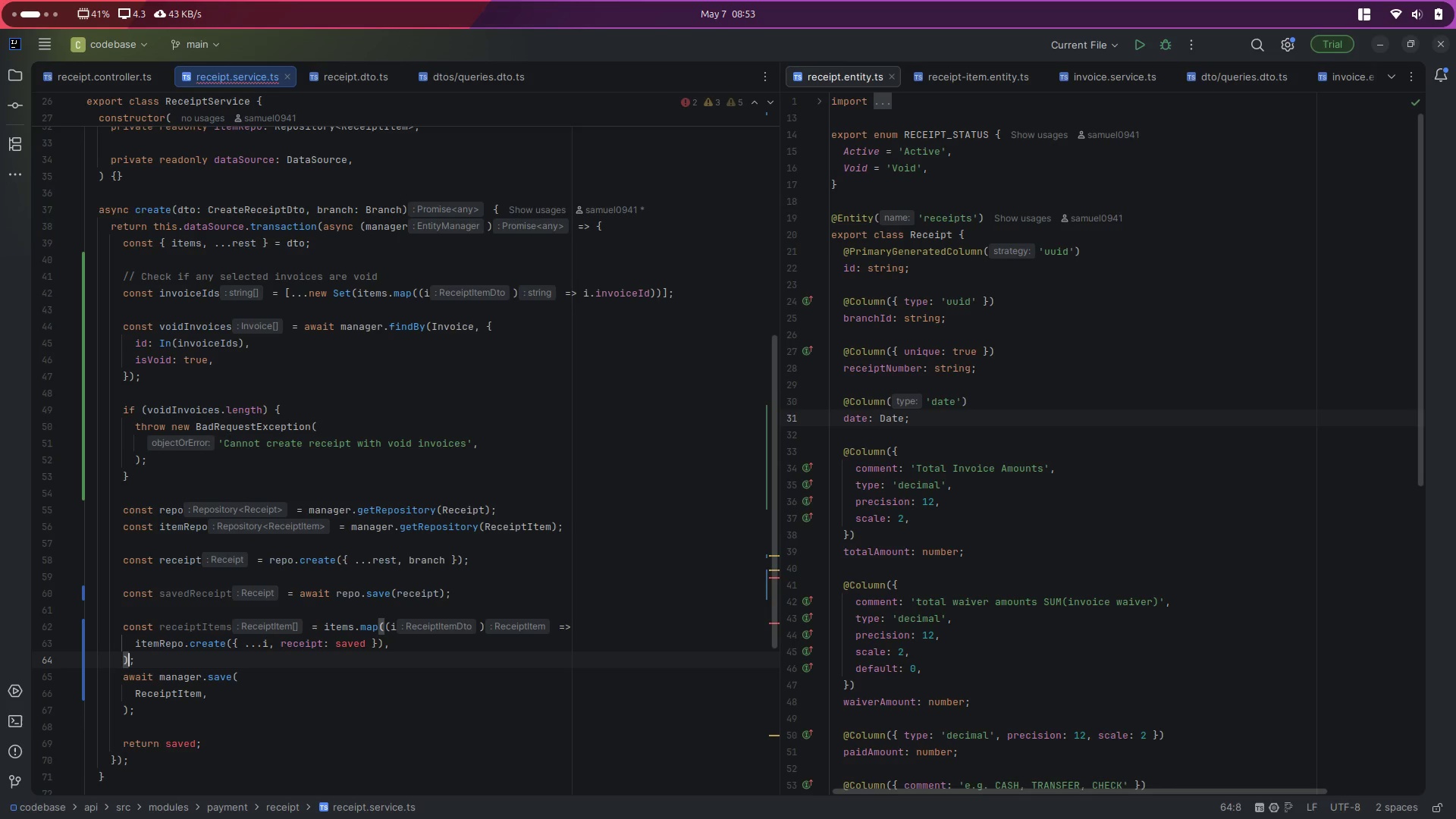 
key(ArrowRight)
 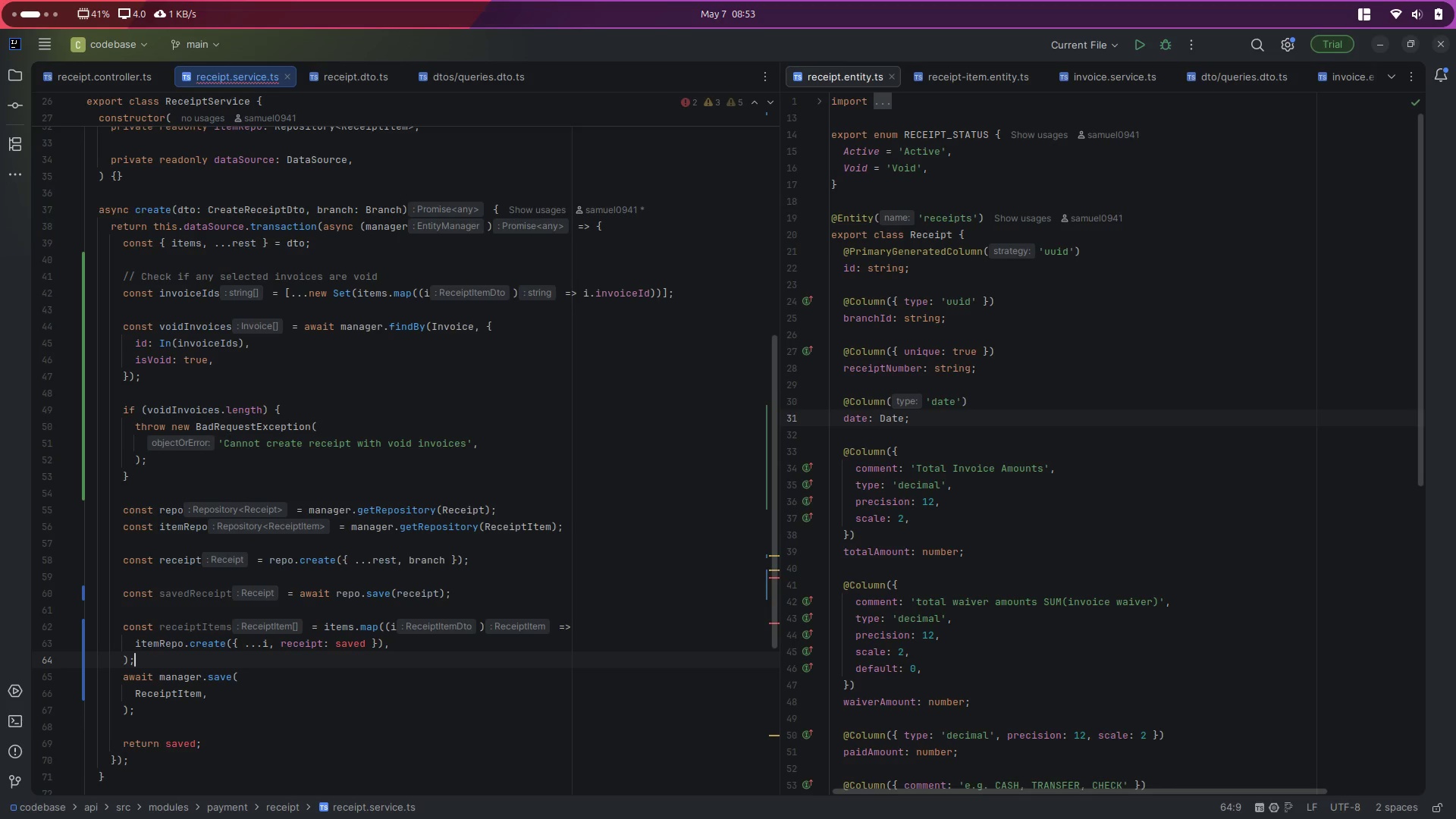 
key(Enter)
 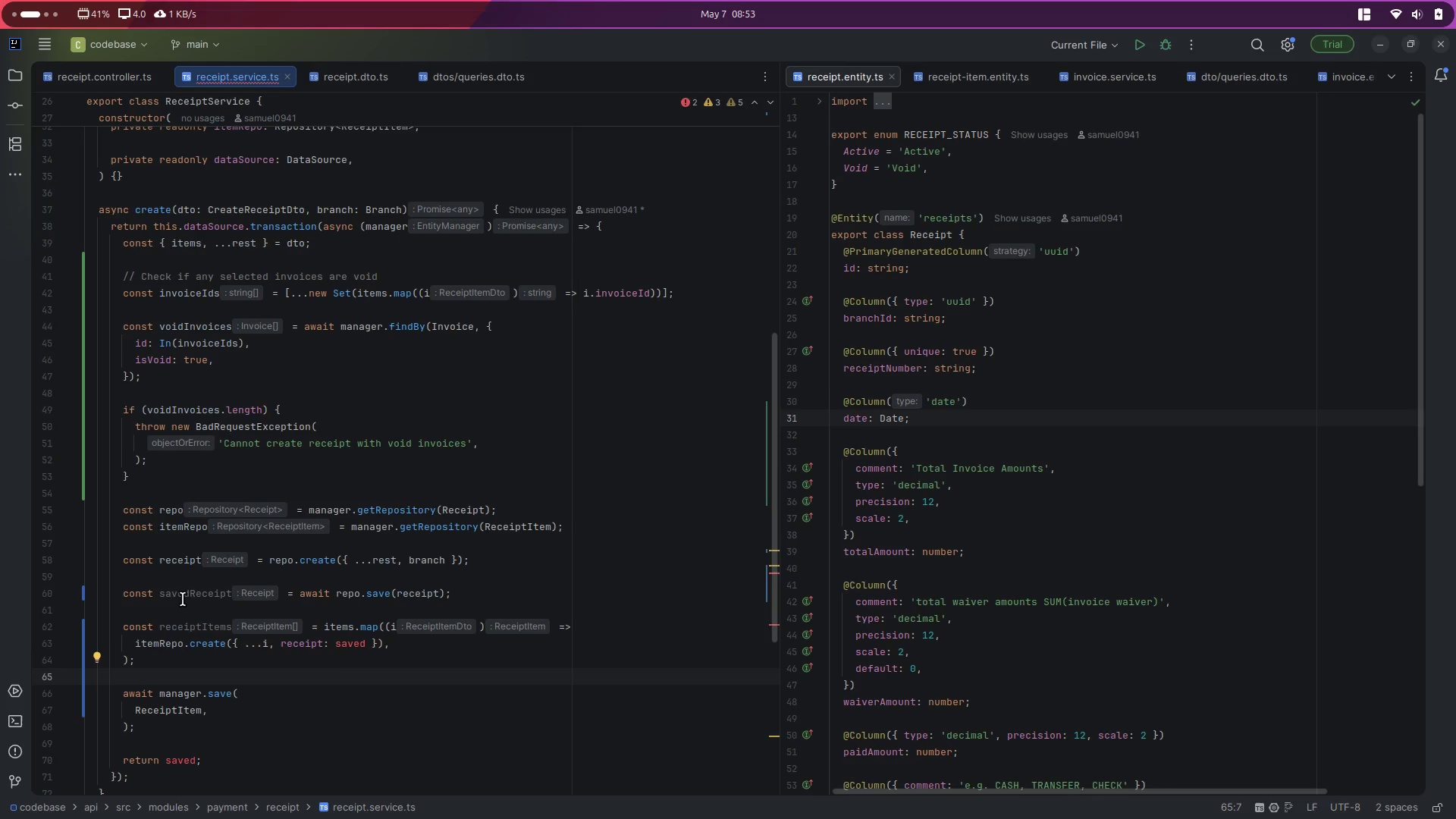 
double_click([179, 601])
 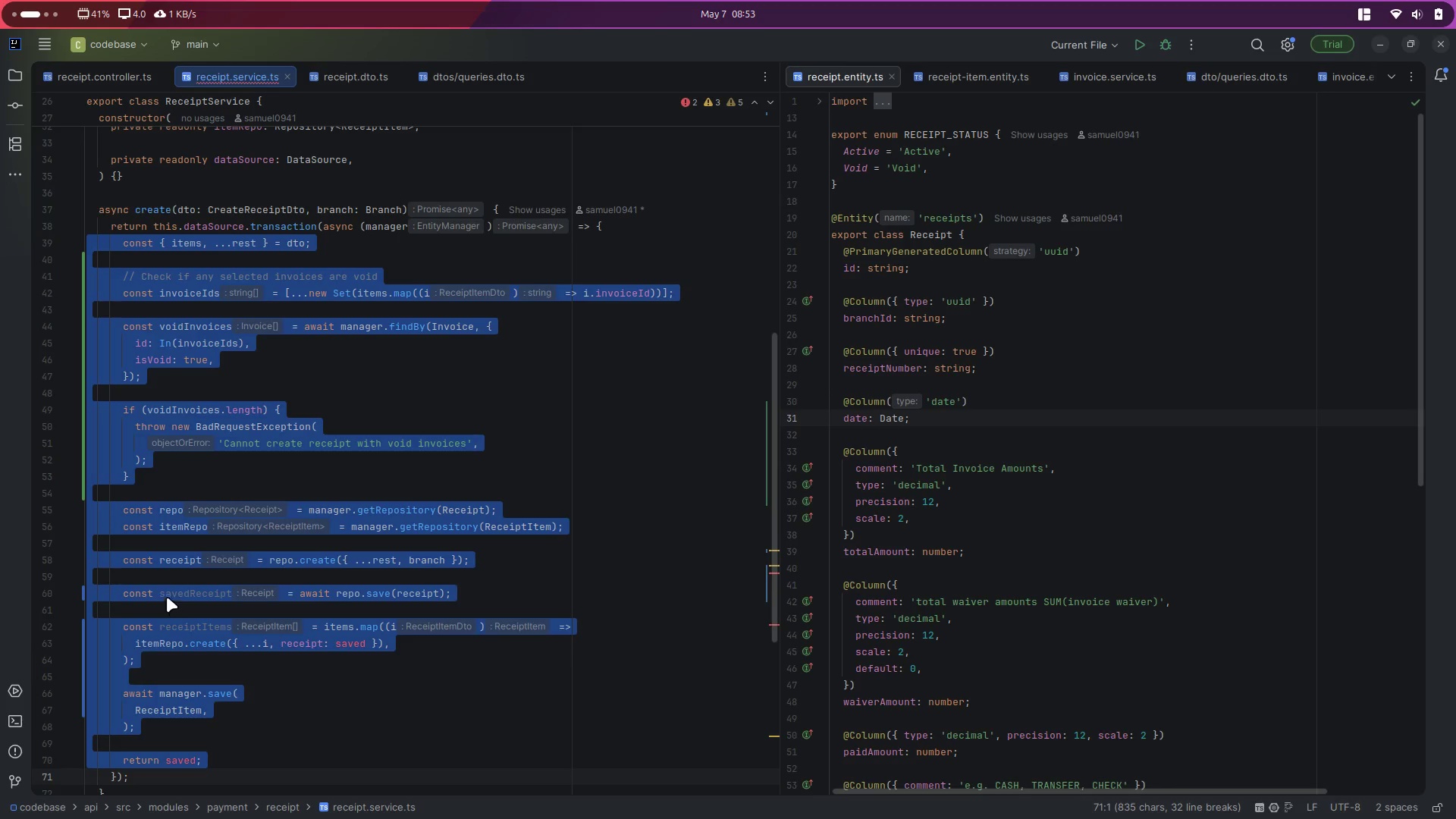 
double_click([164, 588])
 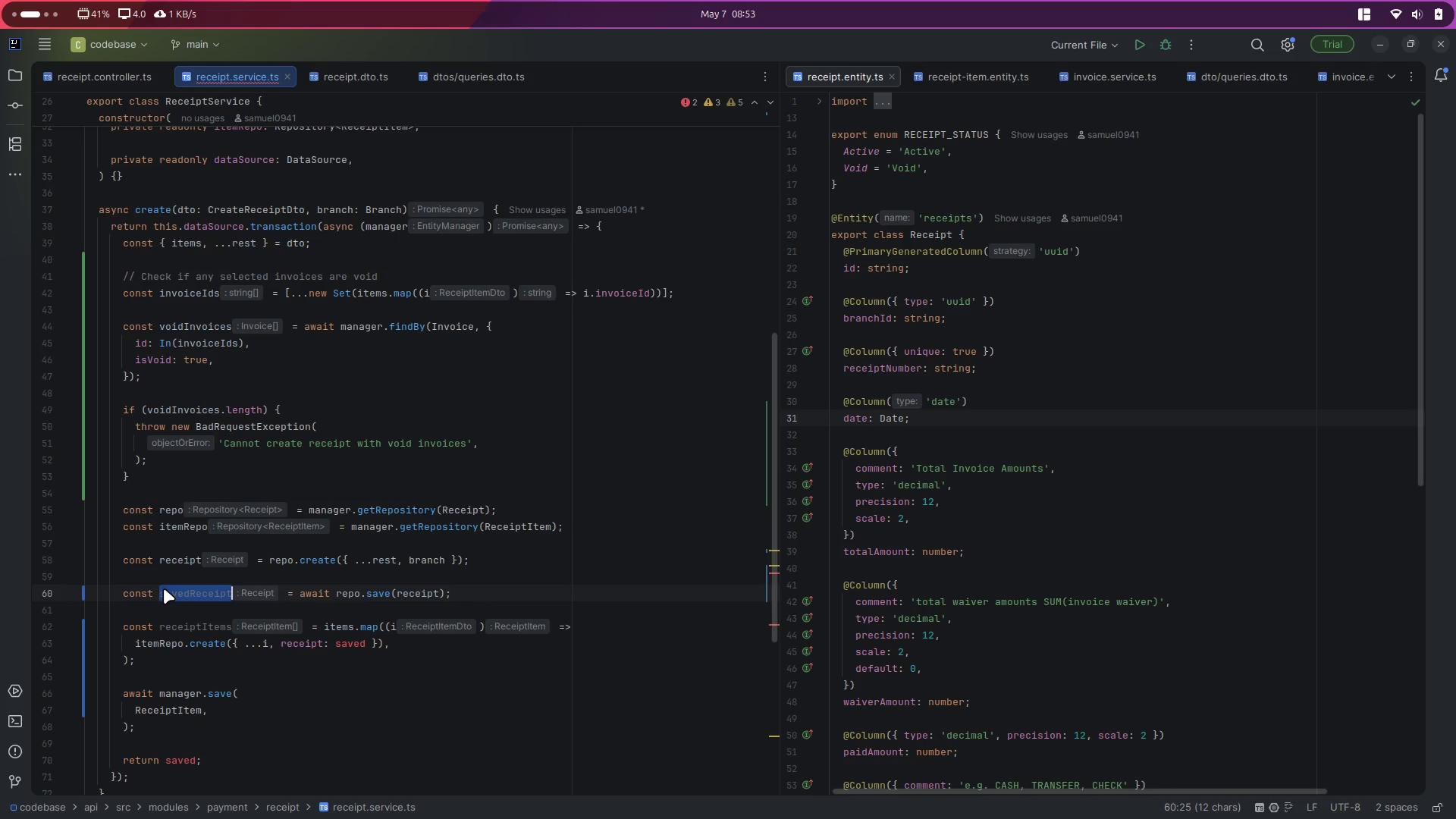 
key(Control+C)
 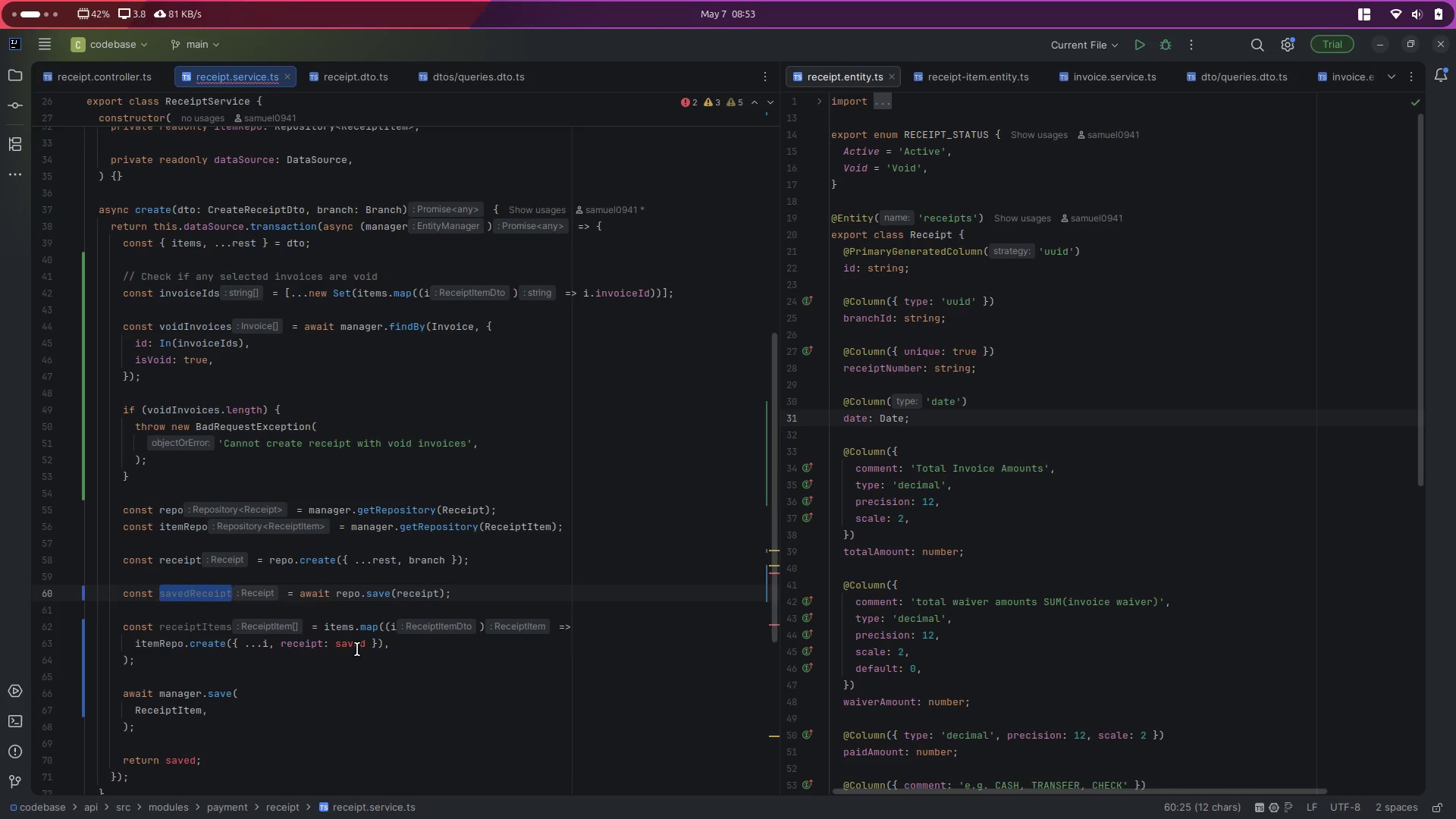 
double_click([357, 649])
 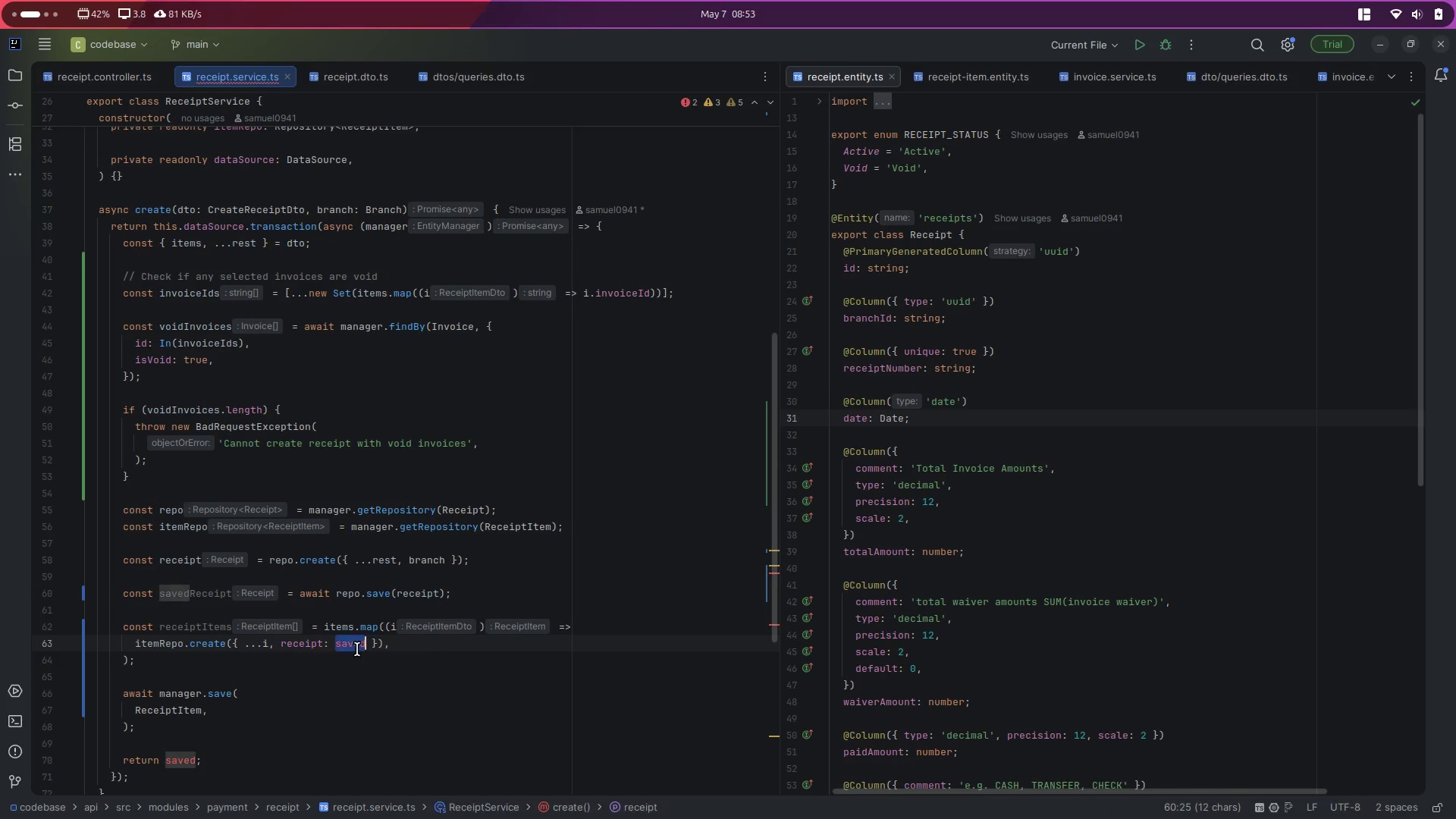 
key(Control+ControlLeft)
 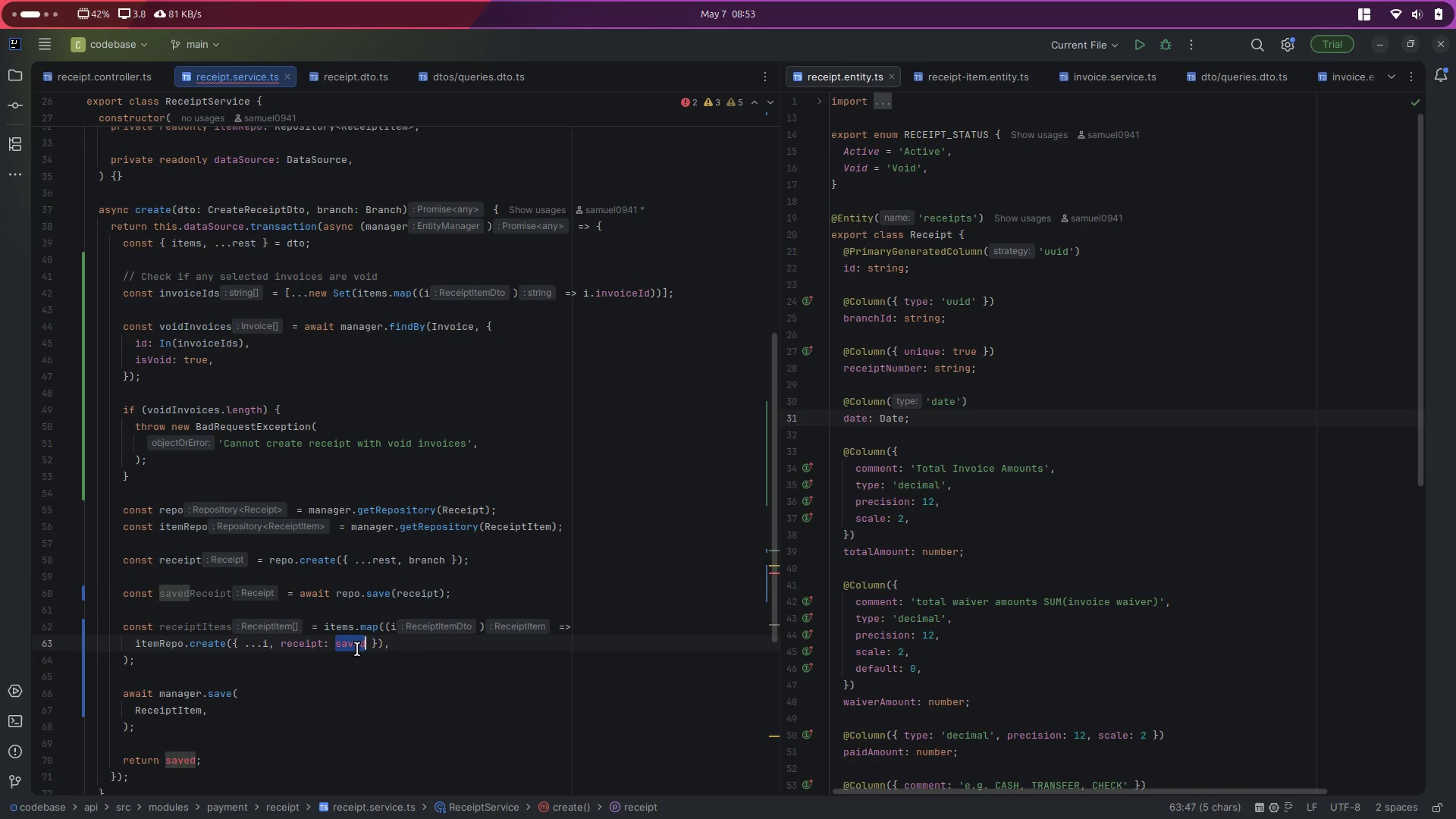 
key(Control+V)
 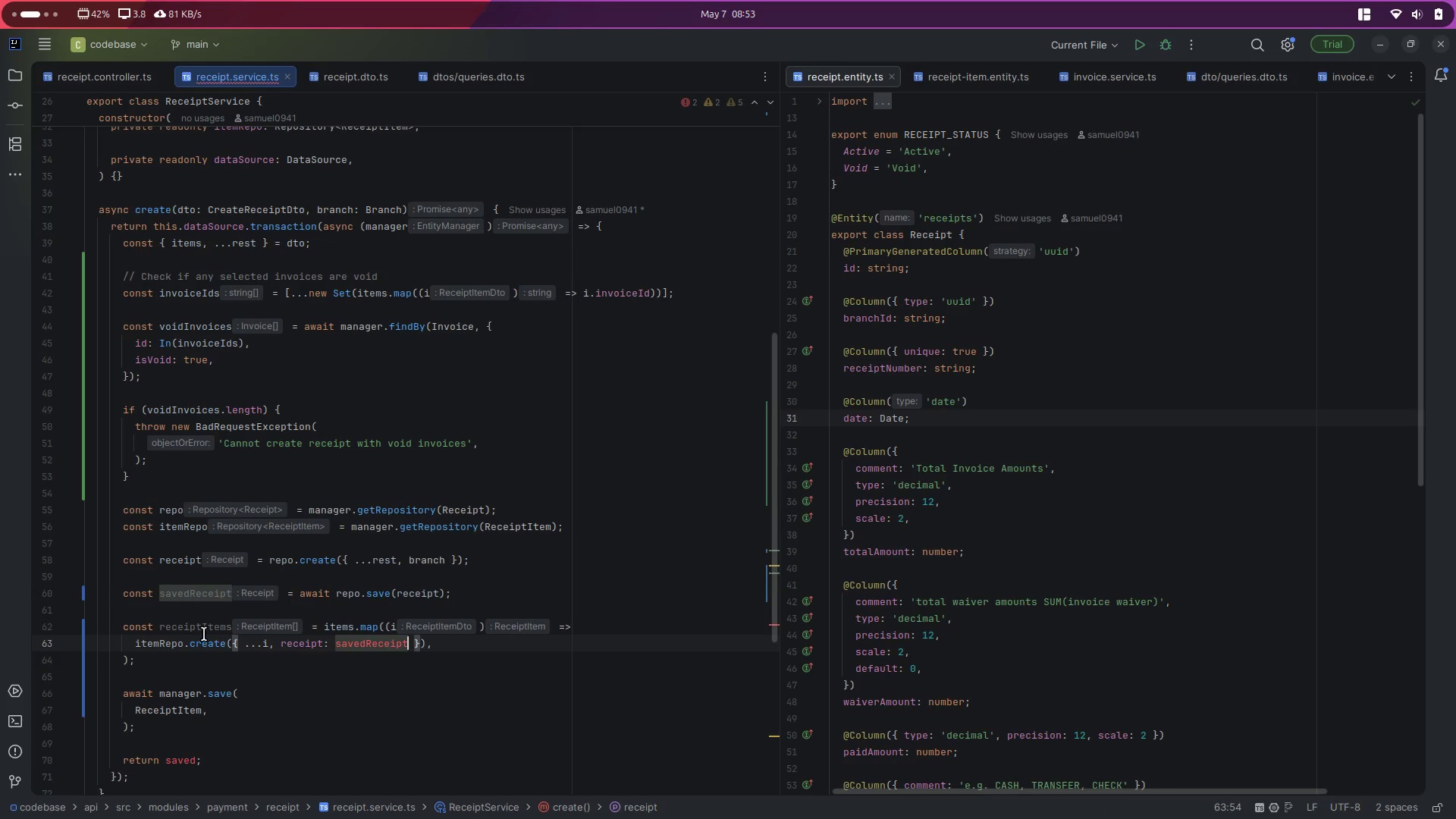 
double_click([199, 635])
 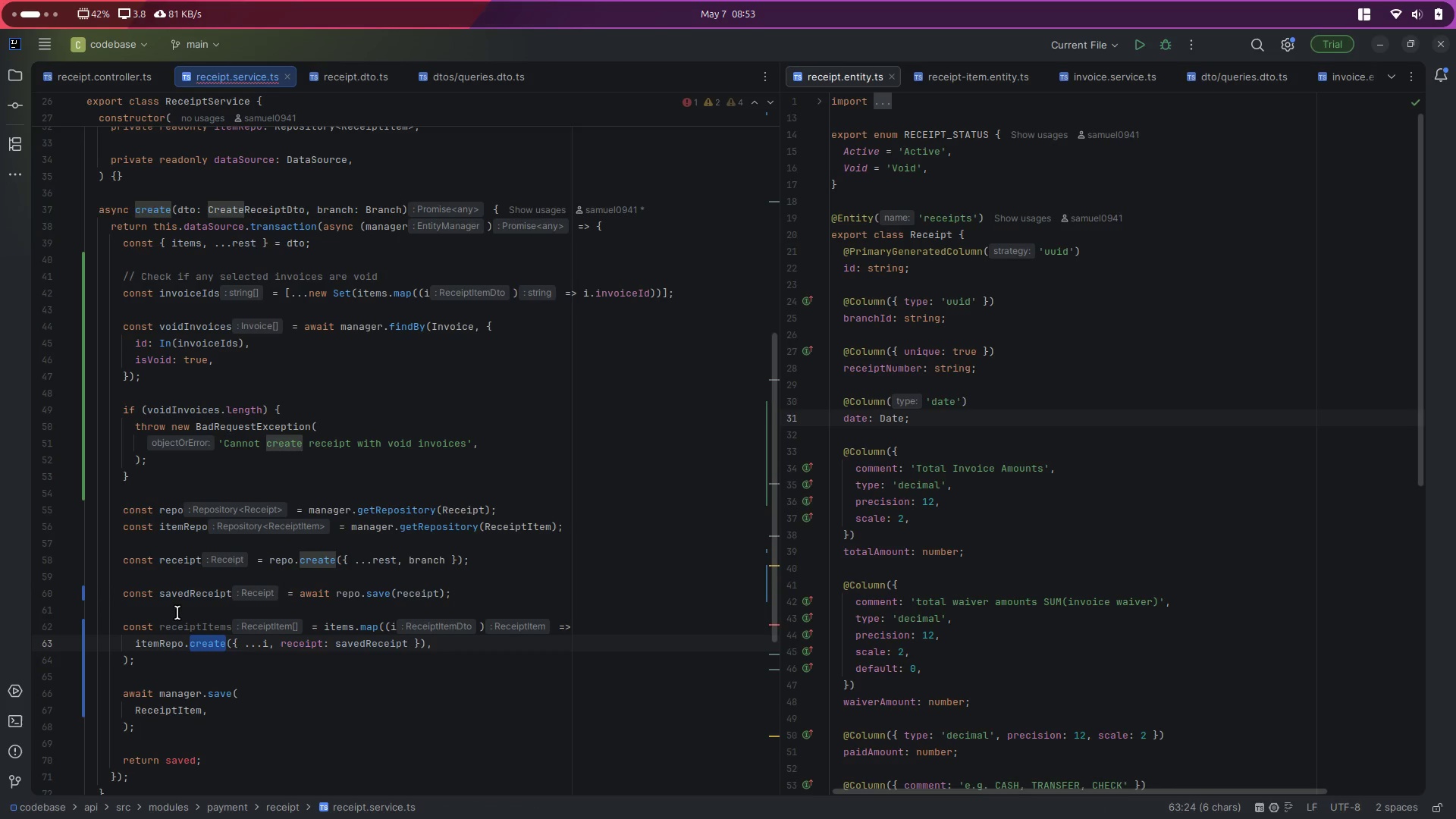 
double_click([177, 613])
 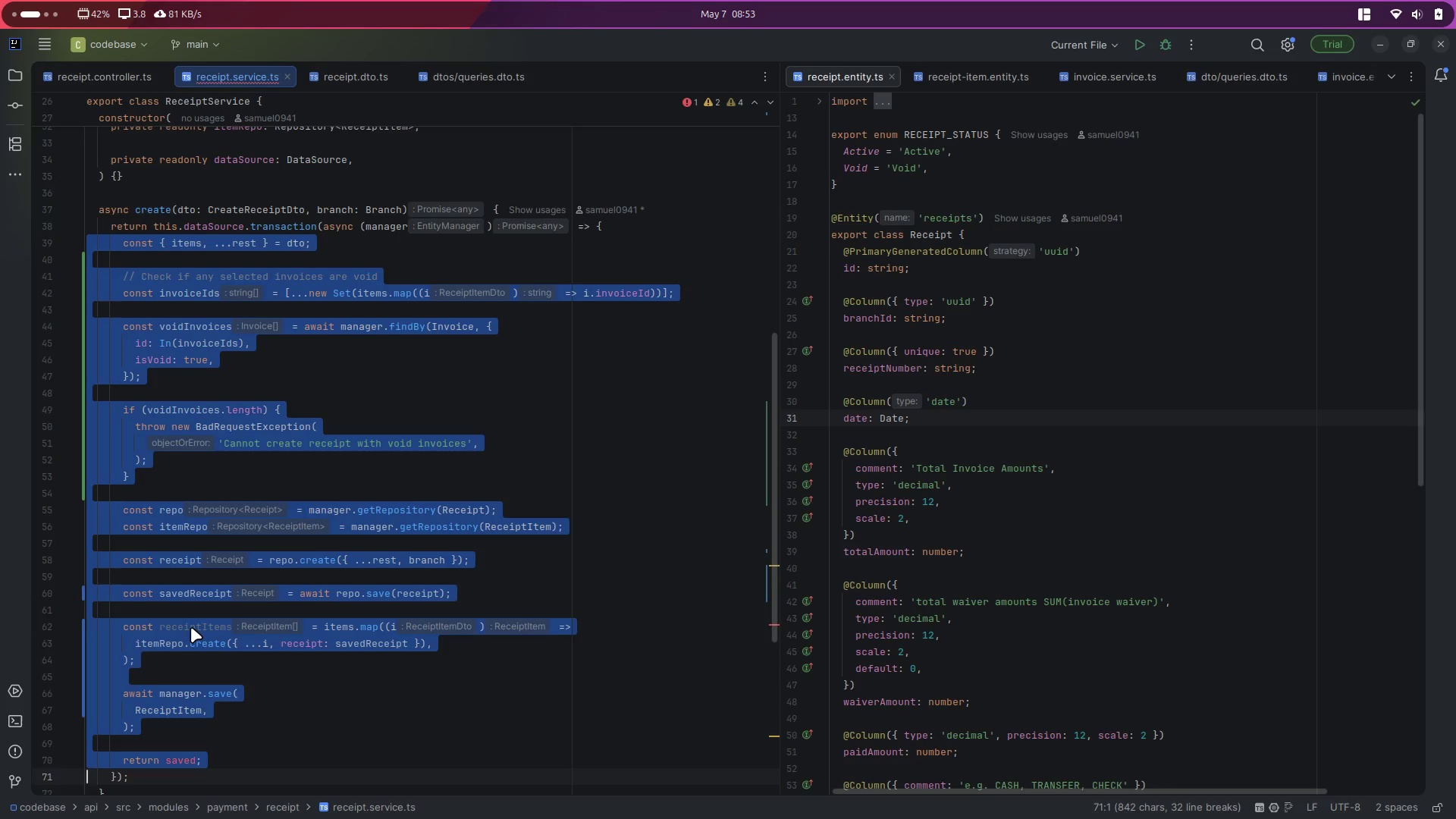 
double_click([191, 627])
 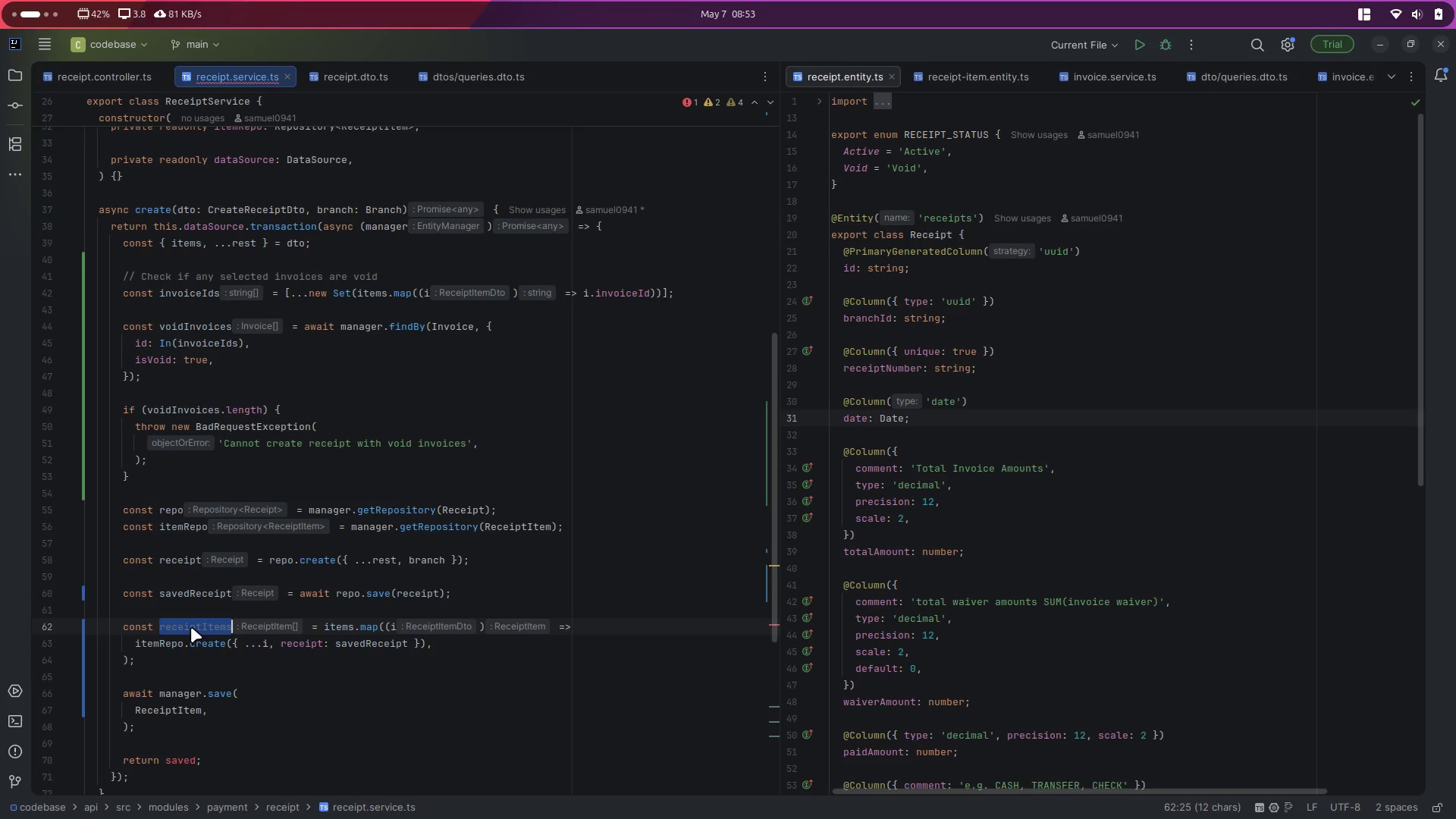 
key(Control+ControlLeft)
 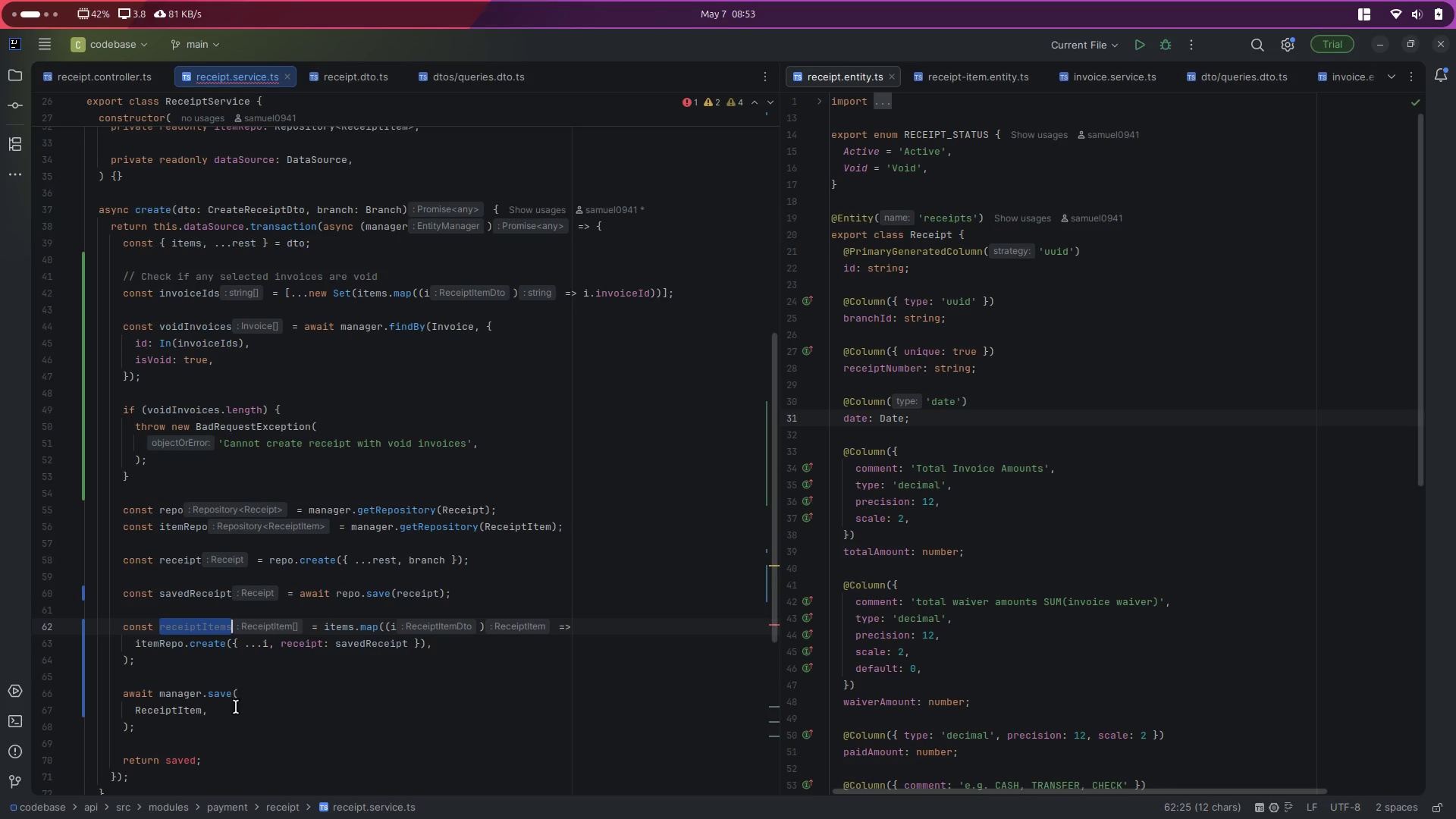 
key(Control+C)
 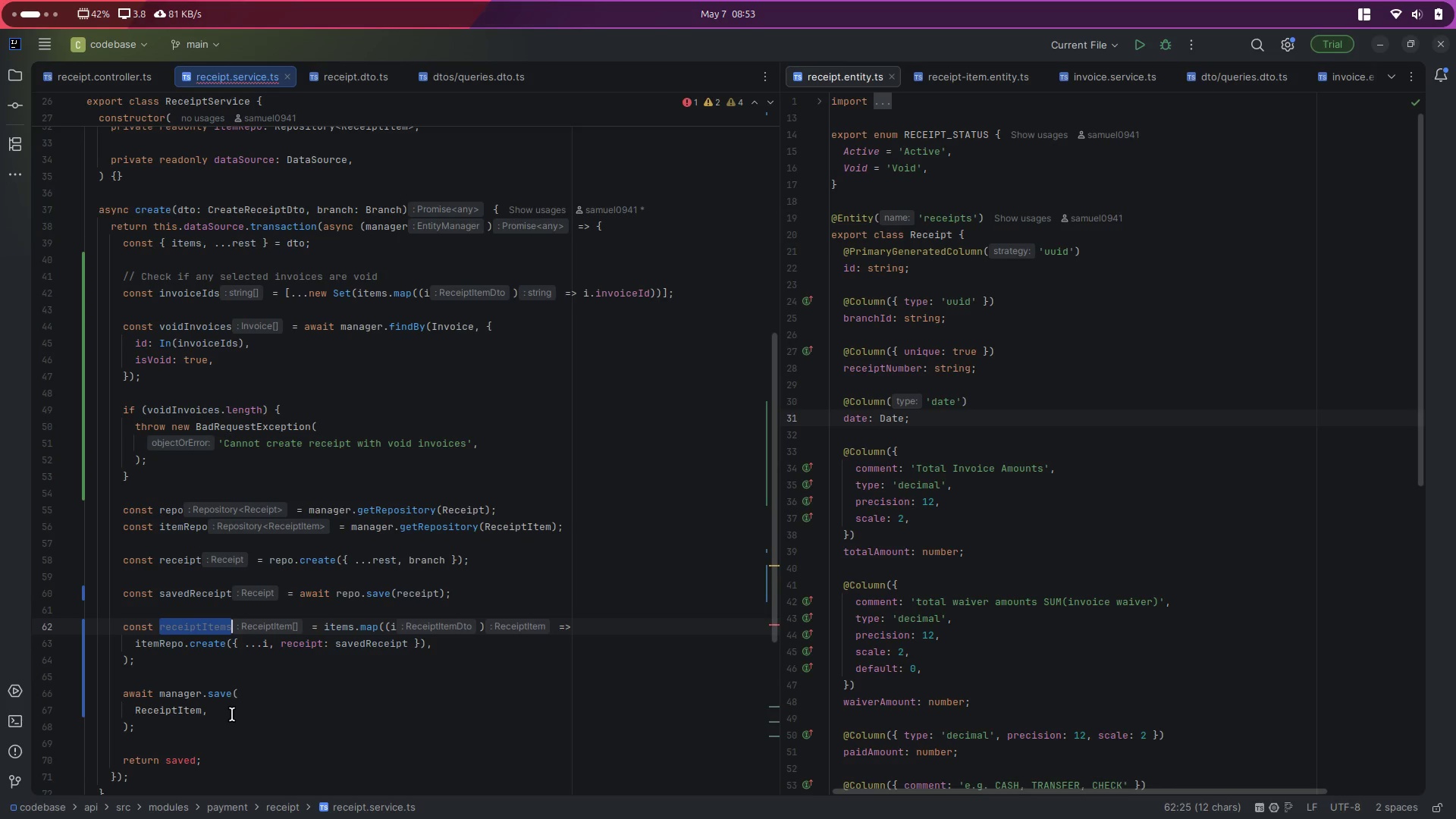 
left_click([232, 714])
 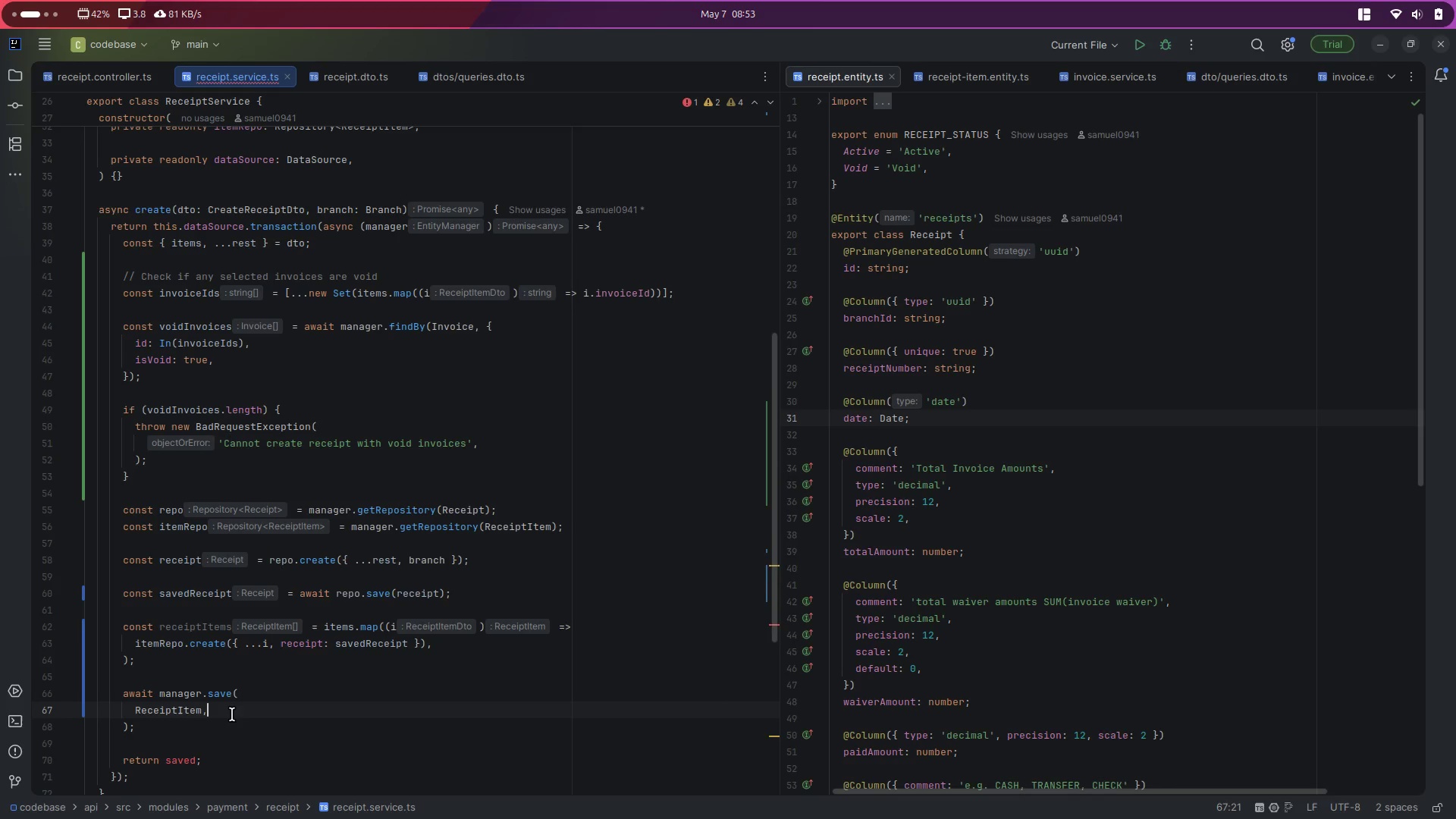 
key(Enter)
 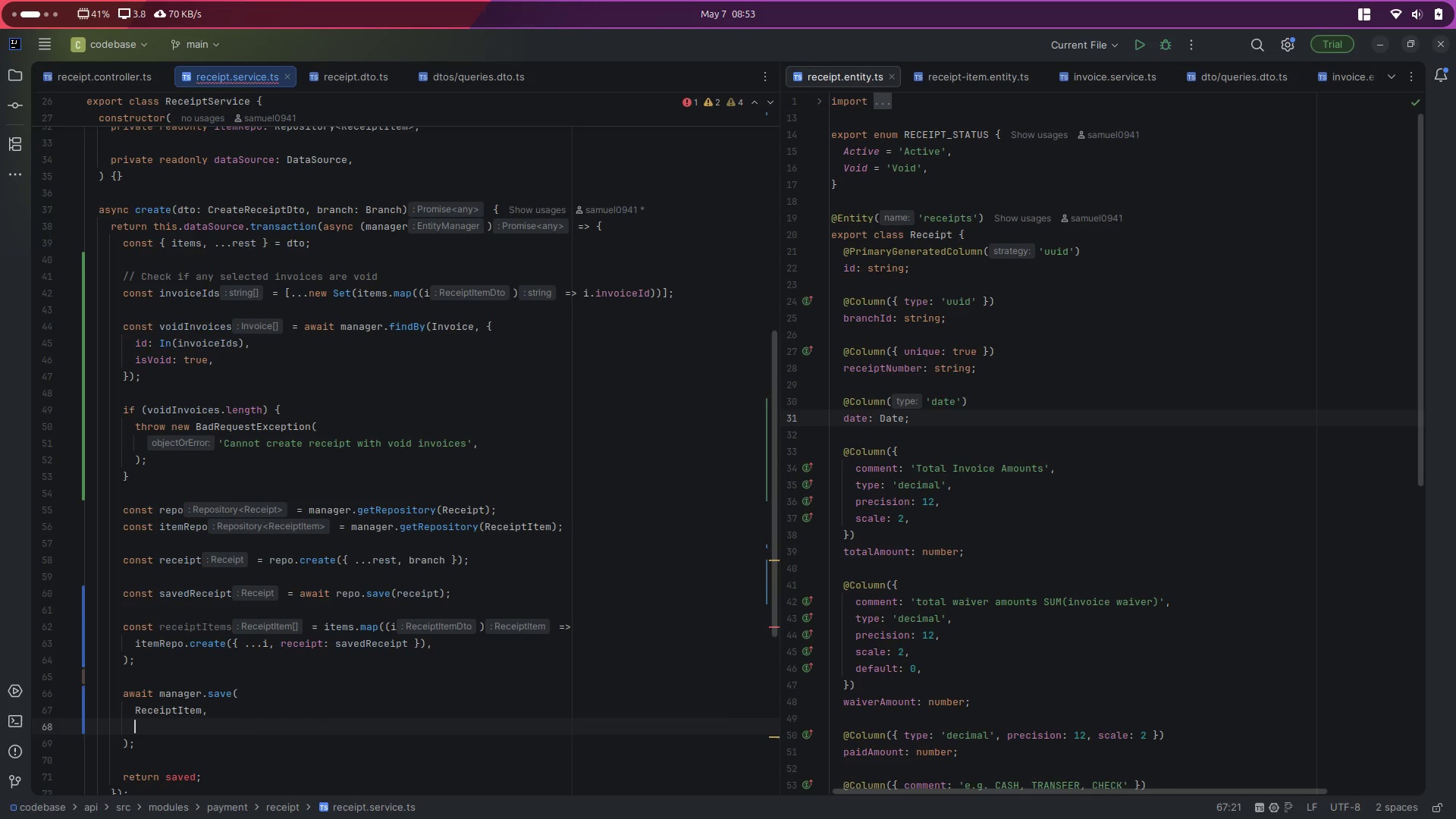 
key(Control+ControlLeft)
 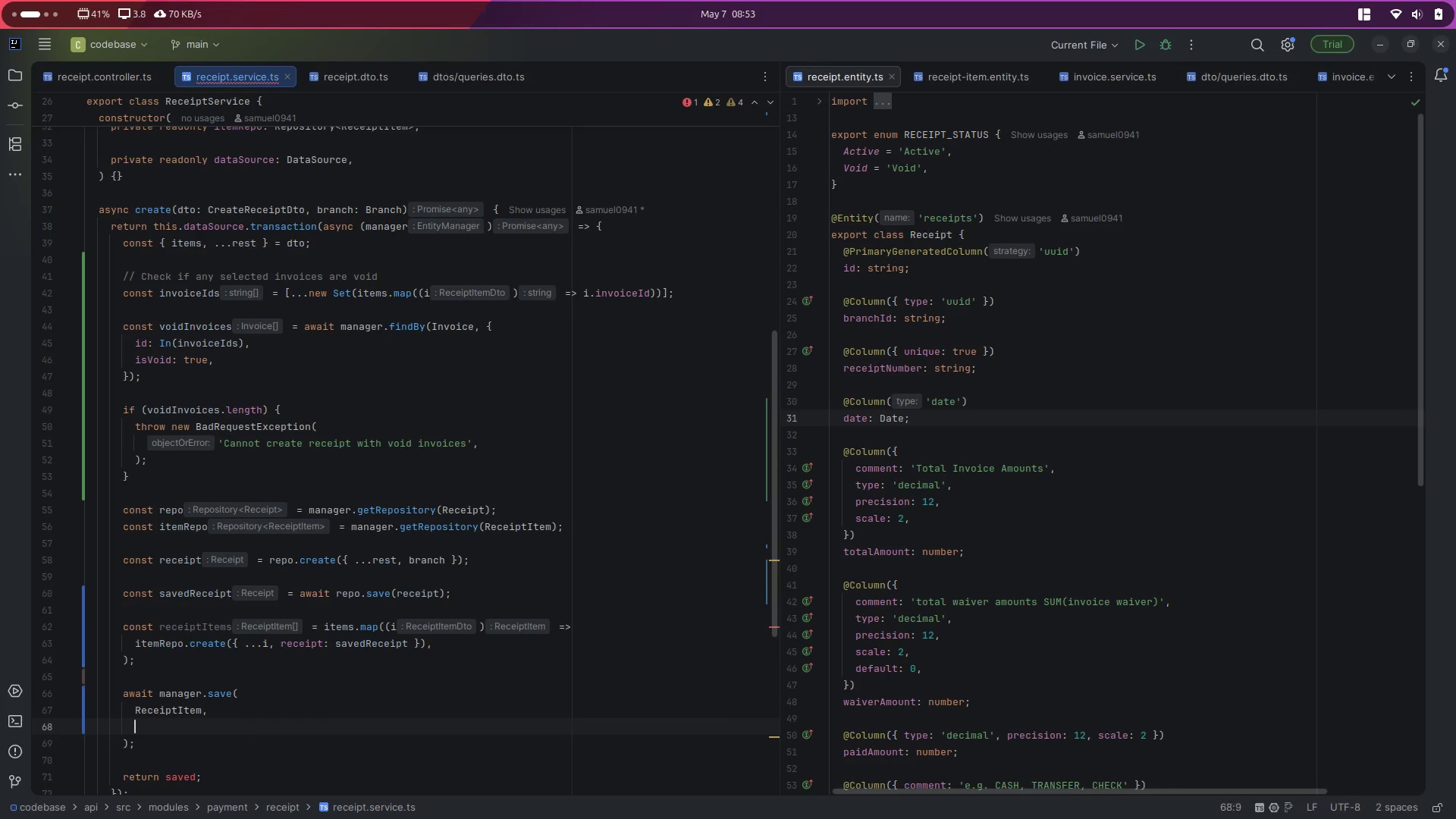 
key(Control+V)
 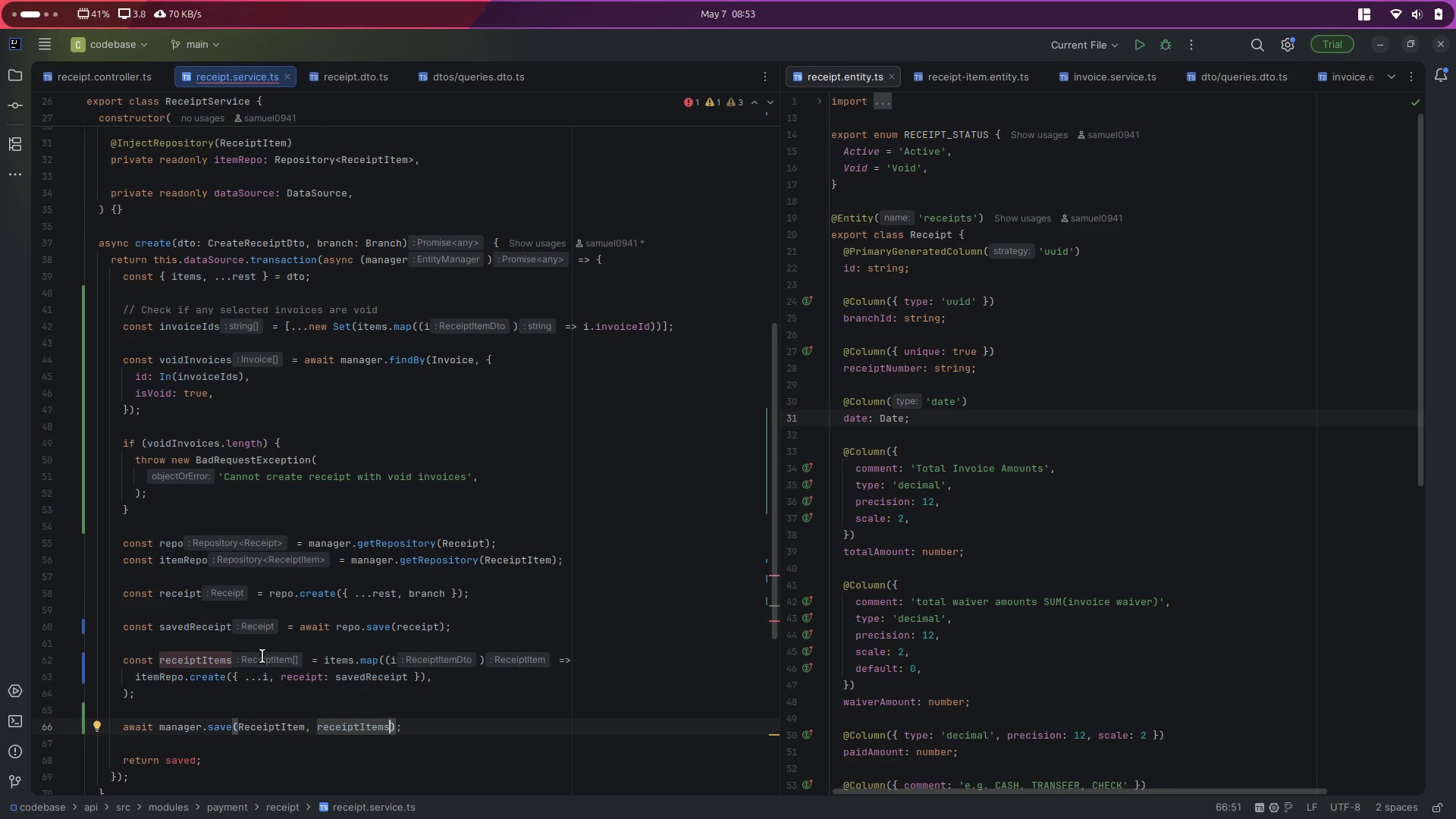 
wait(5.95)
 